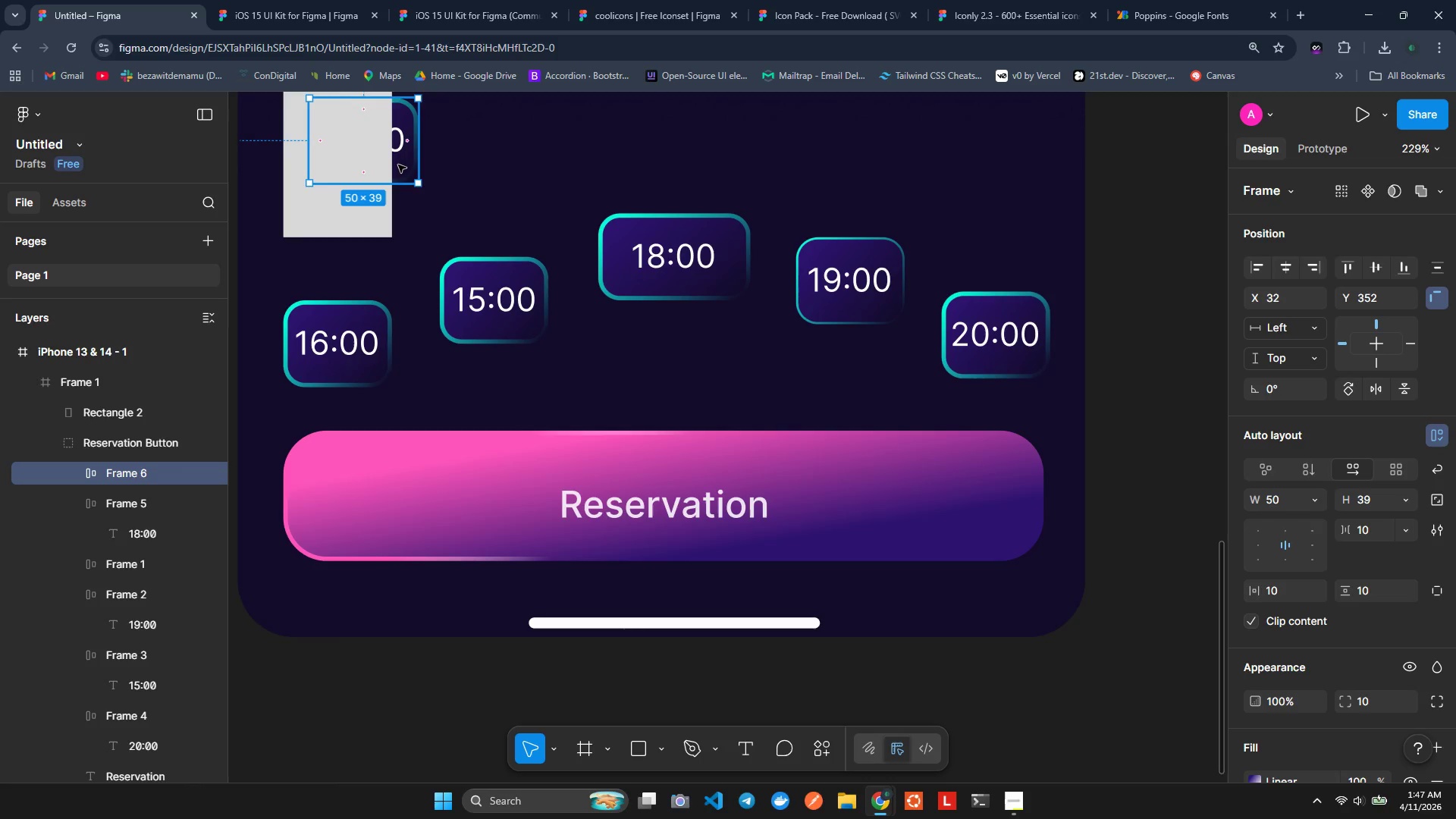 
key(Control+ControlLeft)
 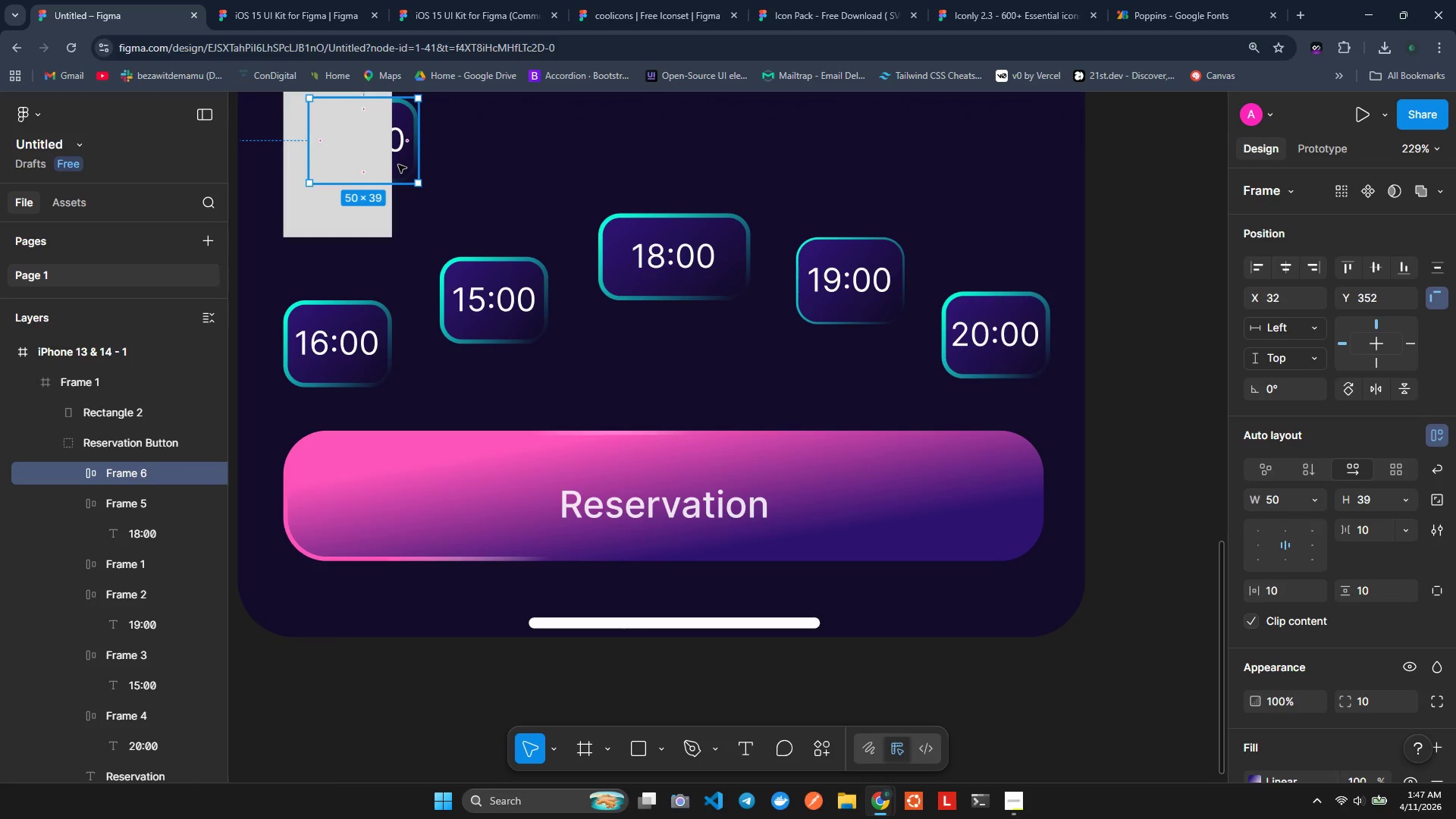 
key(Control+Z)
 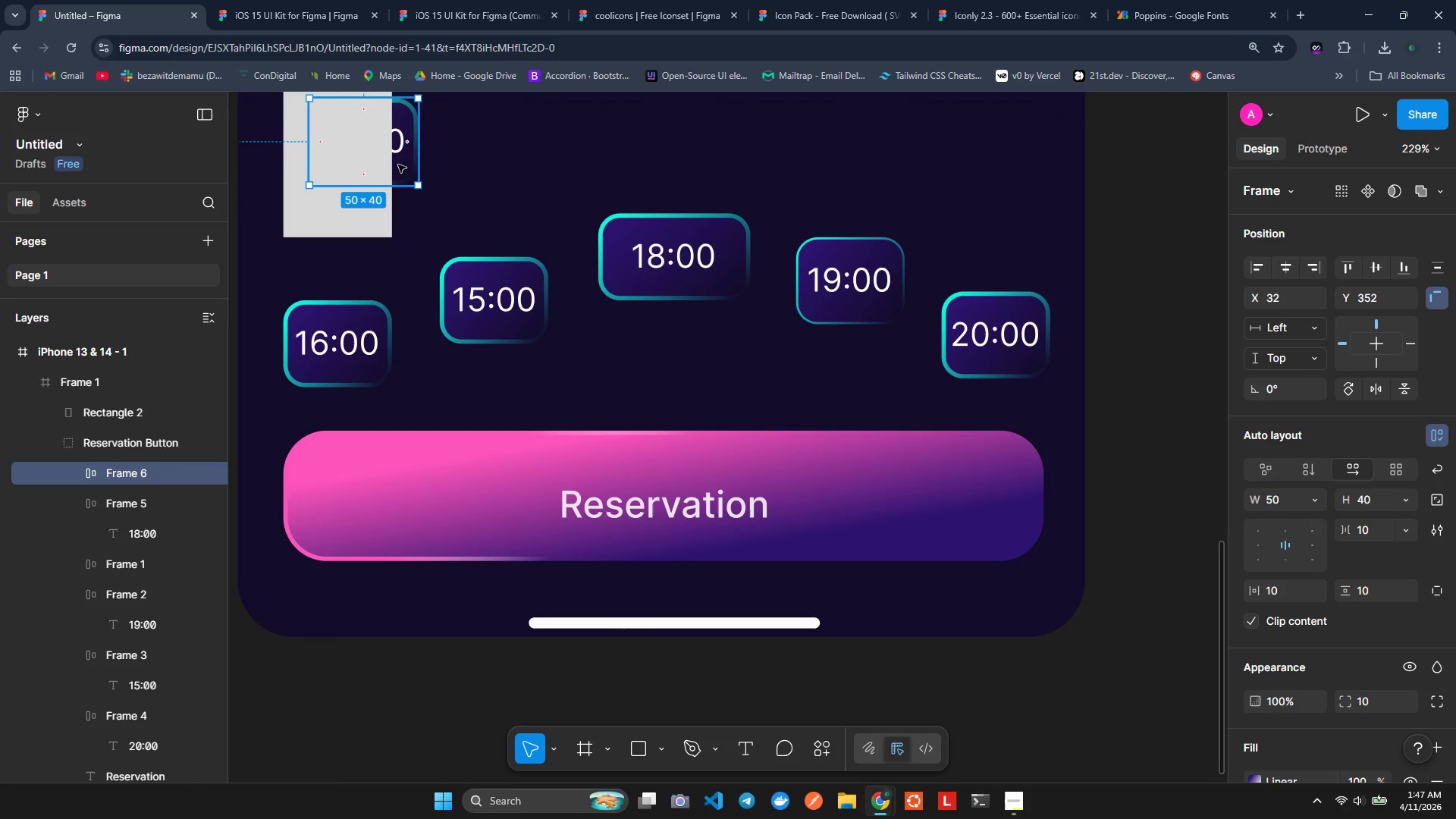 
key(CapsLock)
 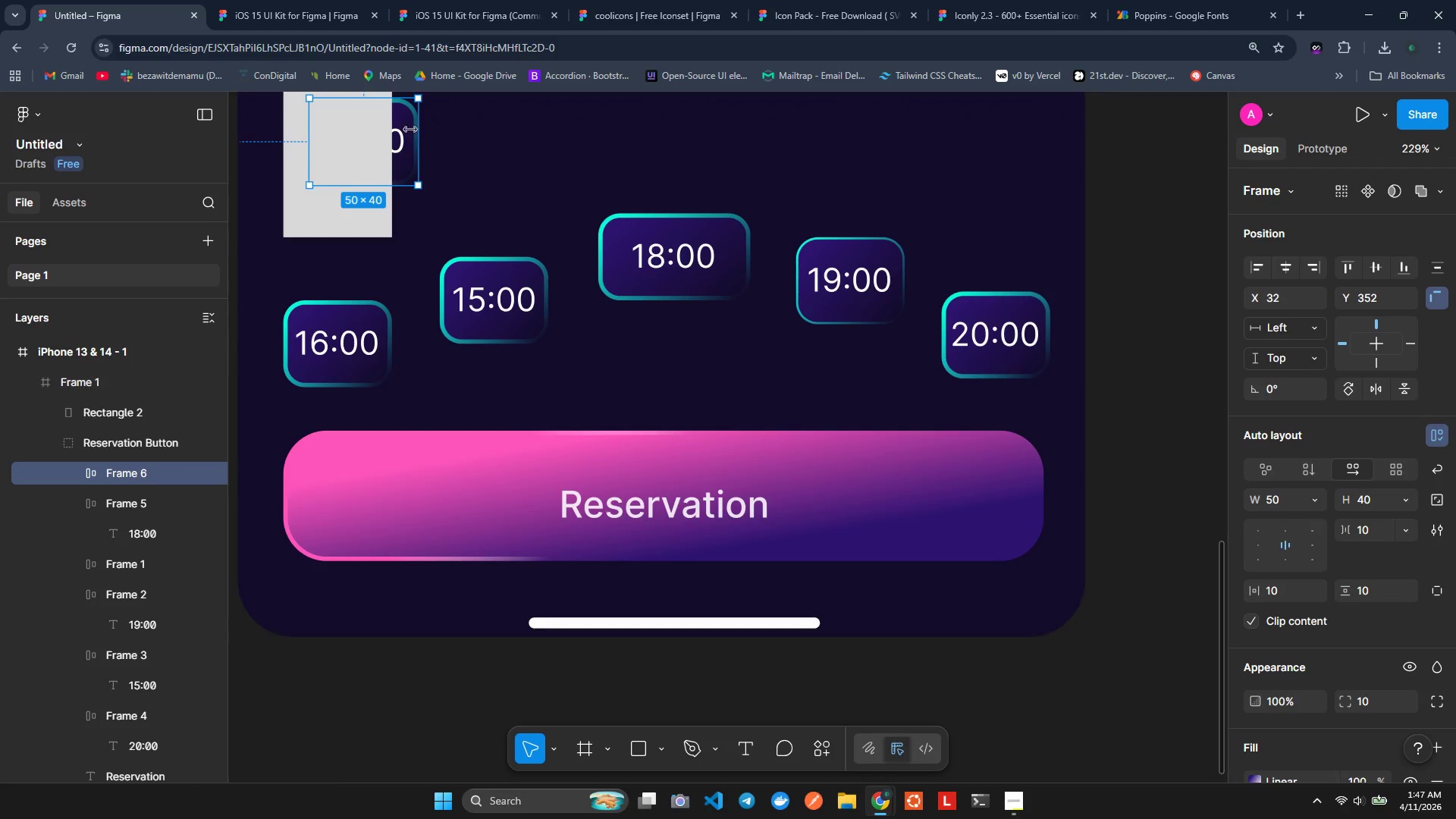 
left_click_drag(start_coordinate=[403, 124], to_coordinate=[380, 157])
 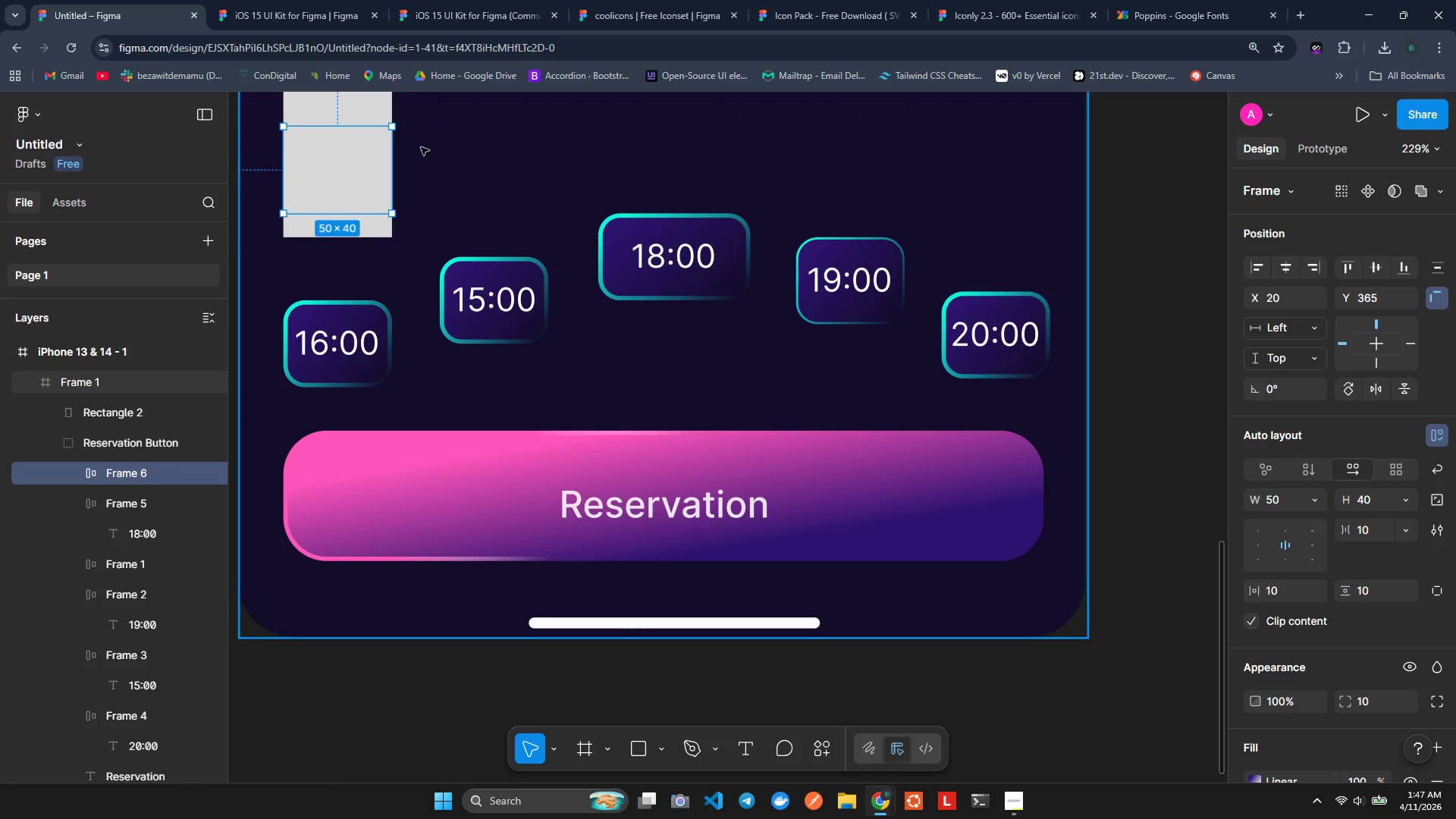 
scroll: coordinate [422, 145], scroll_direction: up, amount: 2.0
 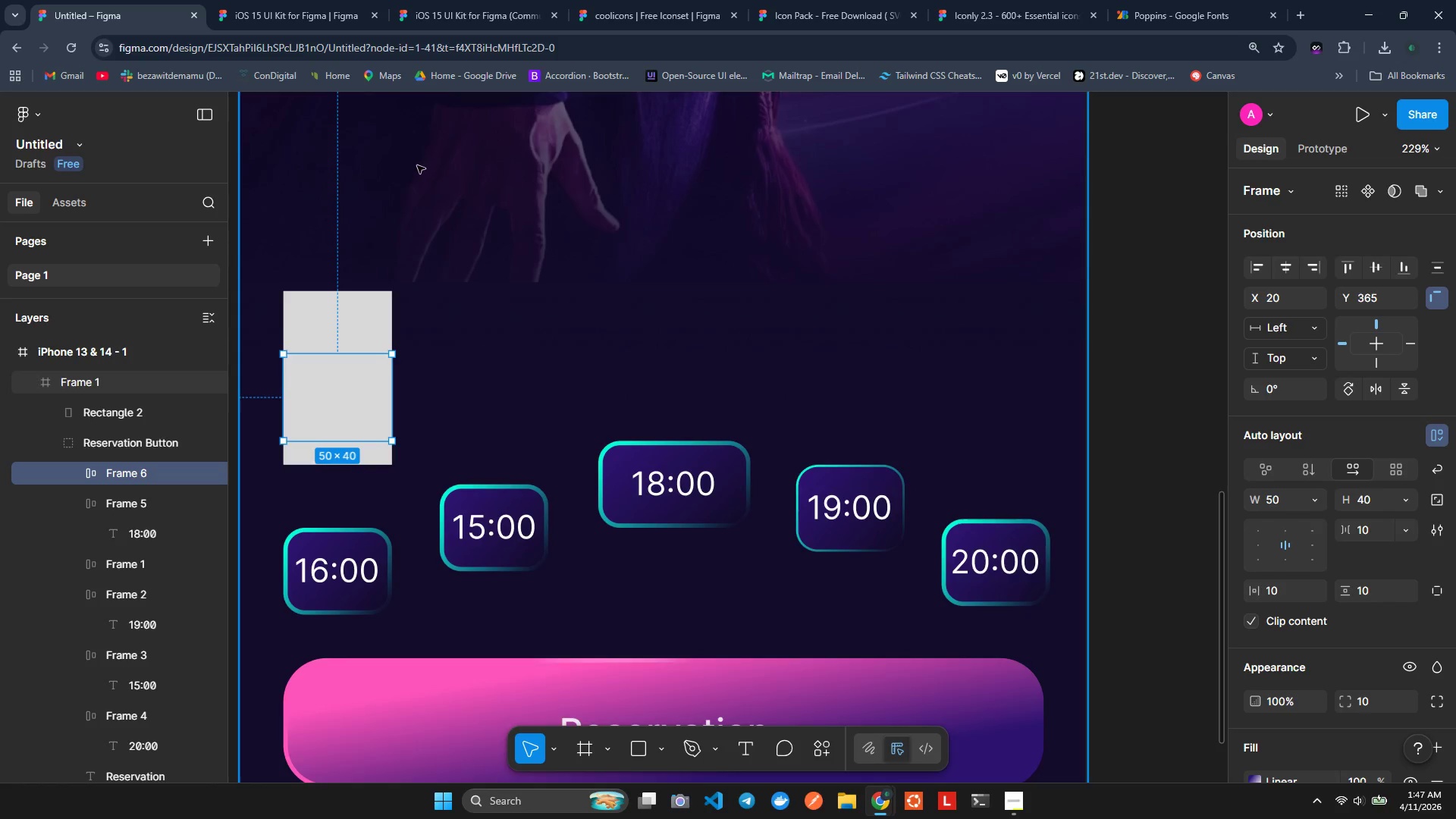 
scroll: coordinate [417, 165], scroll_direction: down, amount: 1.0
 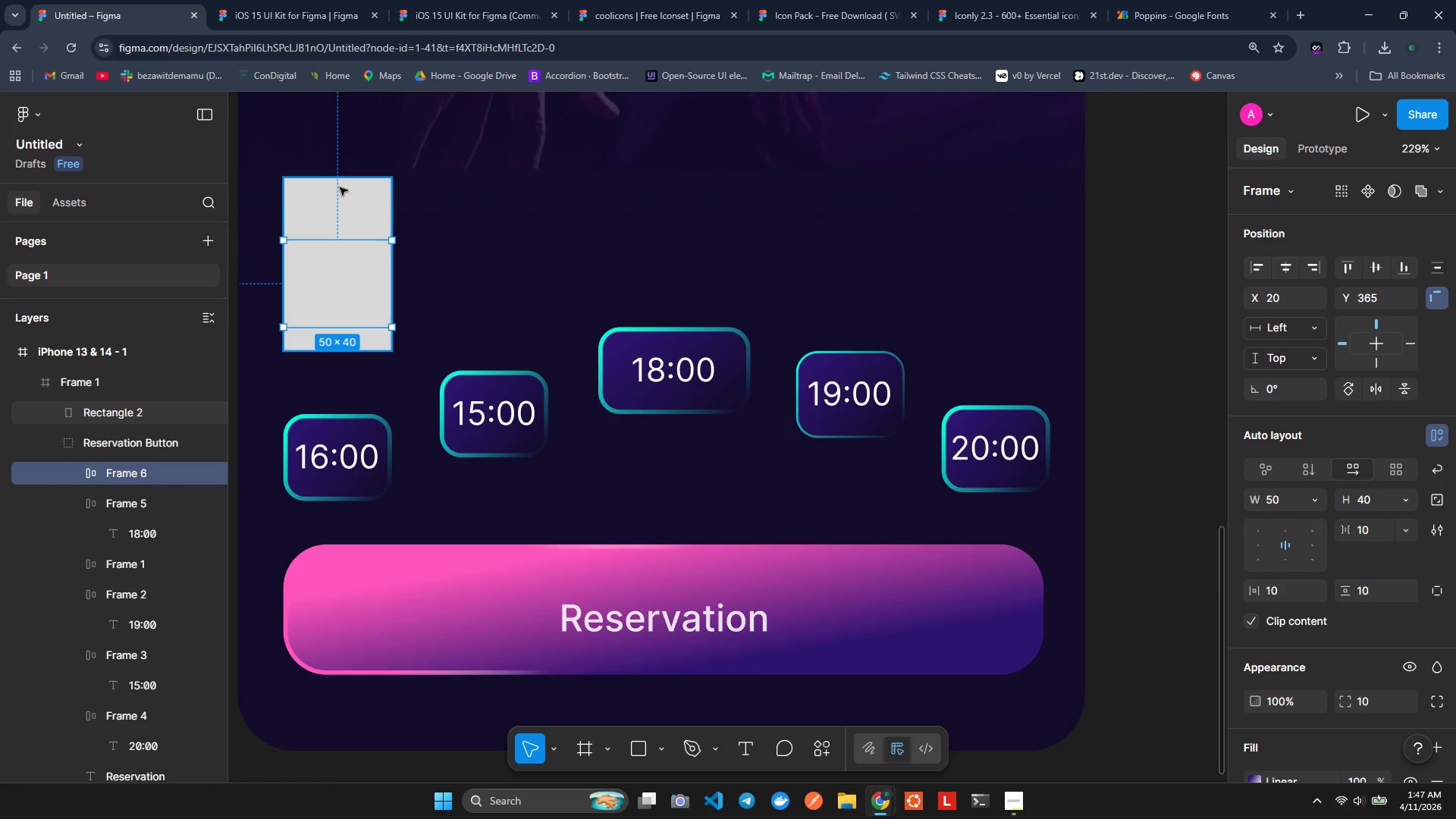 
left_click([340, 187])
 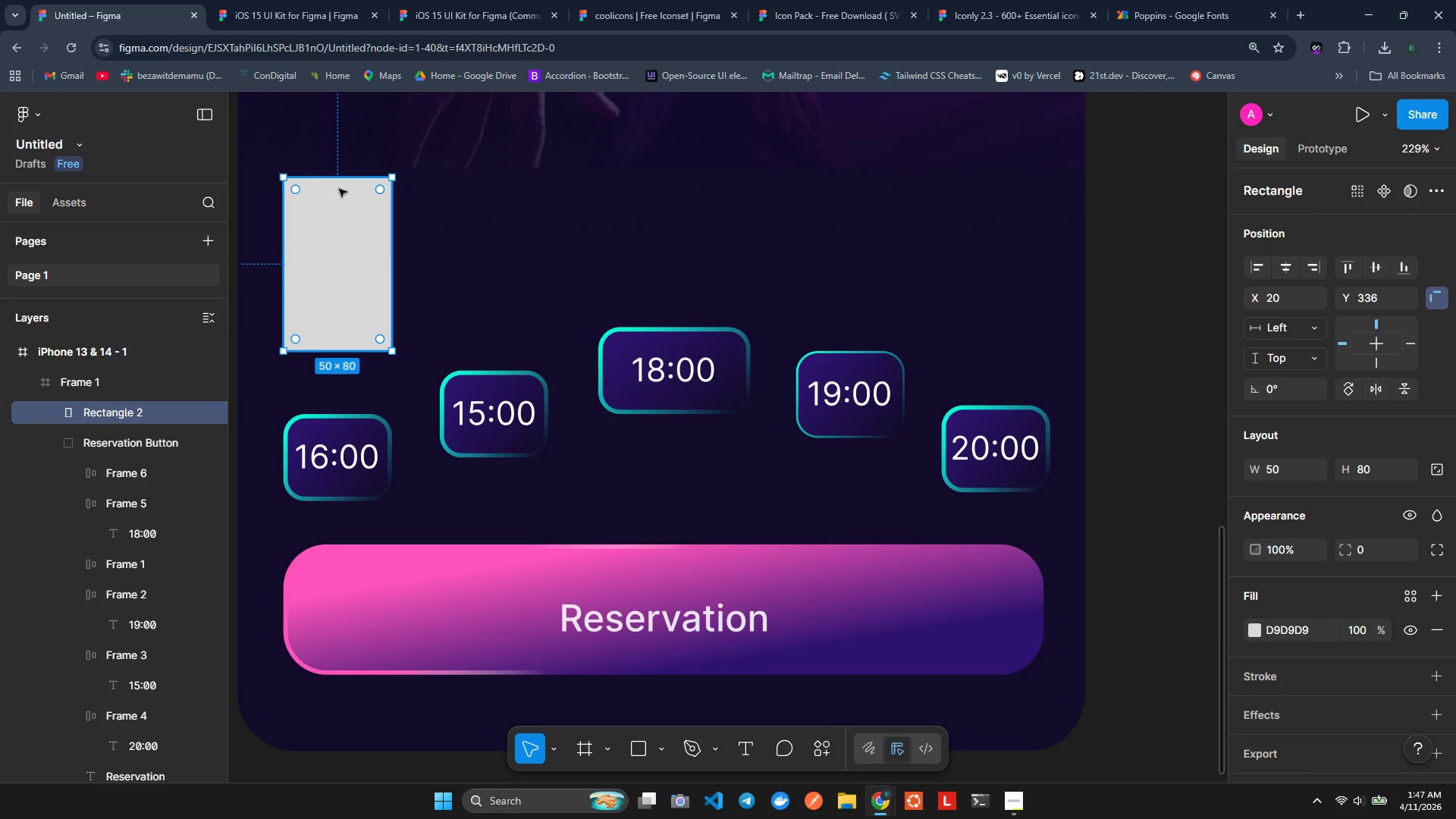 
right_click([340, 189])
 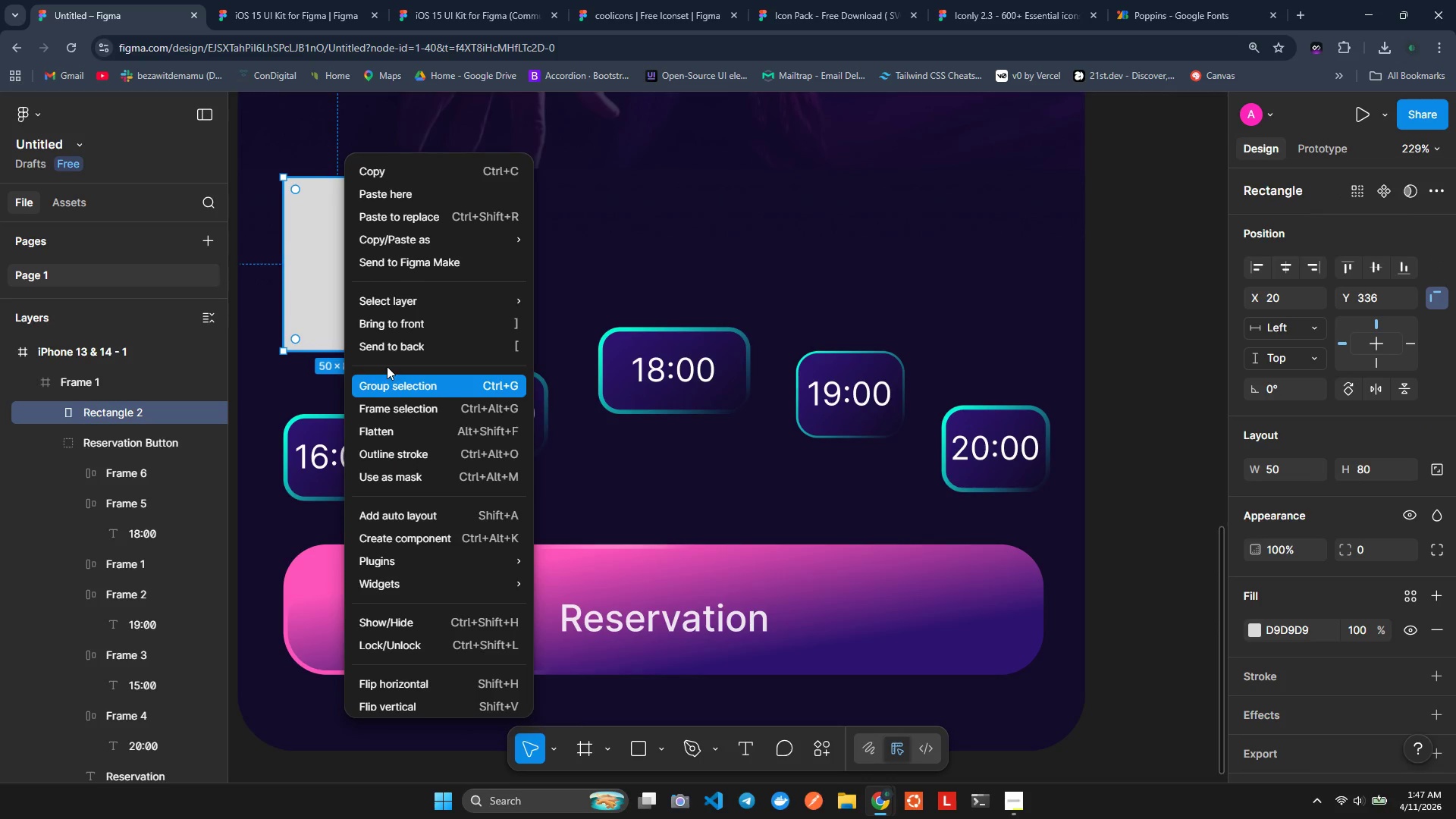 
left_click([390, 346])
 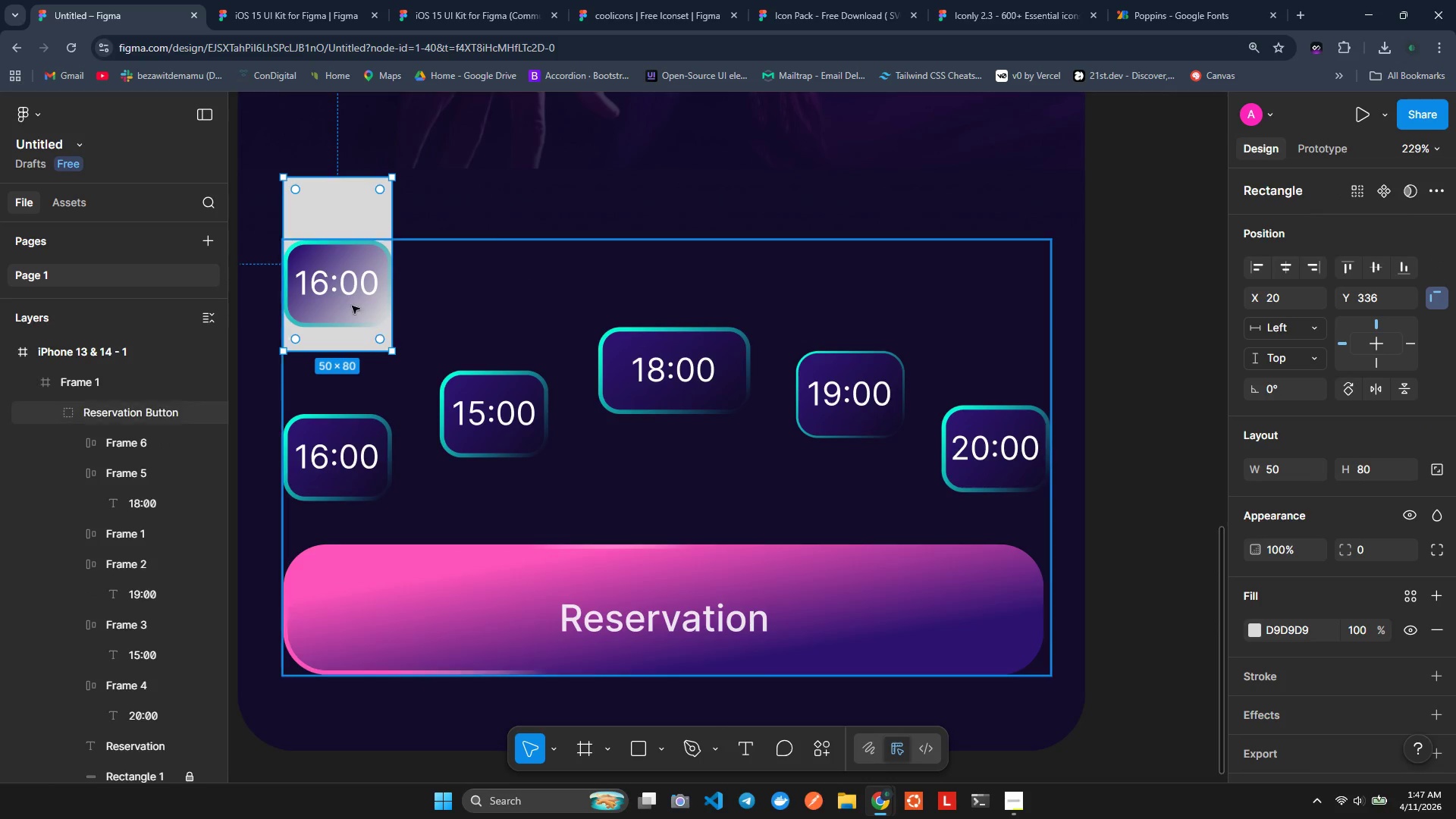 
left_click_drag(start_coordinate=[339, 296], to_coordinate=[334, 291])
 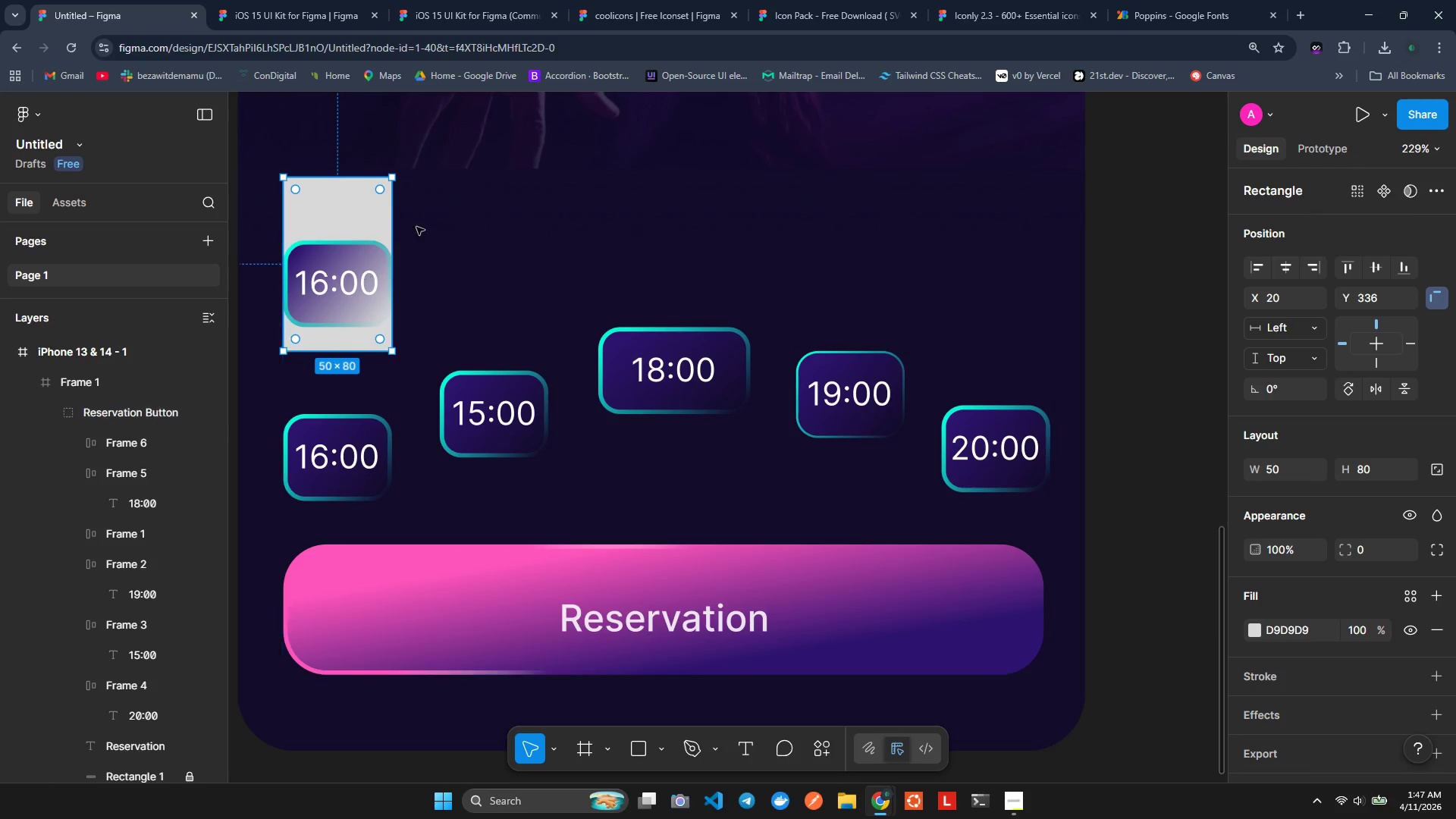 
left_click([438, 207])
 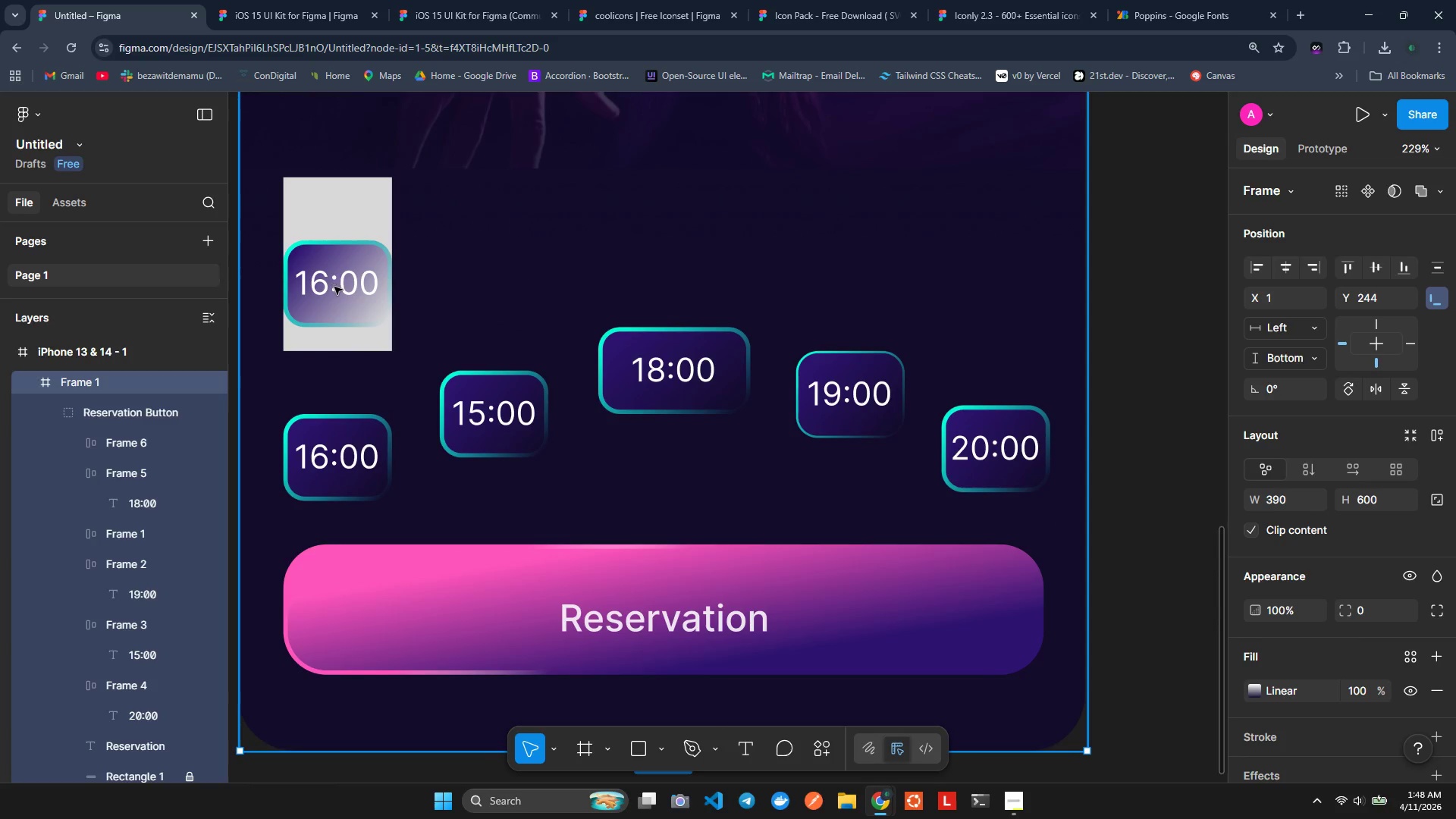 
left_click([334, 295])
 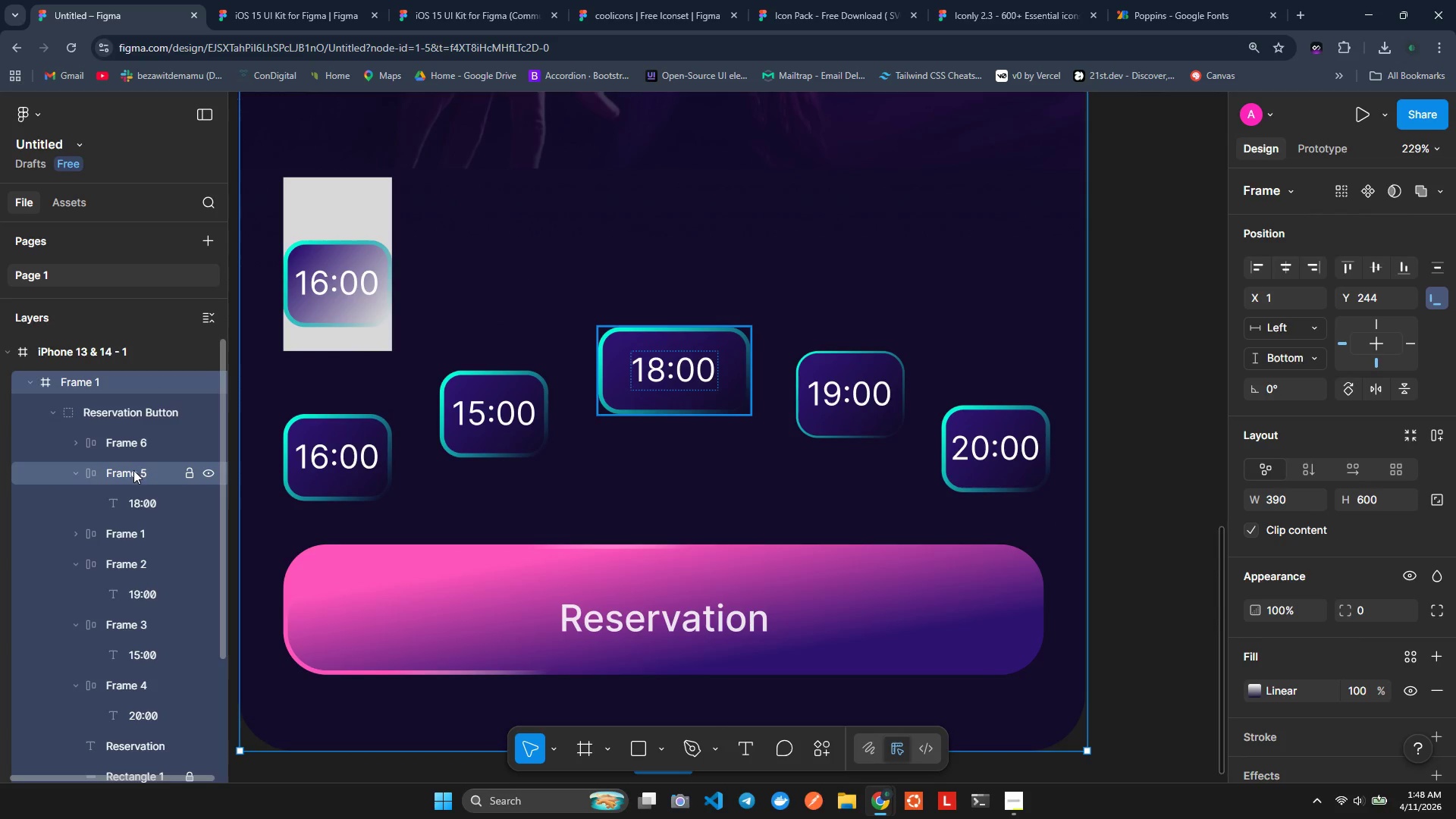 
scroll: coordinate [150, 468], scroll_direction: down, amount: 1.0
 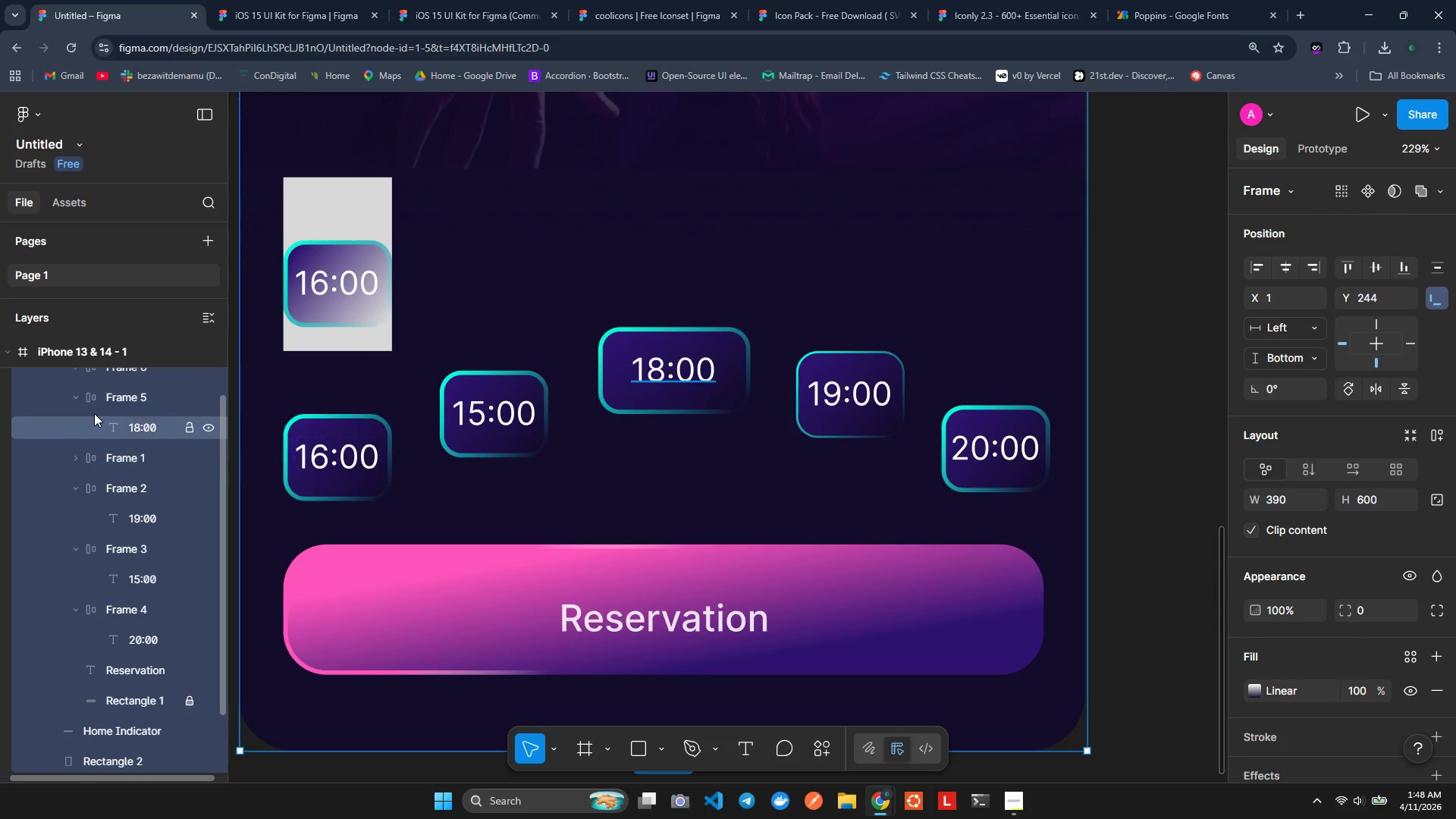 
scroll: coordinate [94, 413], scroll_direction: up, amount: 1.0
 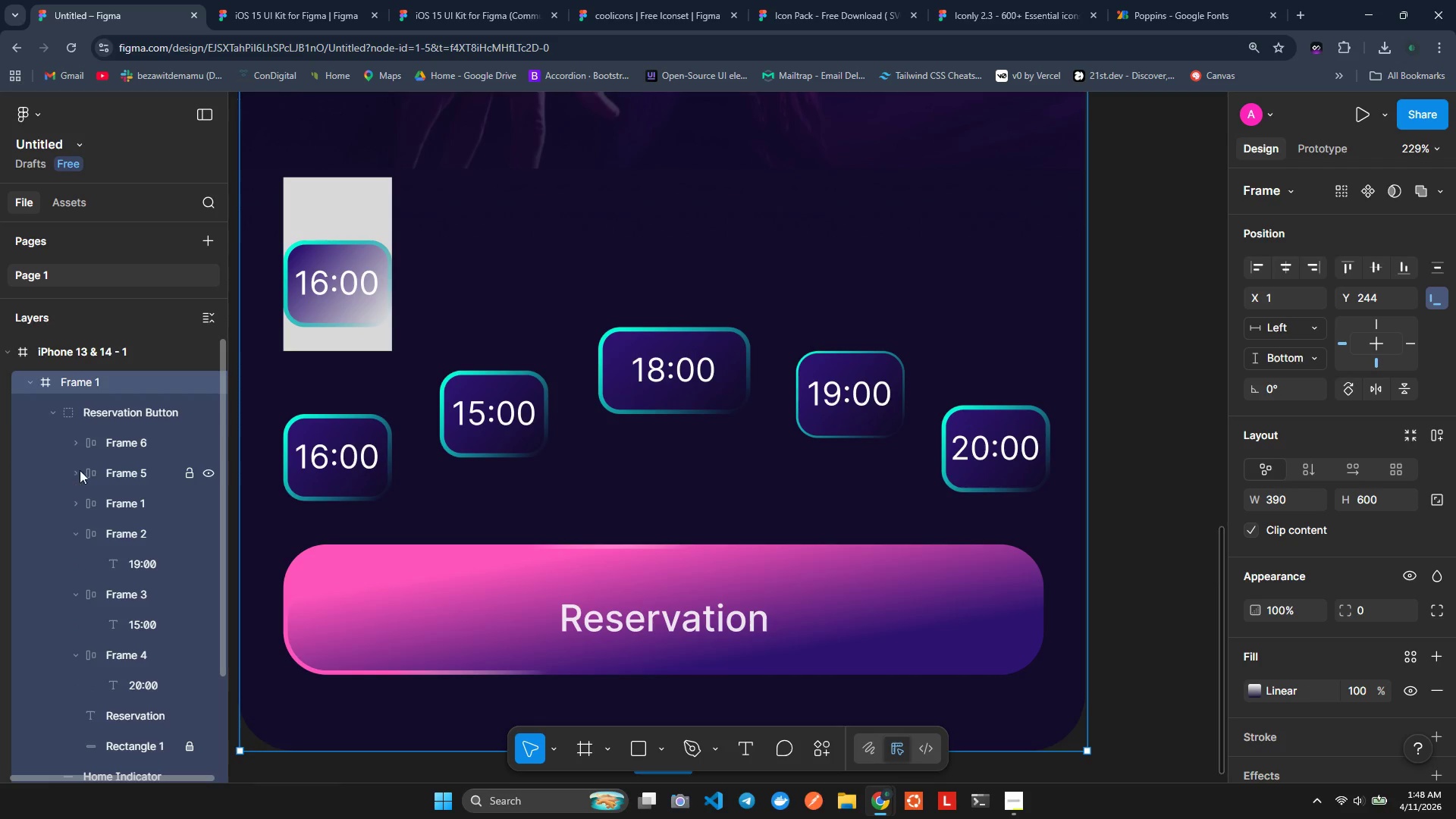 
double_click([106, 444])
 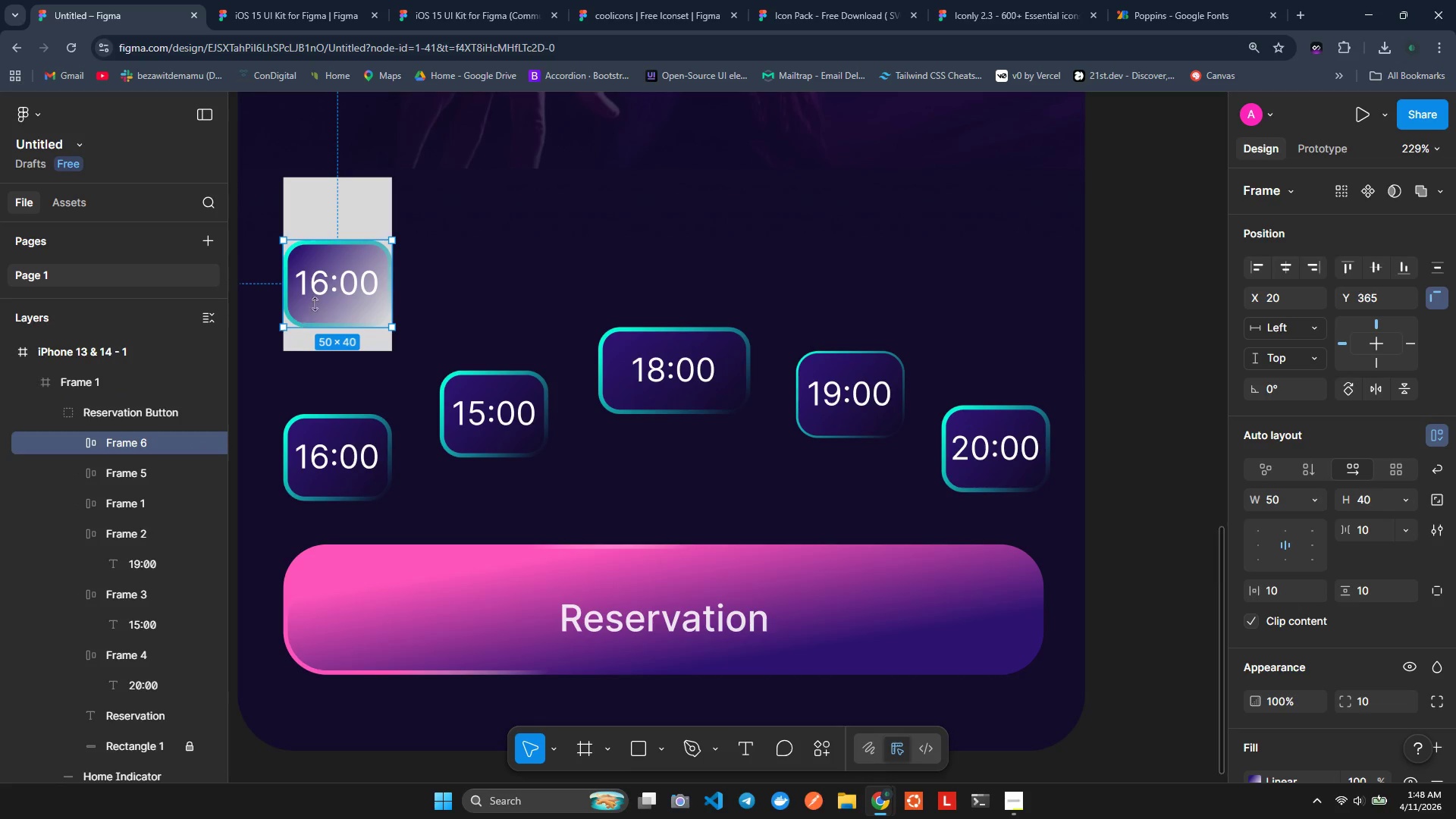 
left_click_drag(start_coordinate=[333, 280], to_coordinate=[329, 243])
 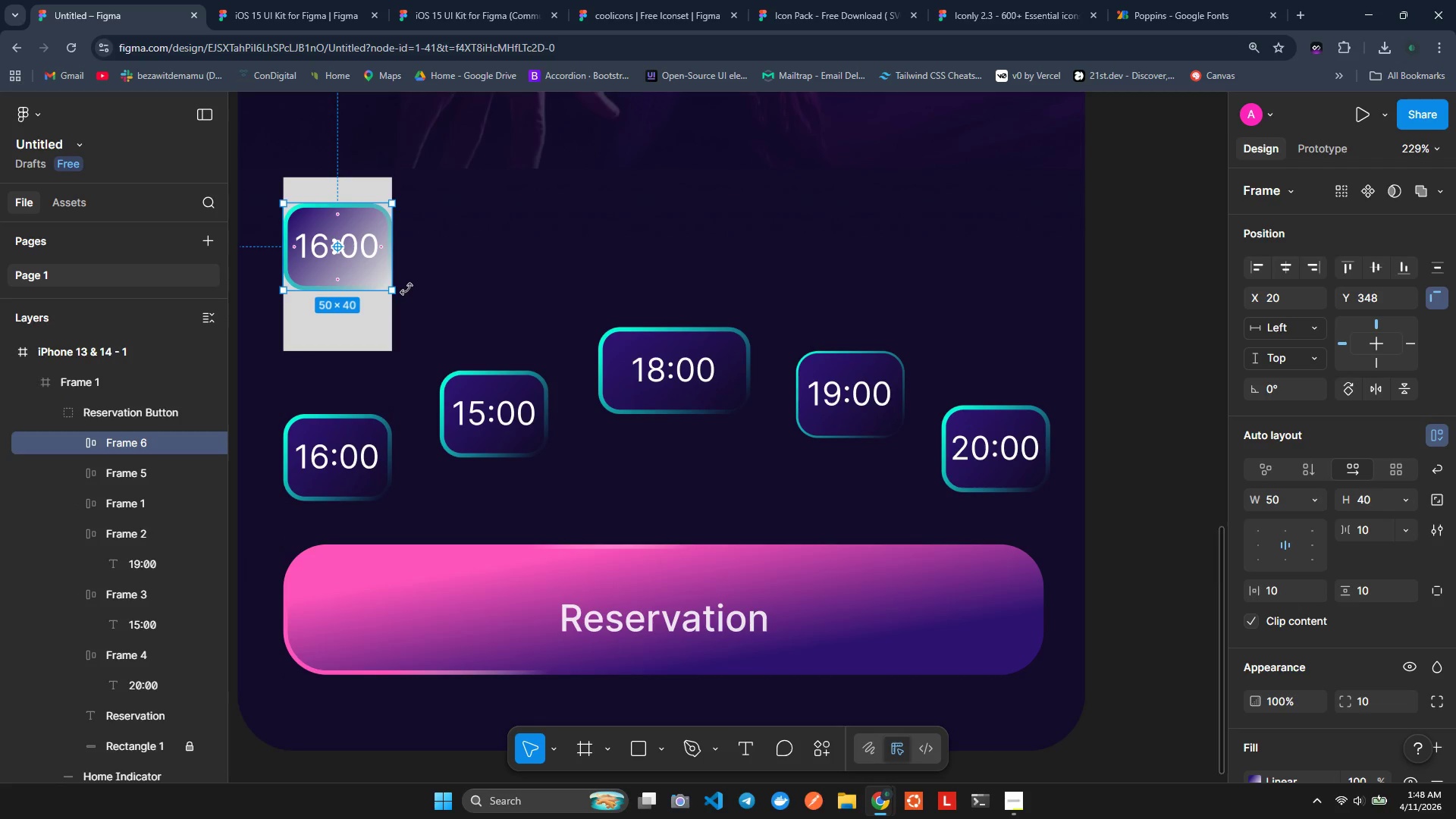 
wait(11.94)
 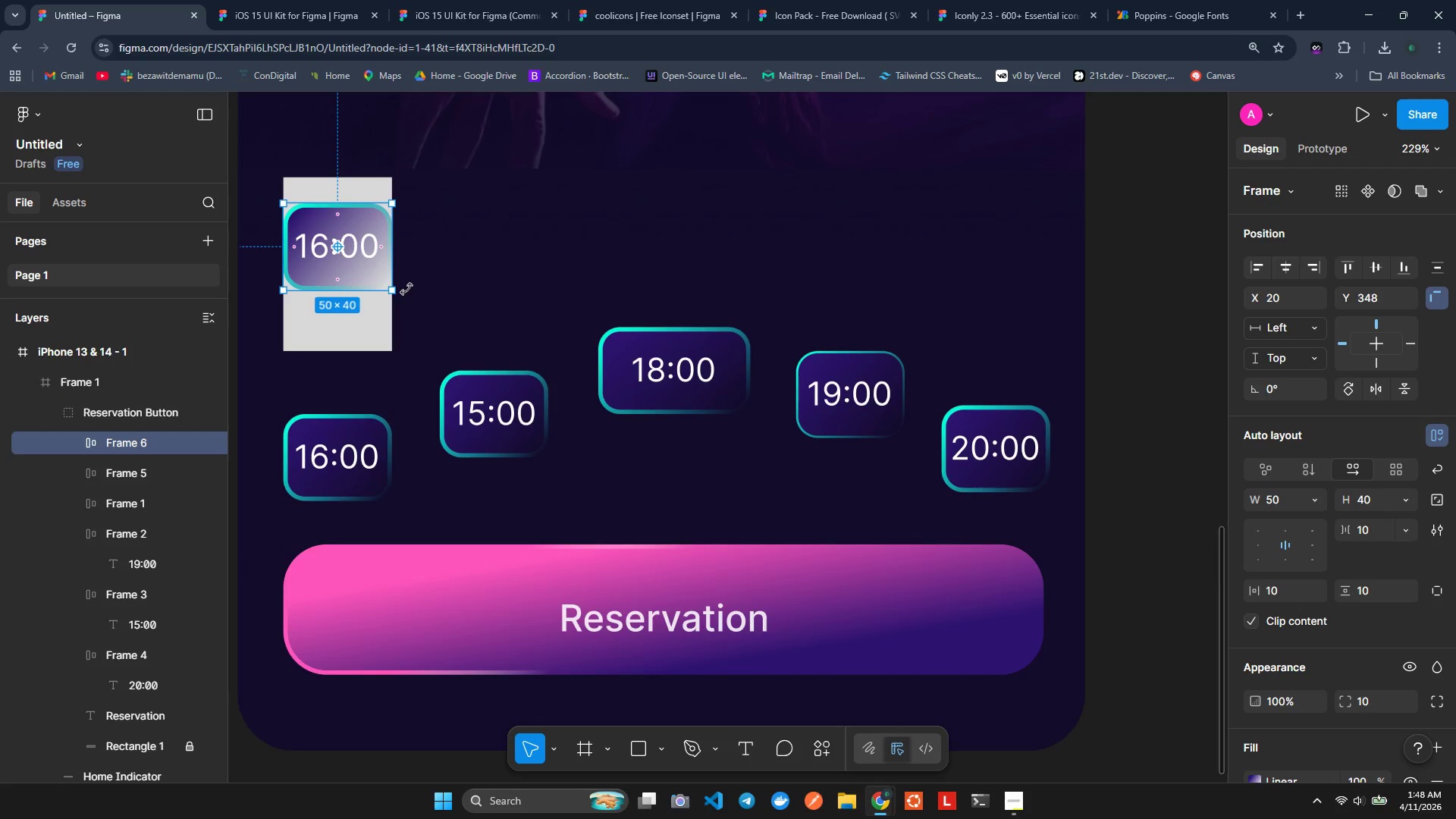 
key(Control+Z)
 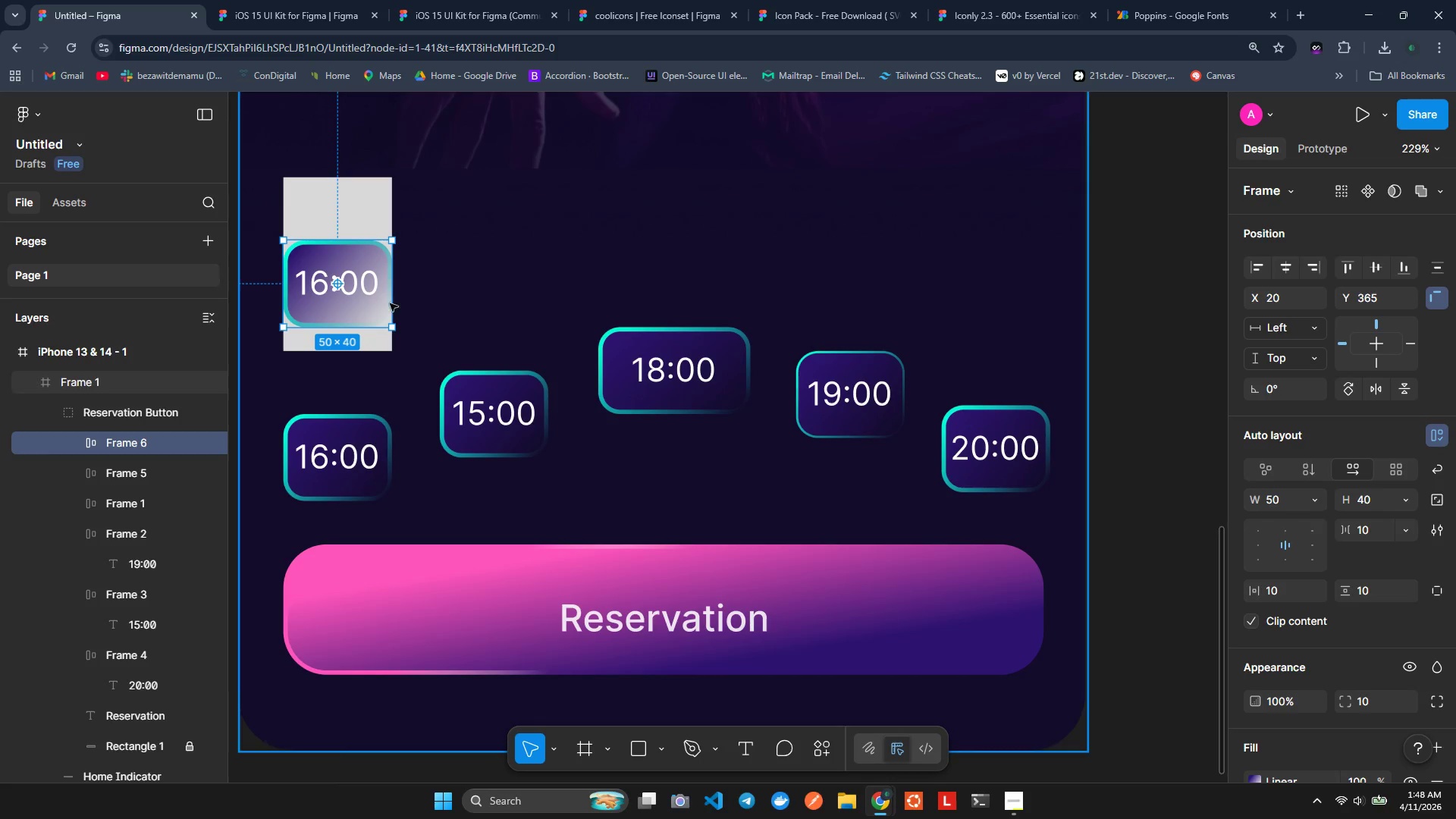 
key(Control+Z)
 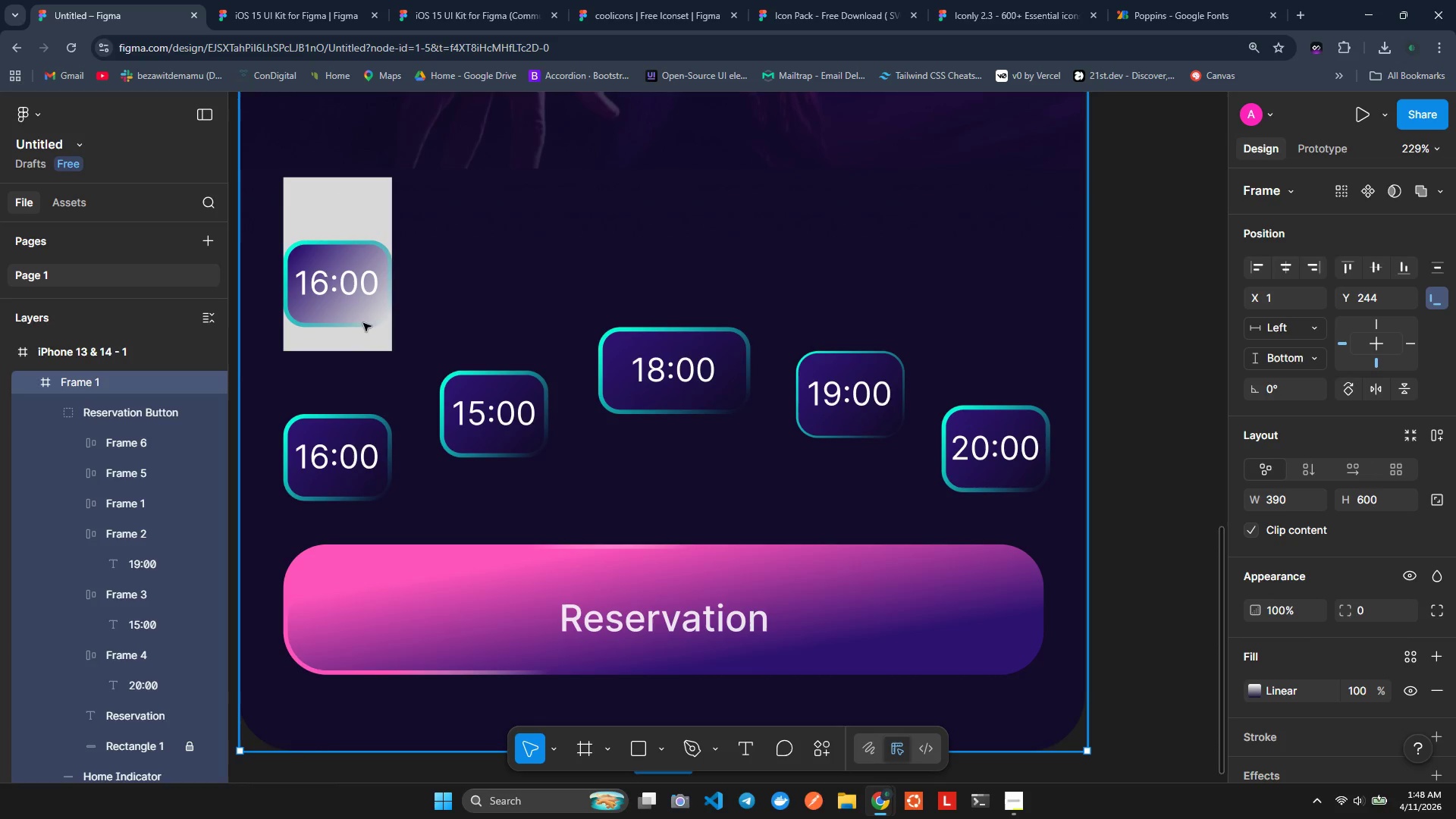 
key(Control+Z)
 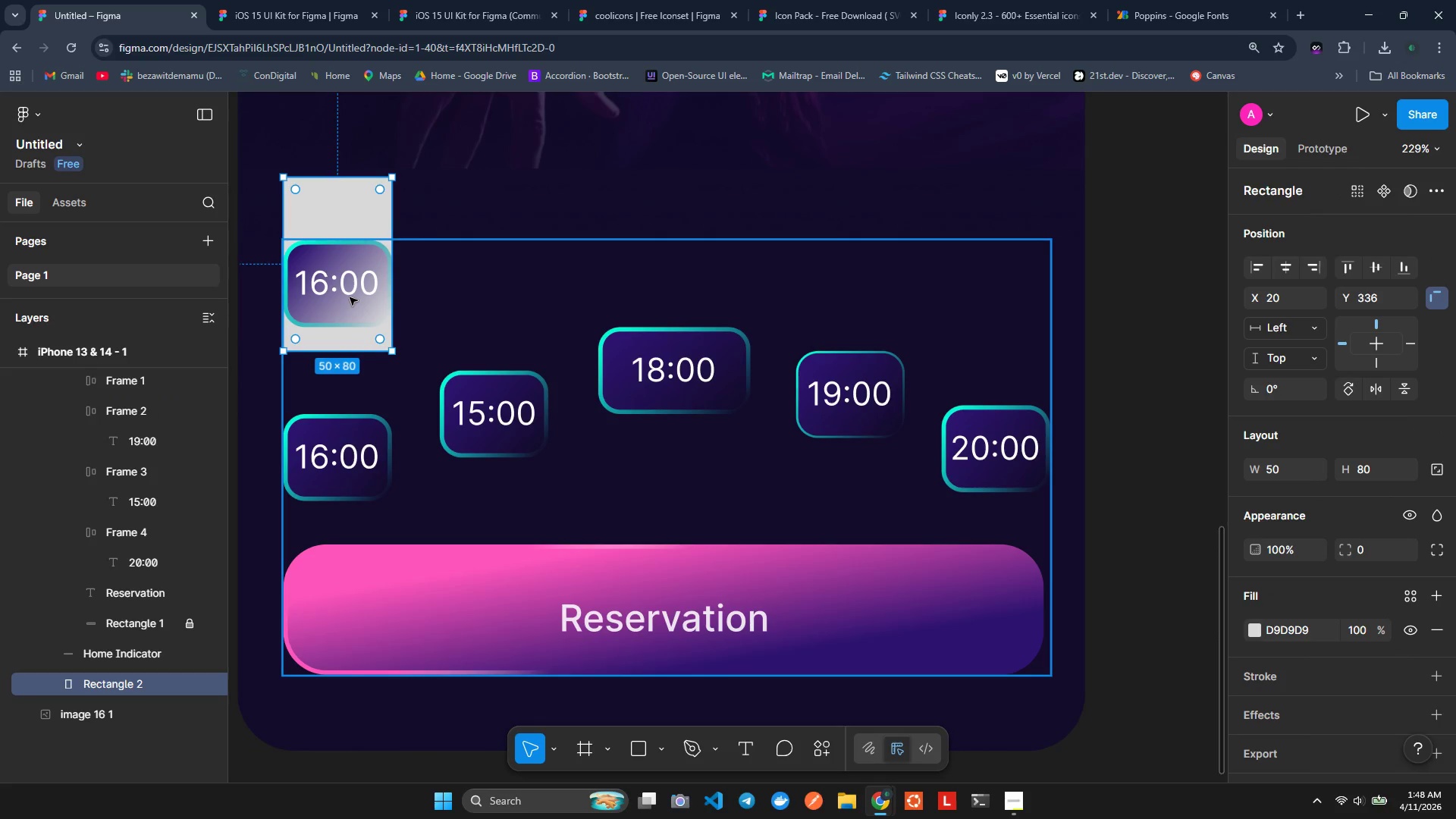 
key(Control+Z)
 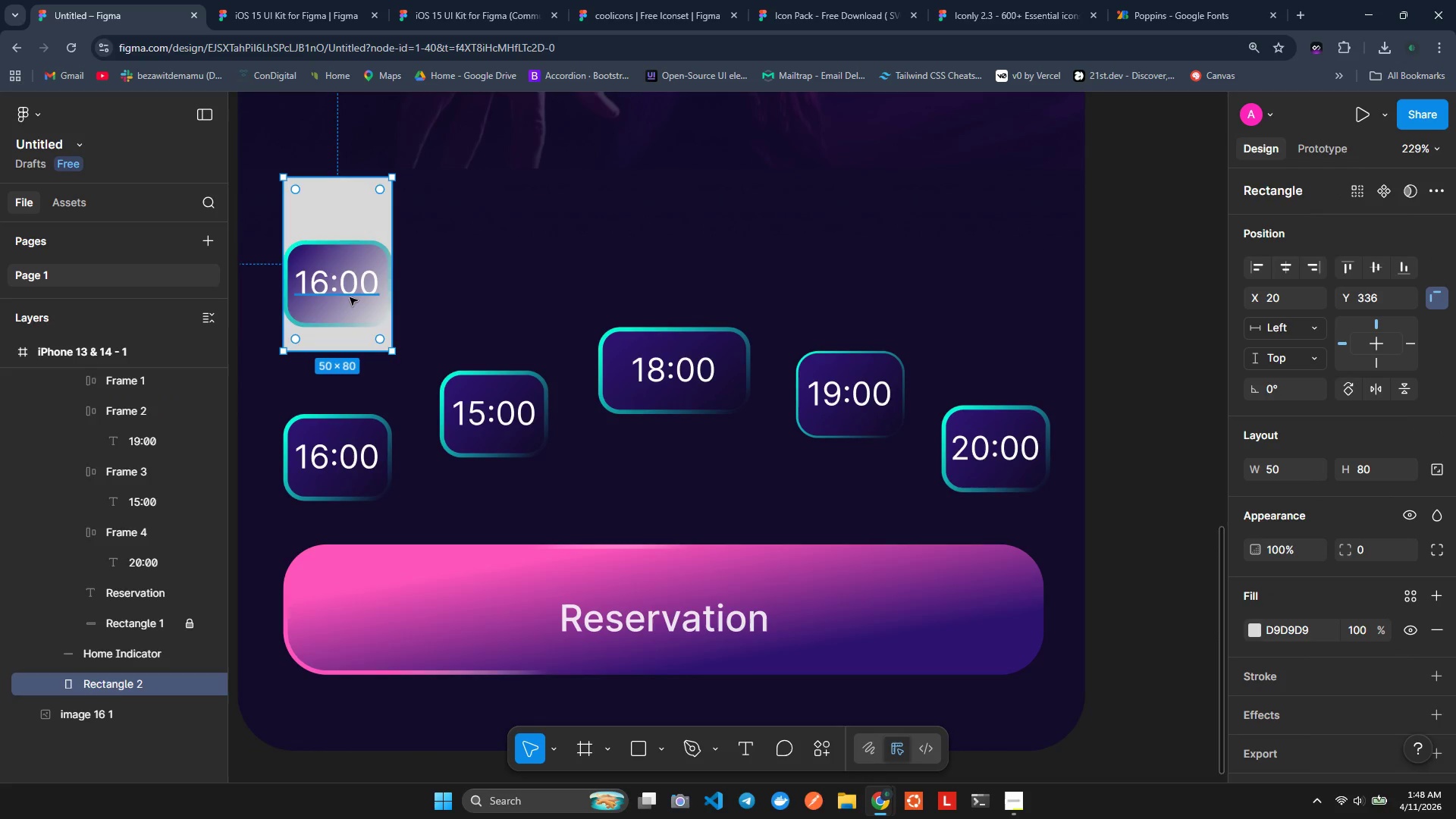 
key(Control+Z)
 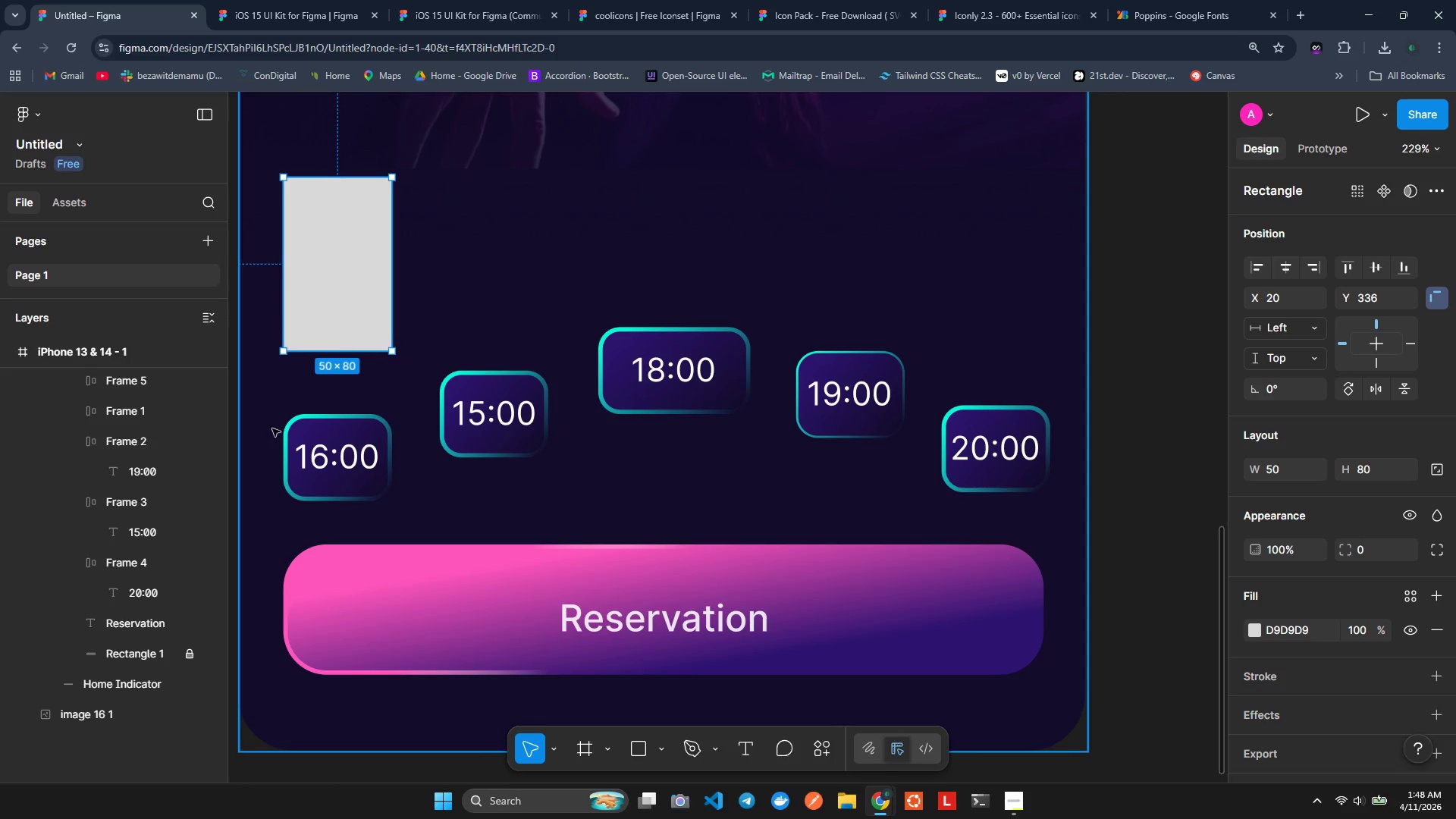 
left_click([140, 372])
 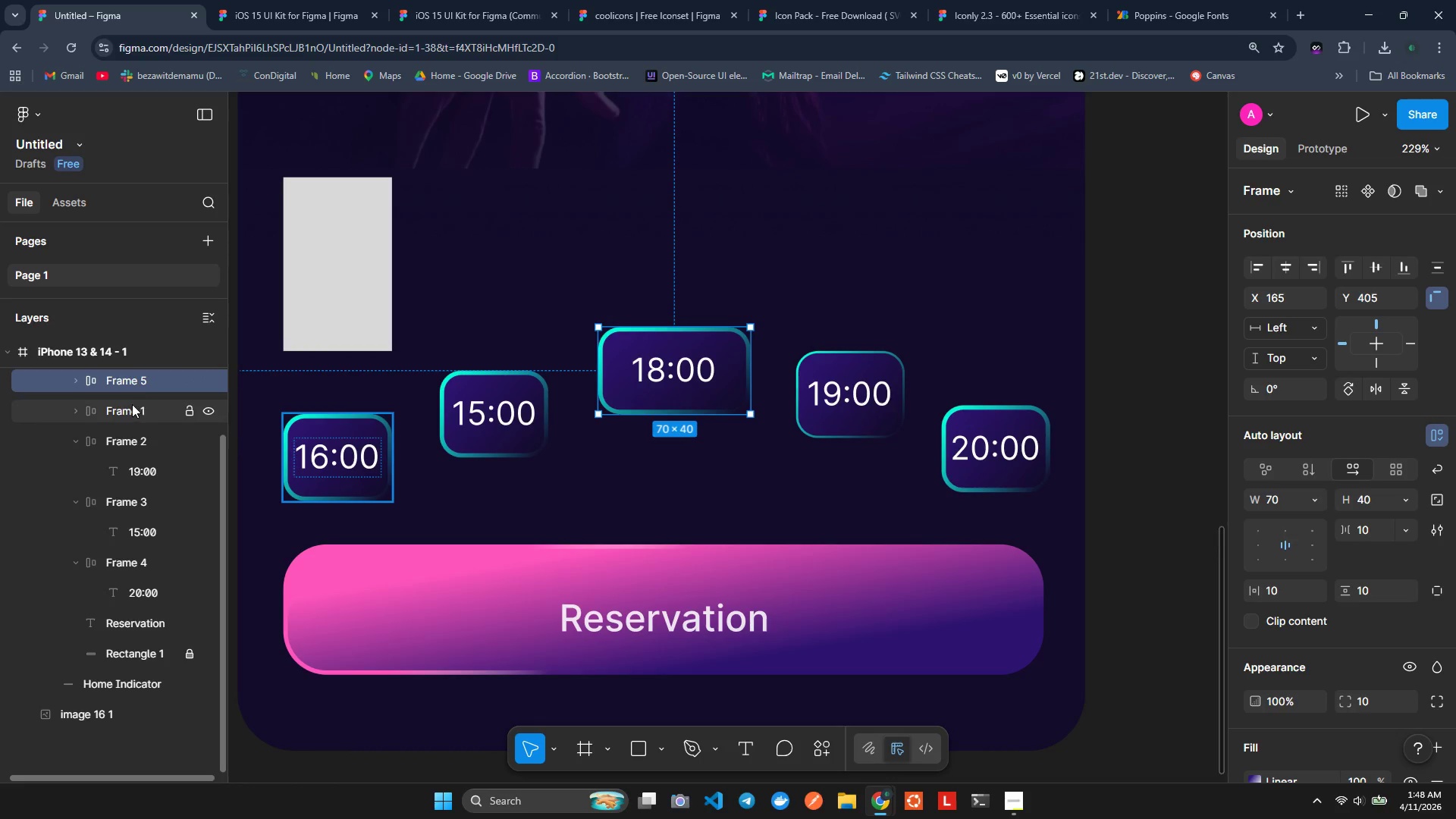 
left_click([130, 410])
 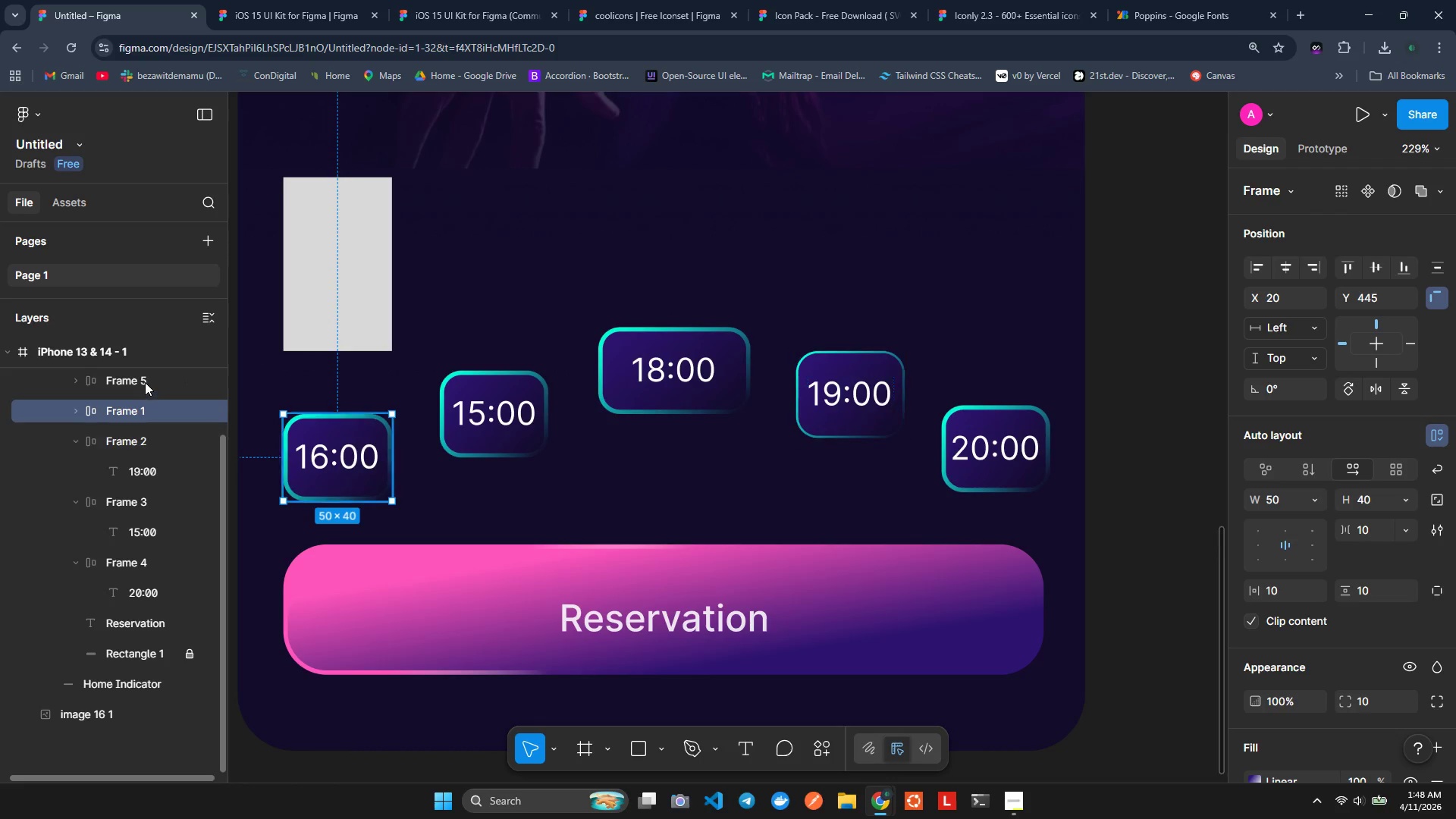 
scroll: coordinate [145, 382], scroll_direction: up, amount: 1.0
 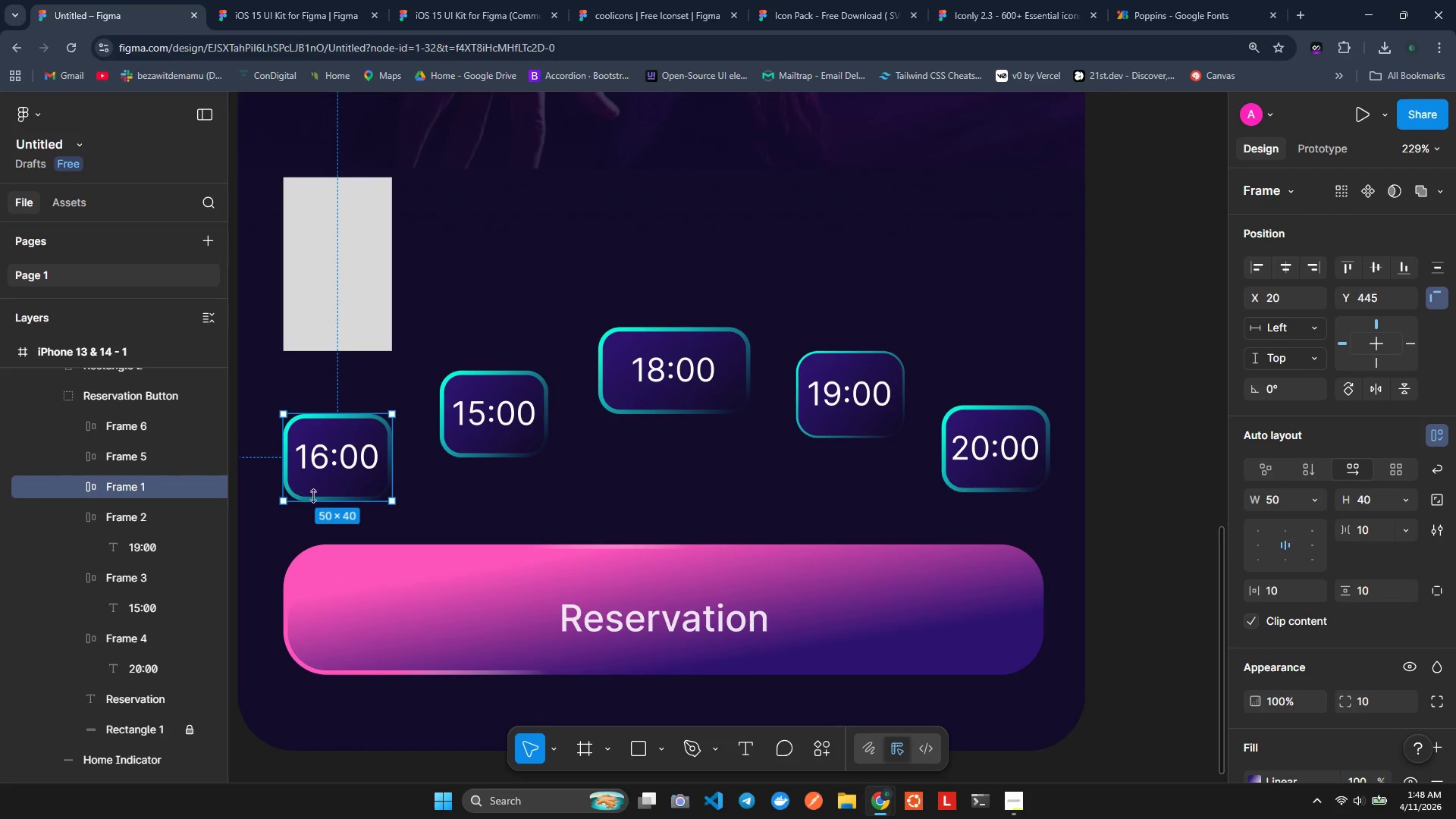 
hold_key(key=ControlLeft, duration=0.36)
 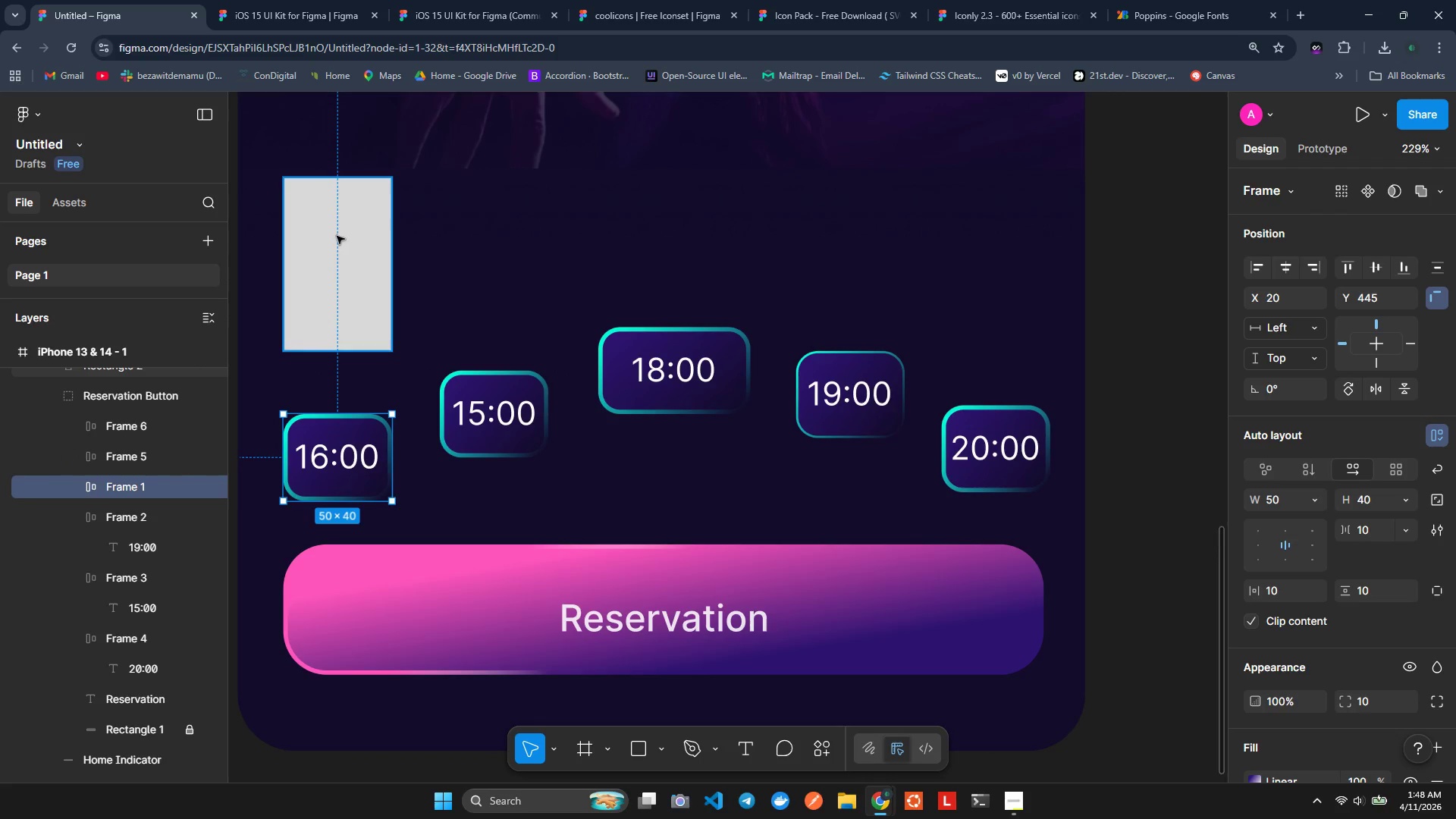 
key(C)
 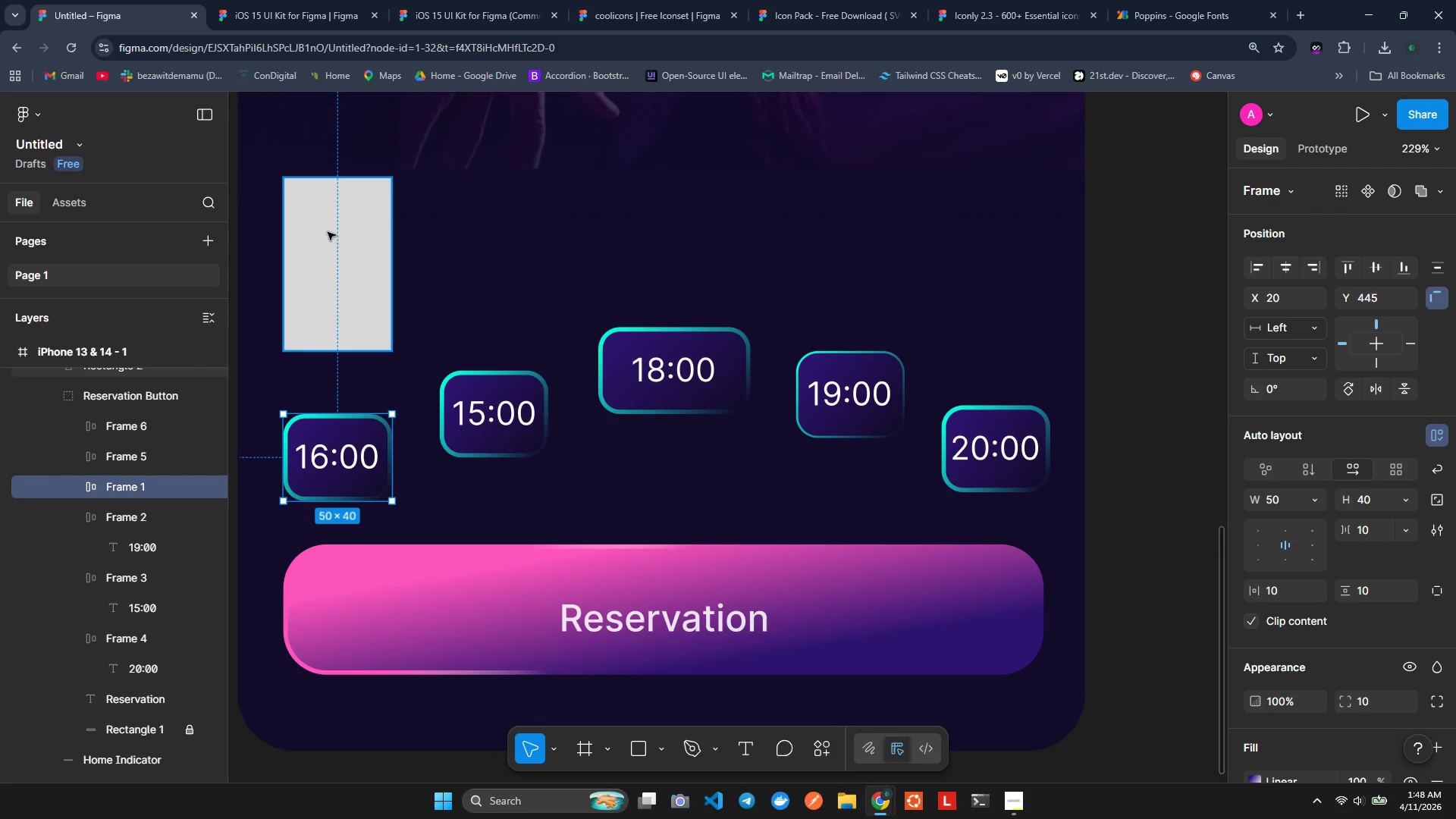 
left_click([321, 231])
 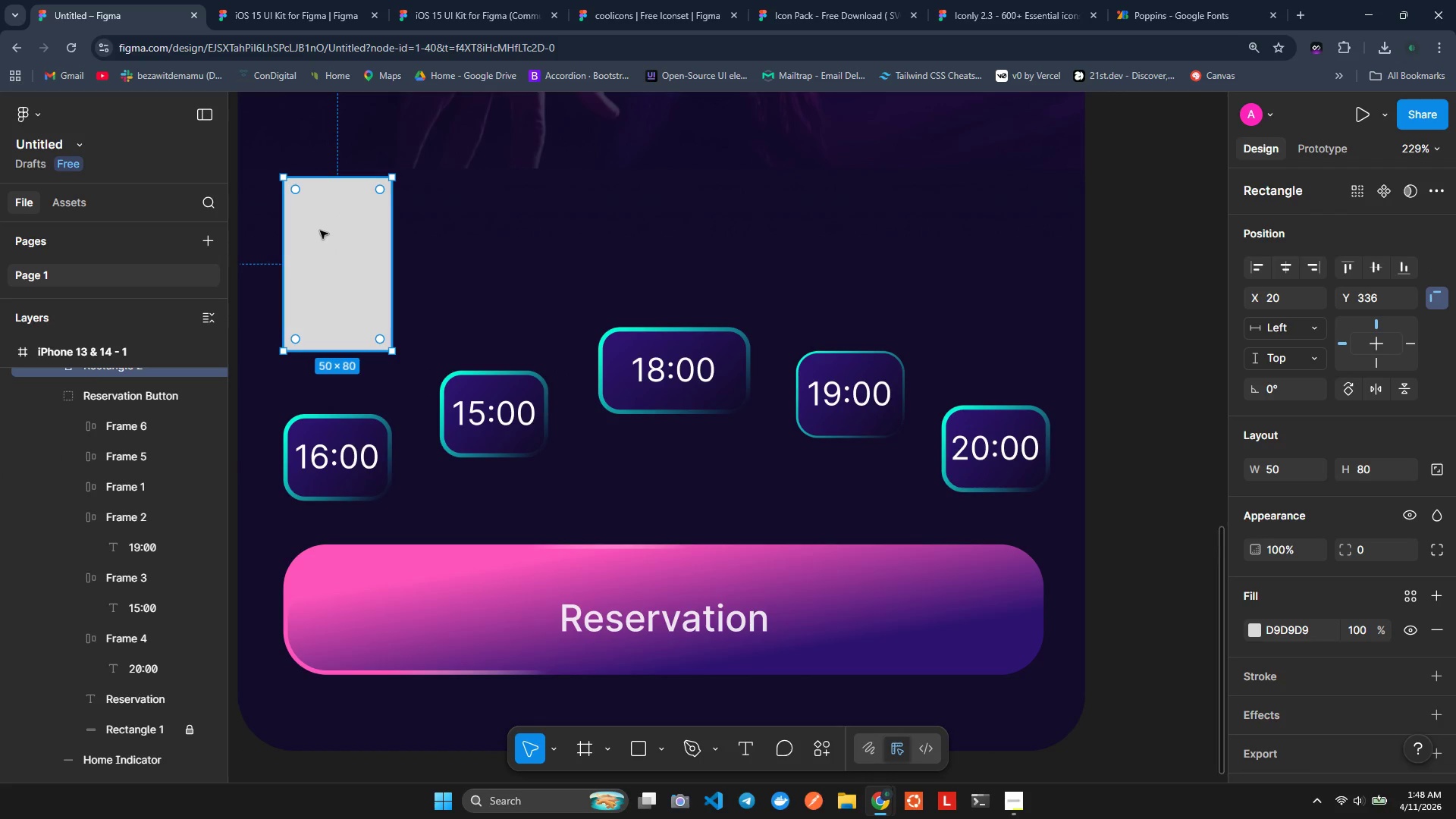 
key(Control+V)
 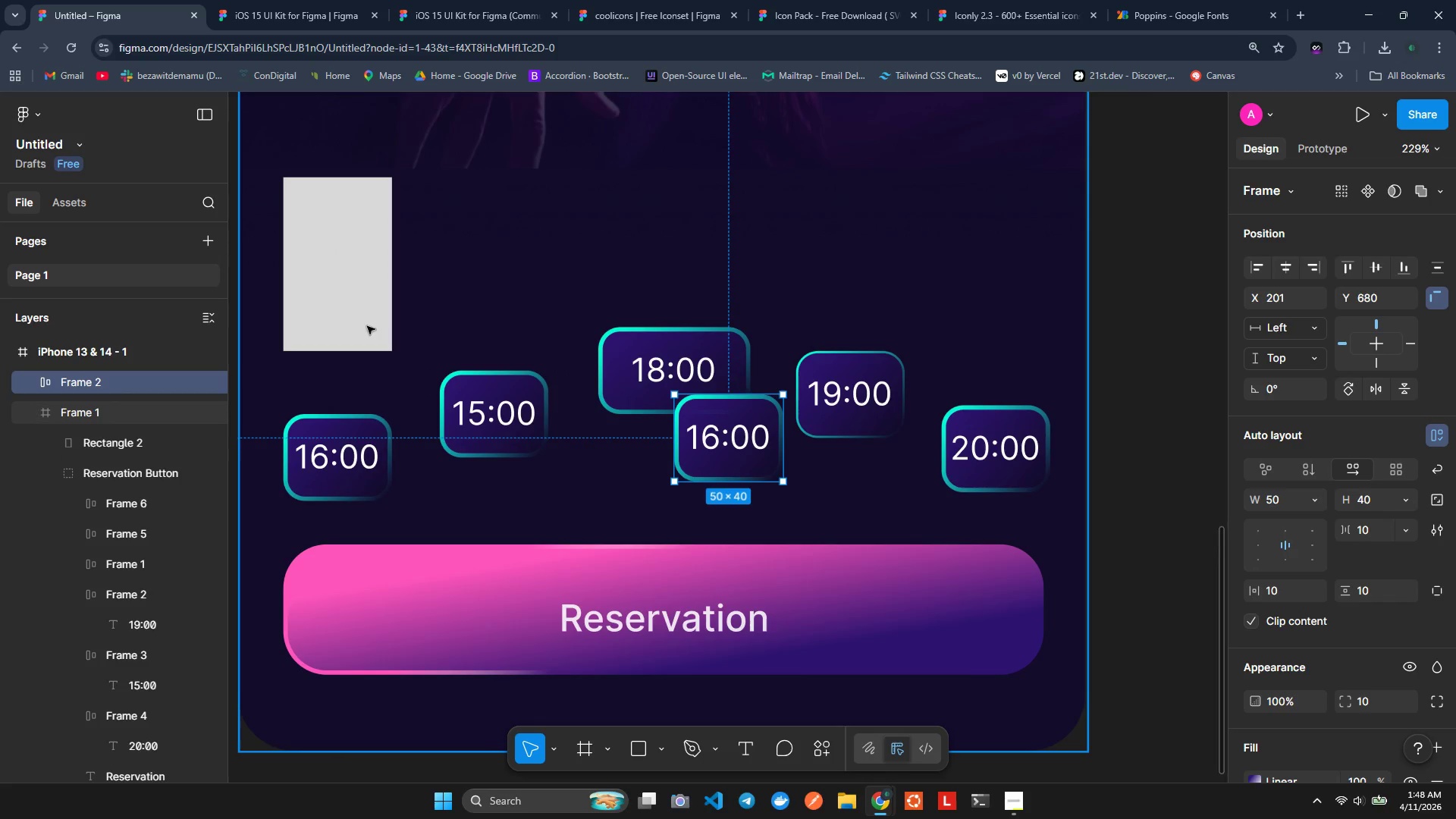 
key(Control+Z)
 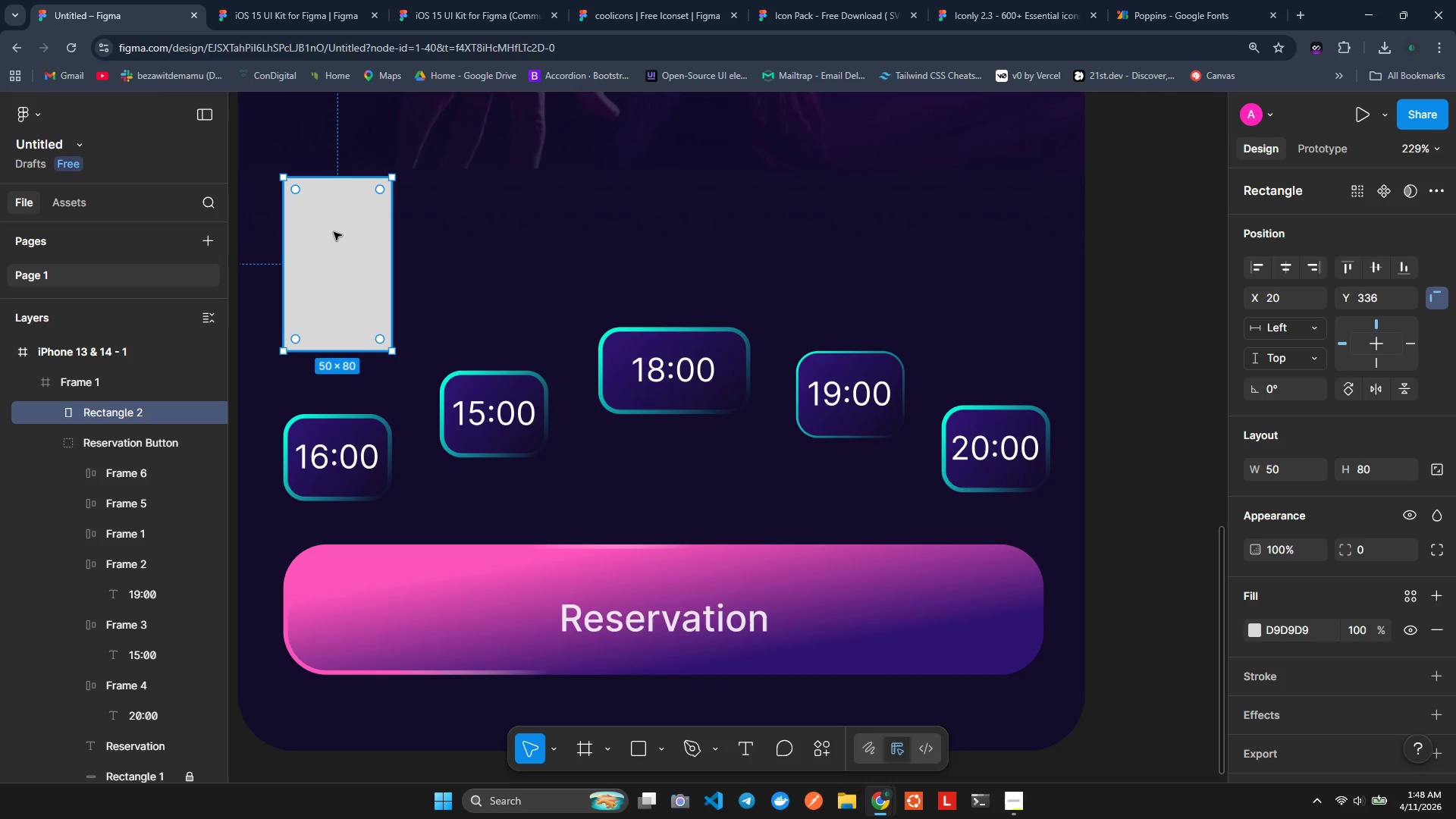 
right_click([315, 215])
 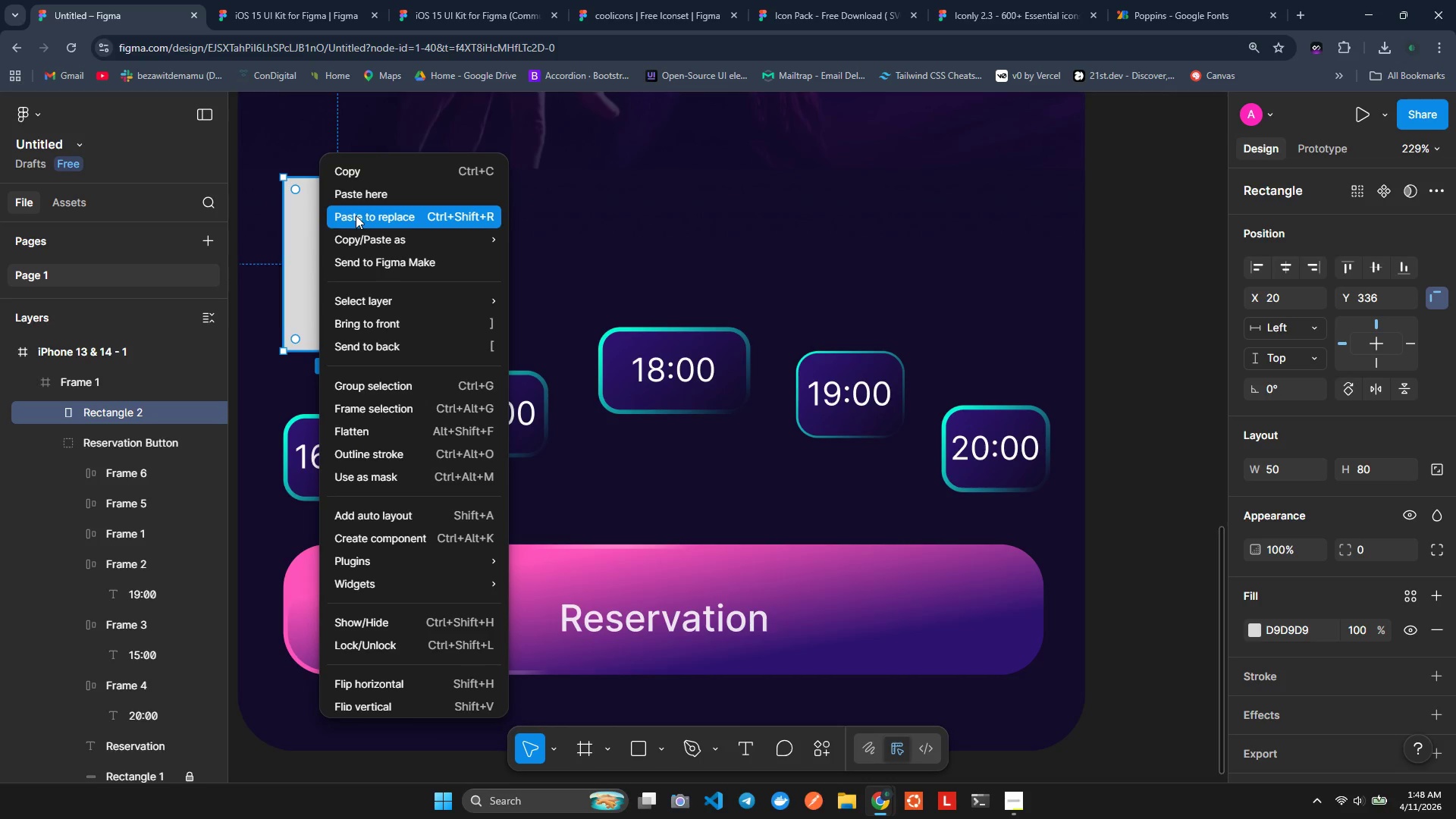 
wait(15.97)
 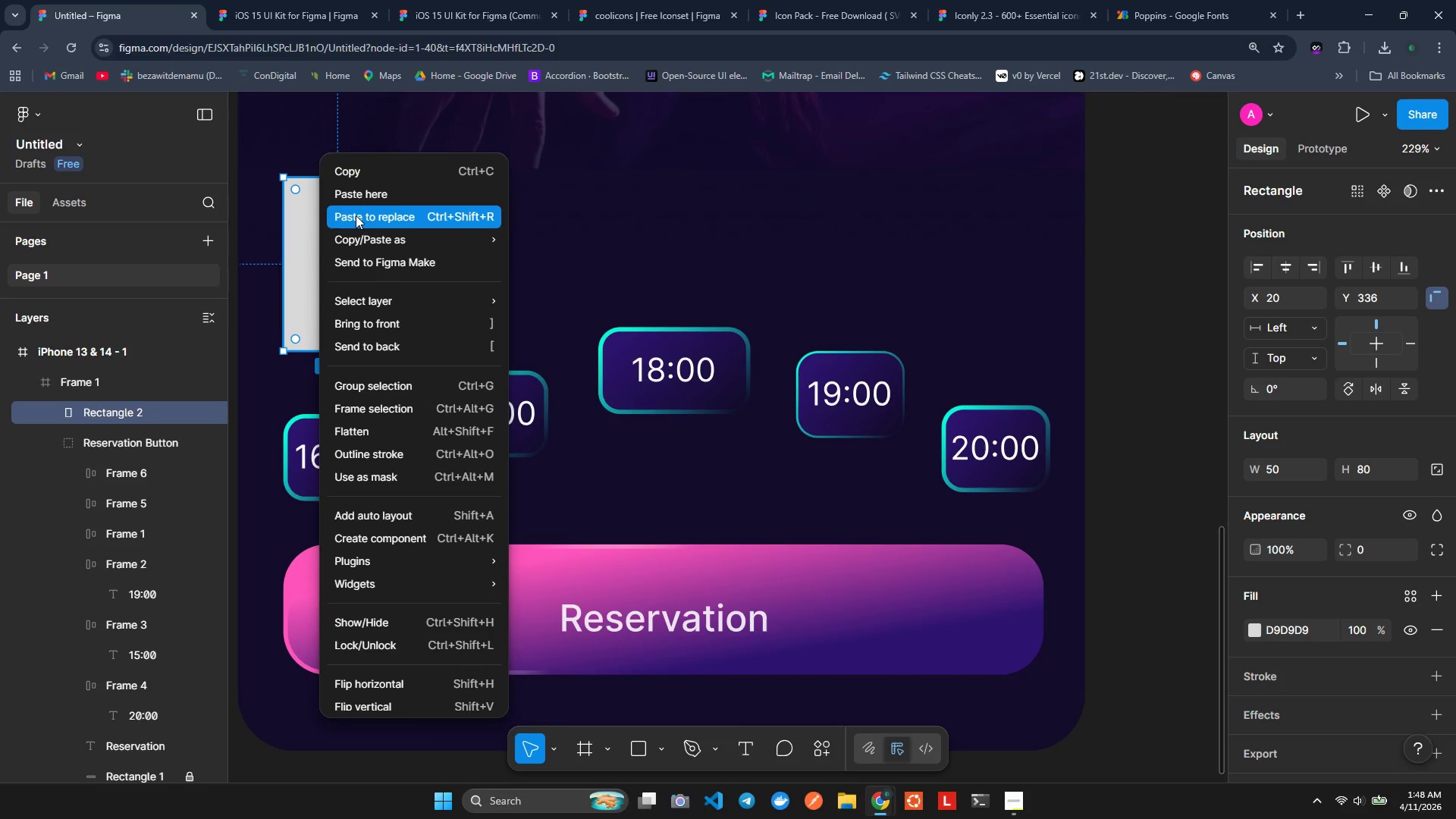 
left_click([555, 322])
 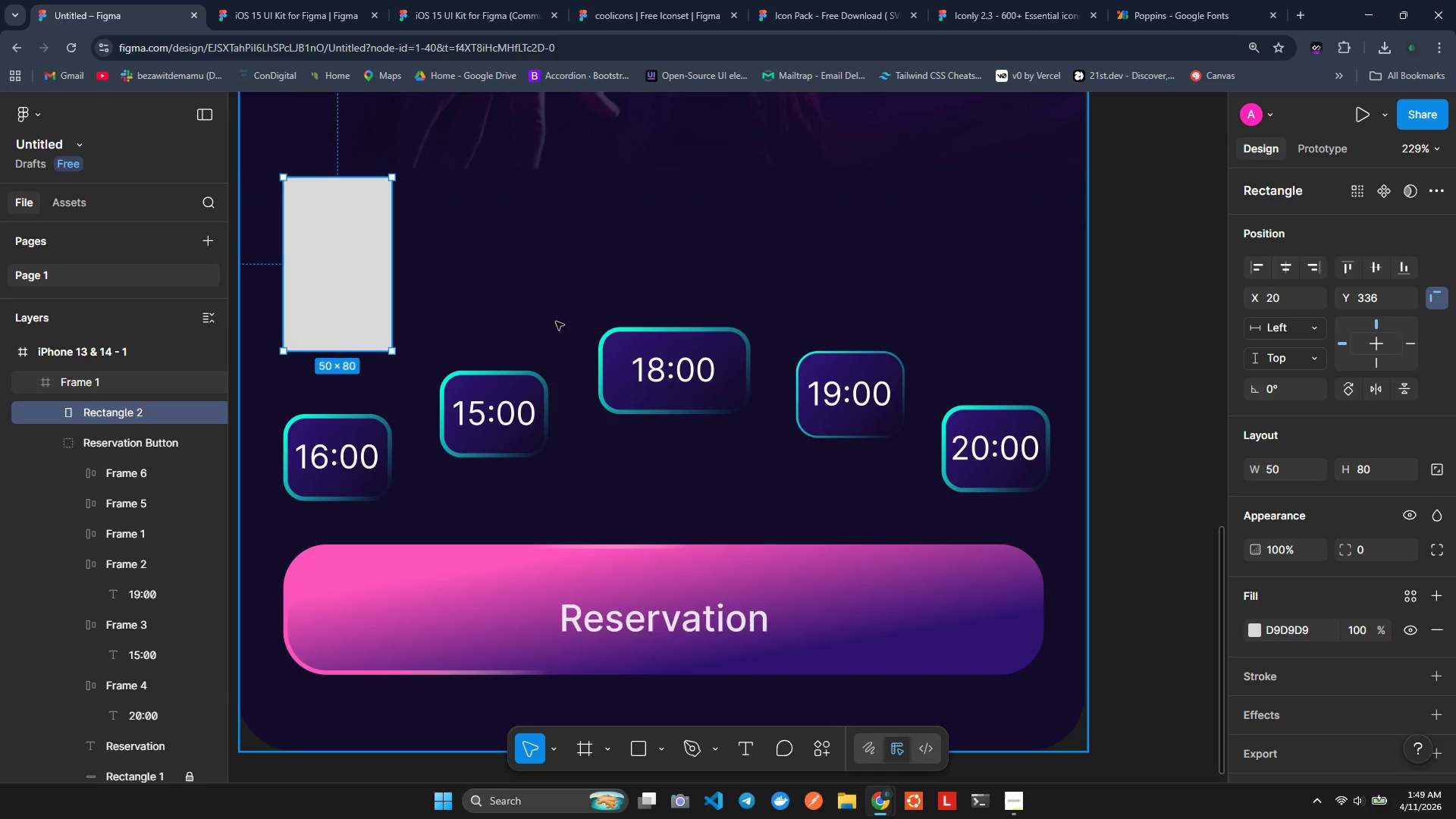 
wait(15.03)
 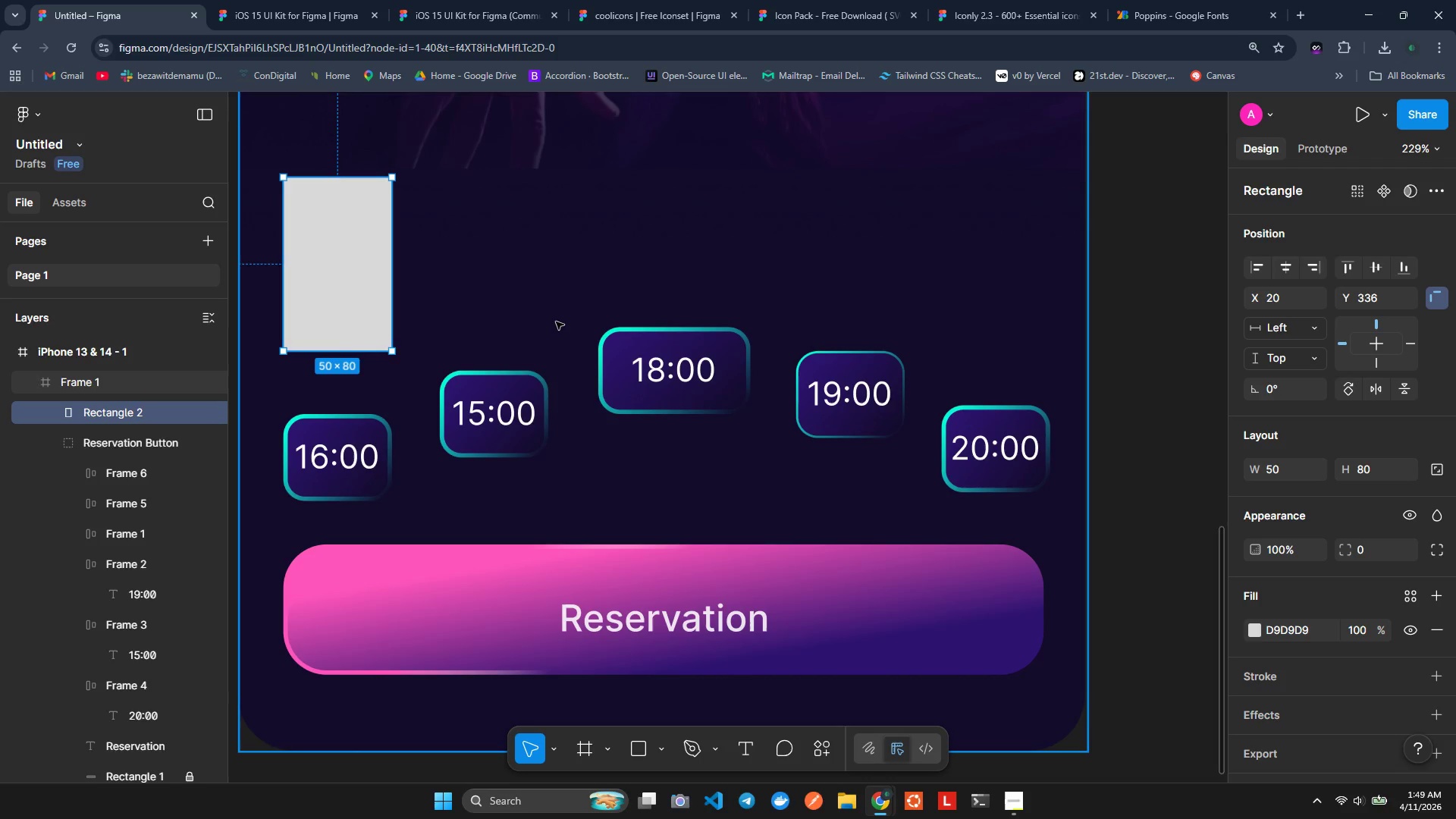 
left_click([318, 469])
 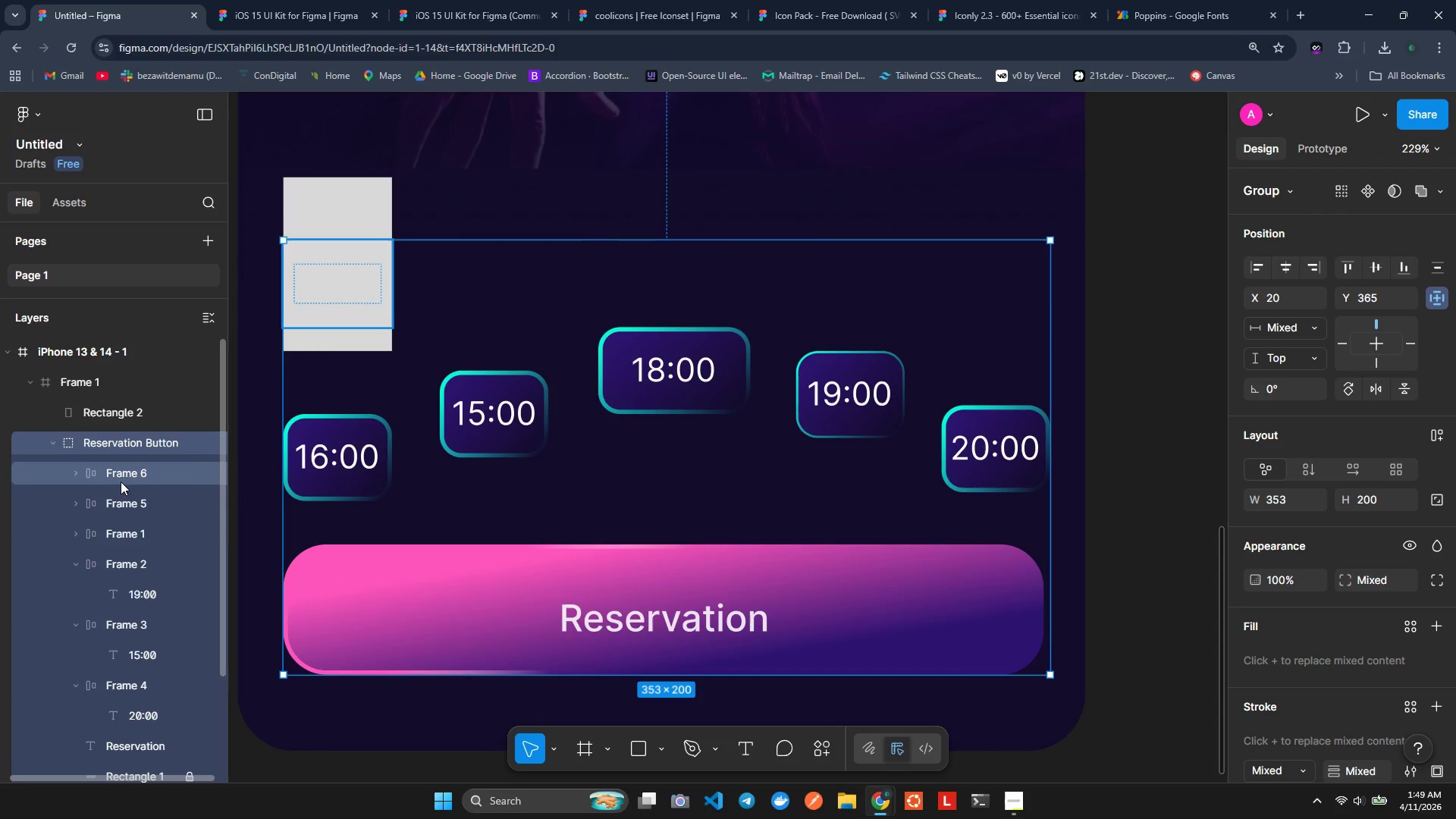 
left_click([119, 526])
 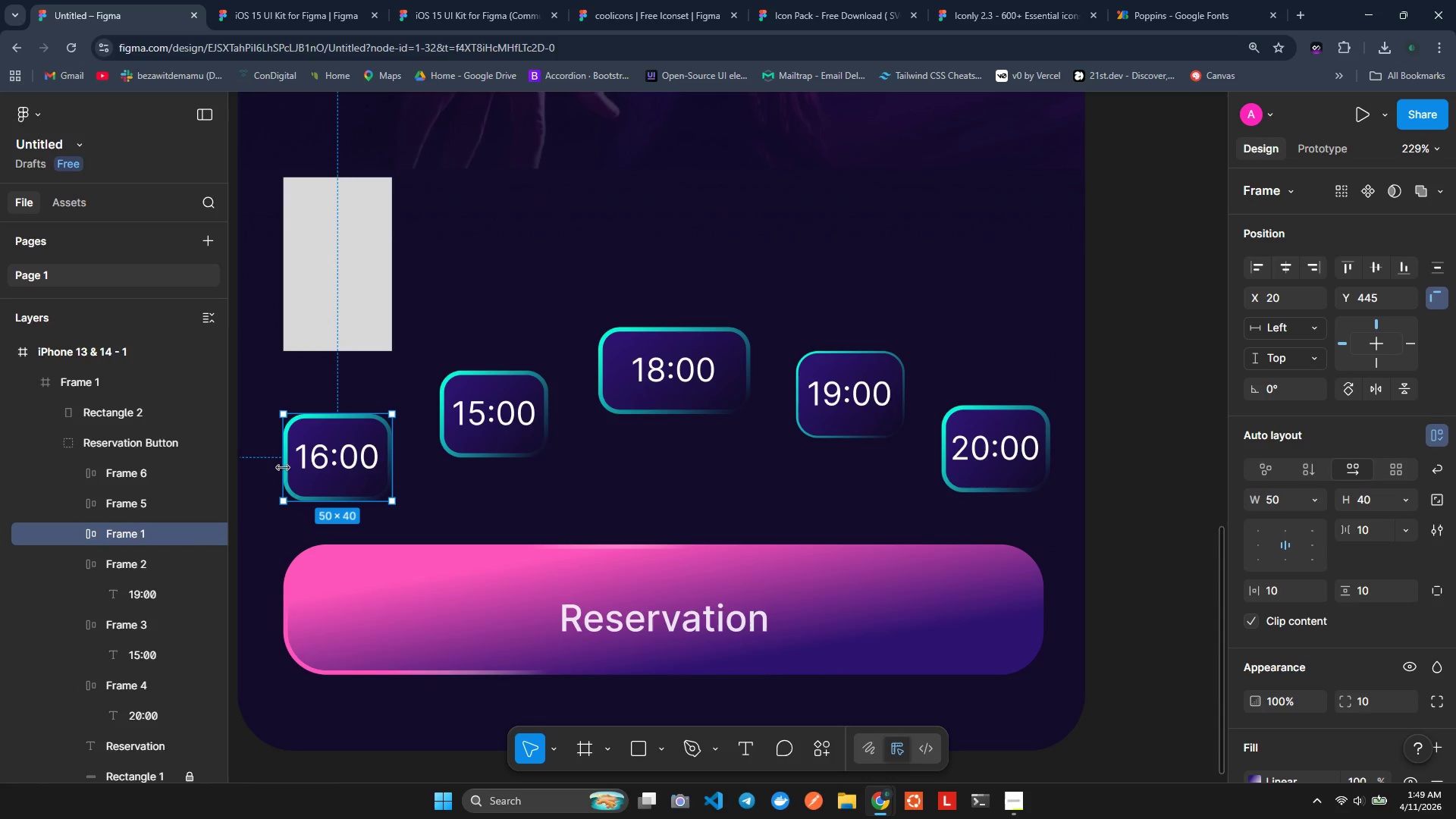 
key(Control+ControlLeft)
 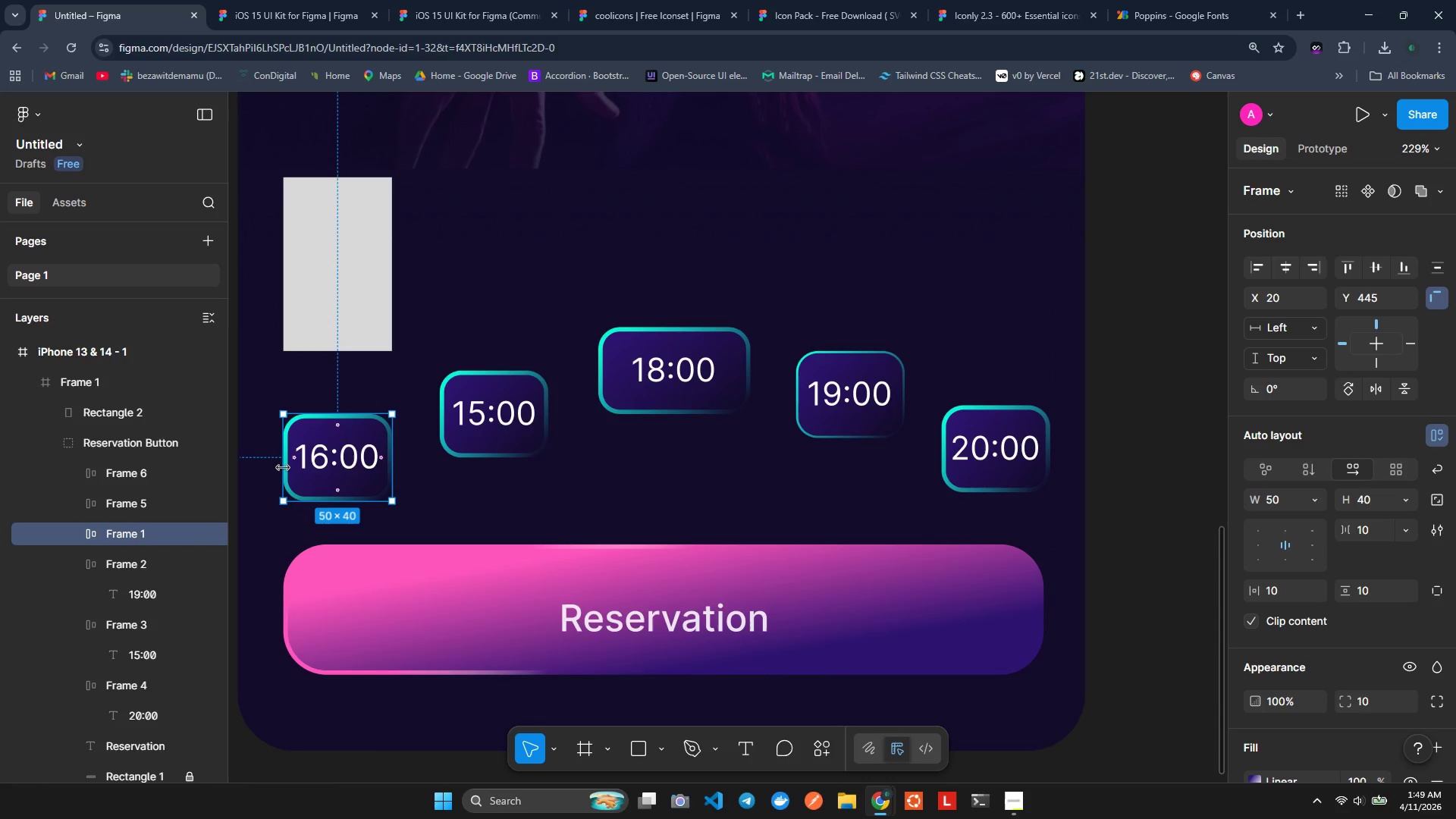 
key(Control+C)
 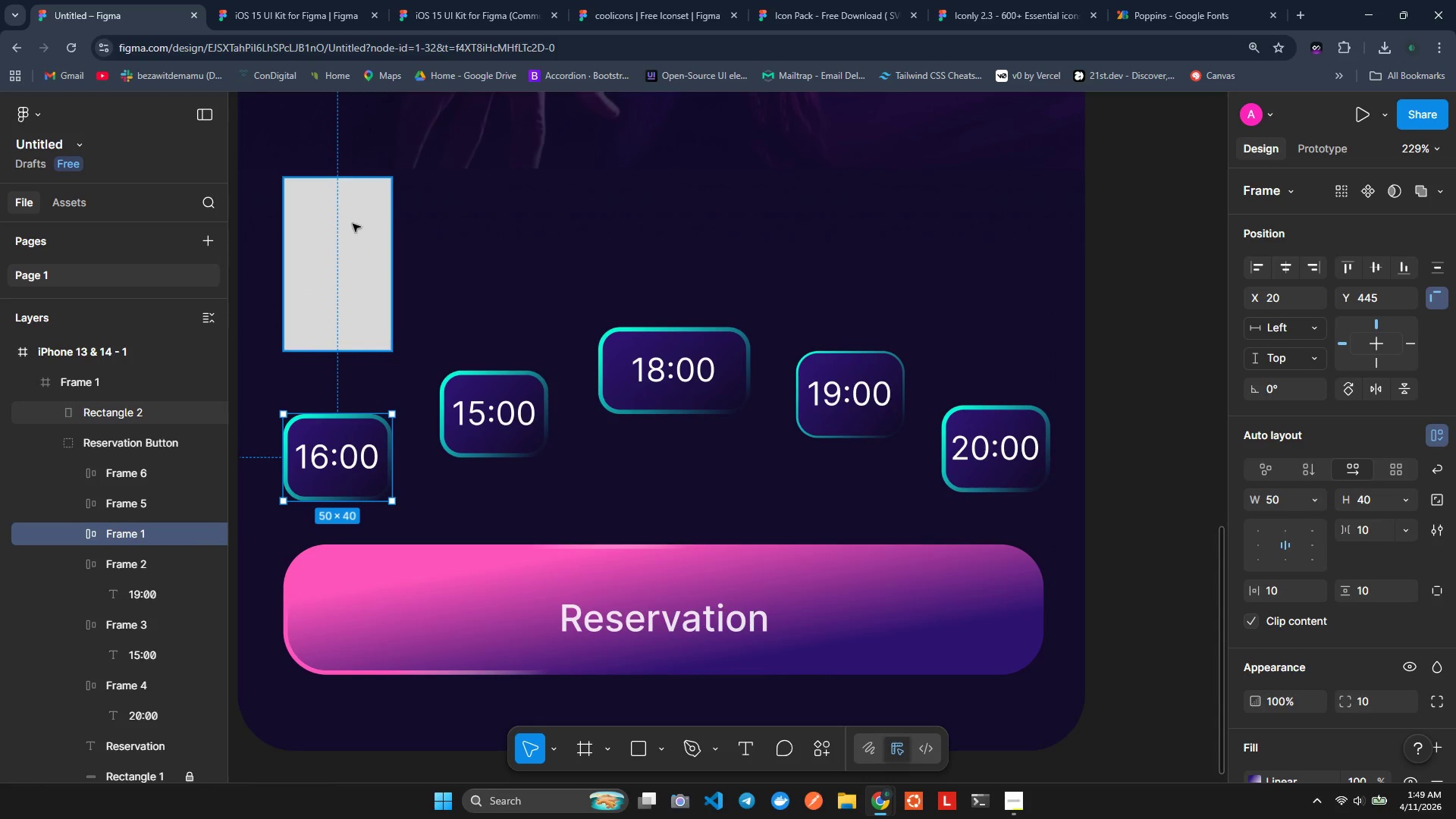 
left_click([353, 215])
 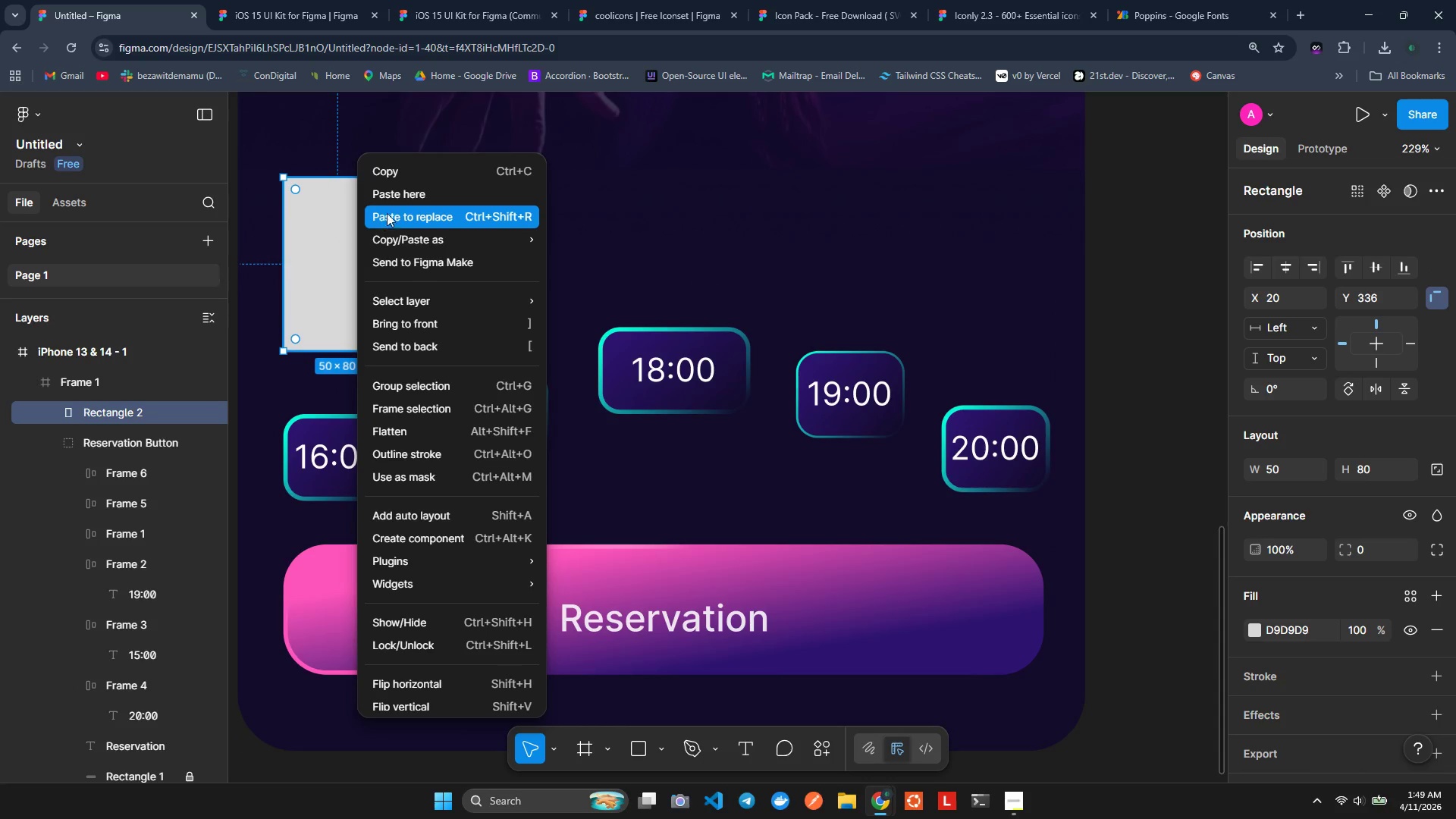 
wait(5.09)
 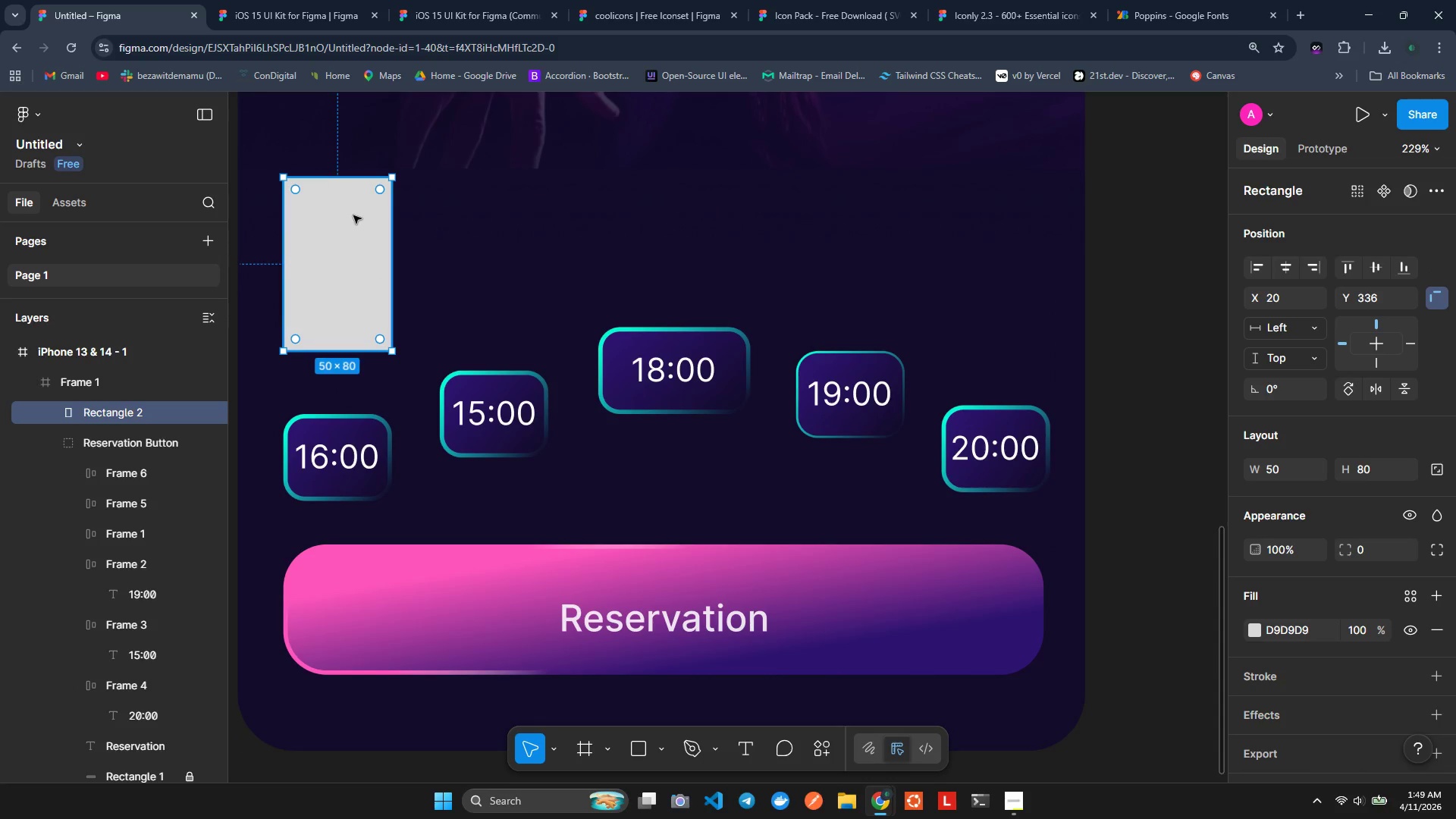 
mouse_move([428, 234])
 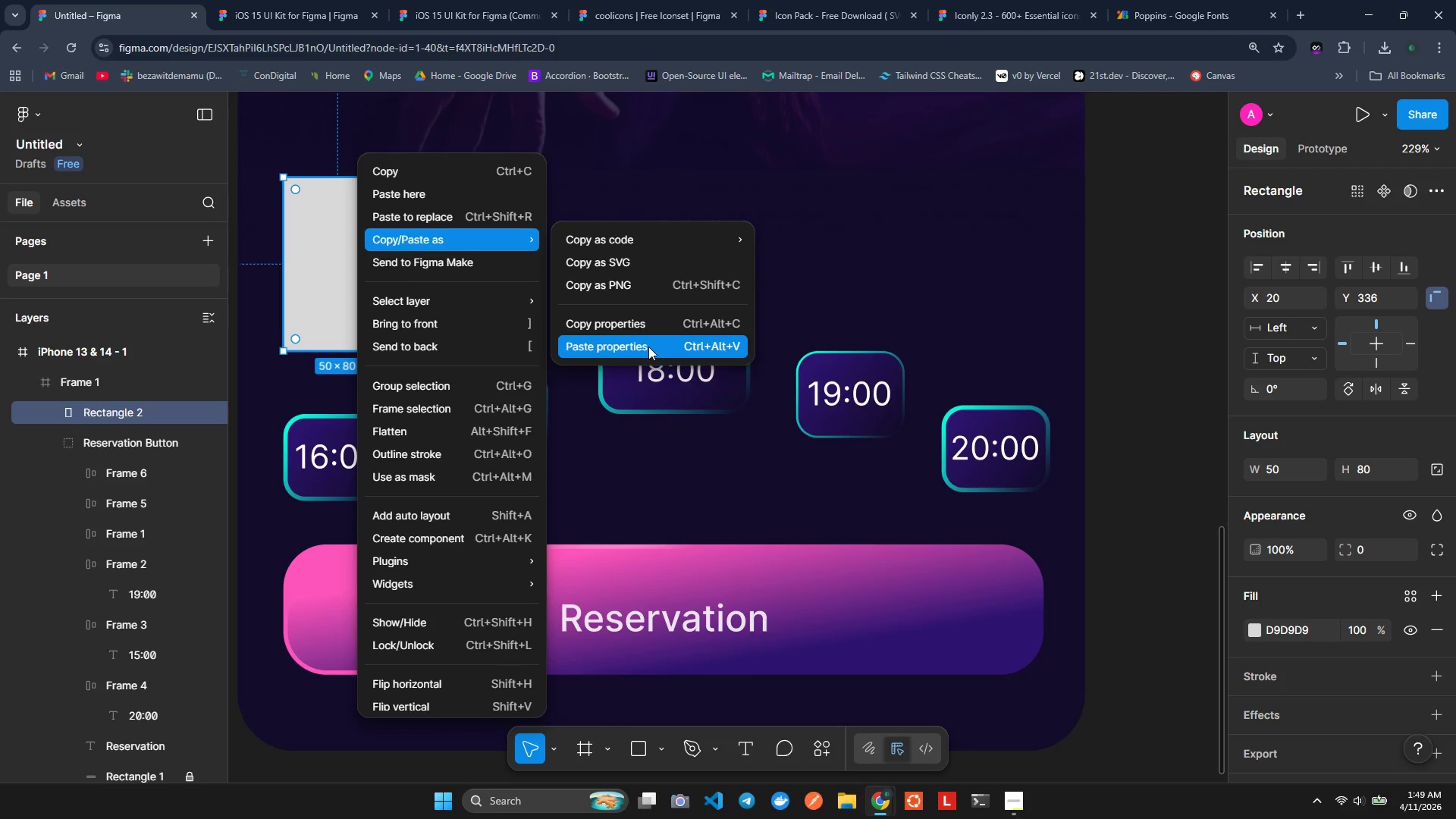 
left_click([648, 347])
 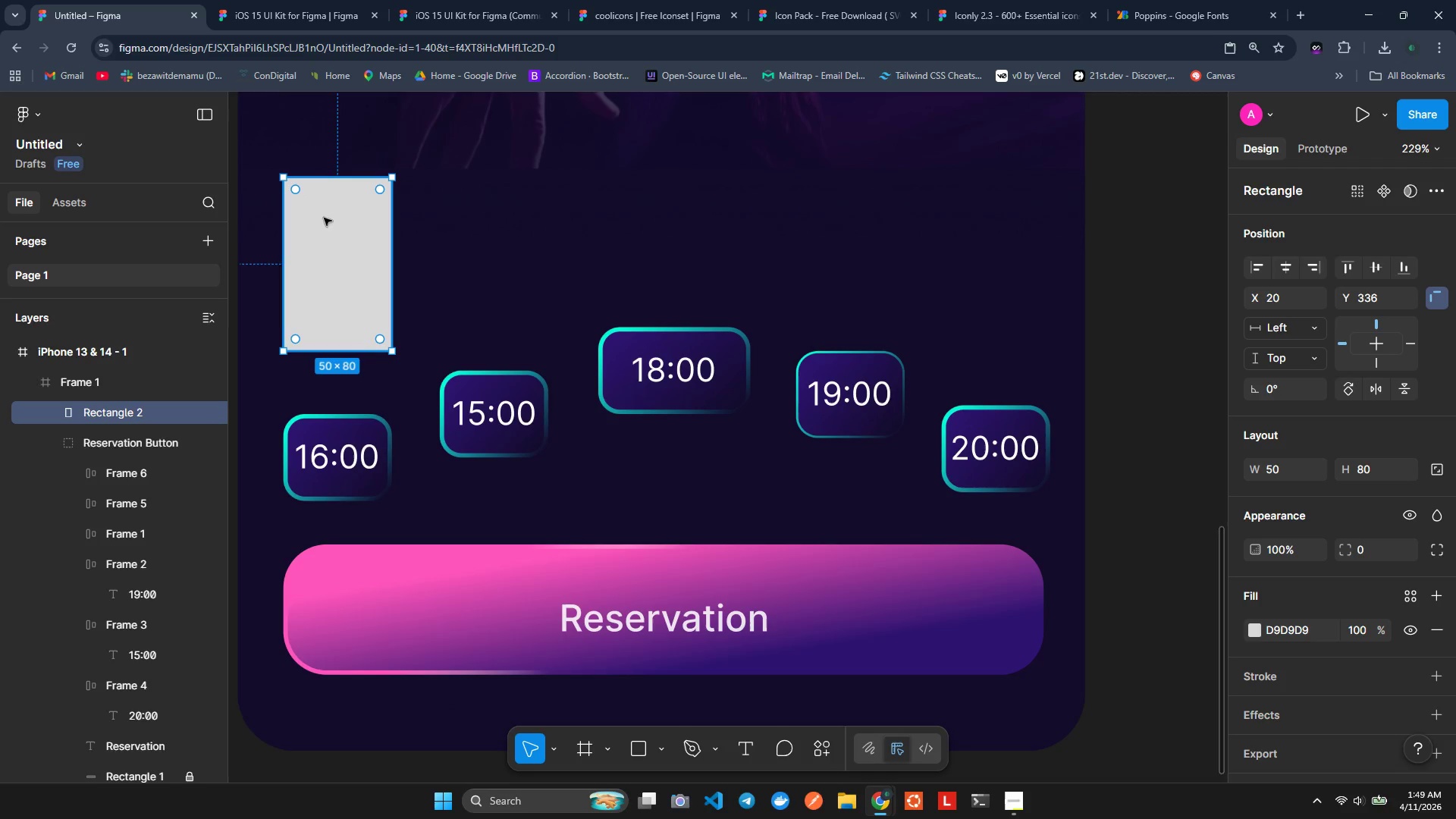 
left_click([315, 204])
 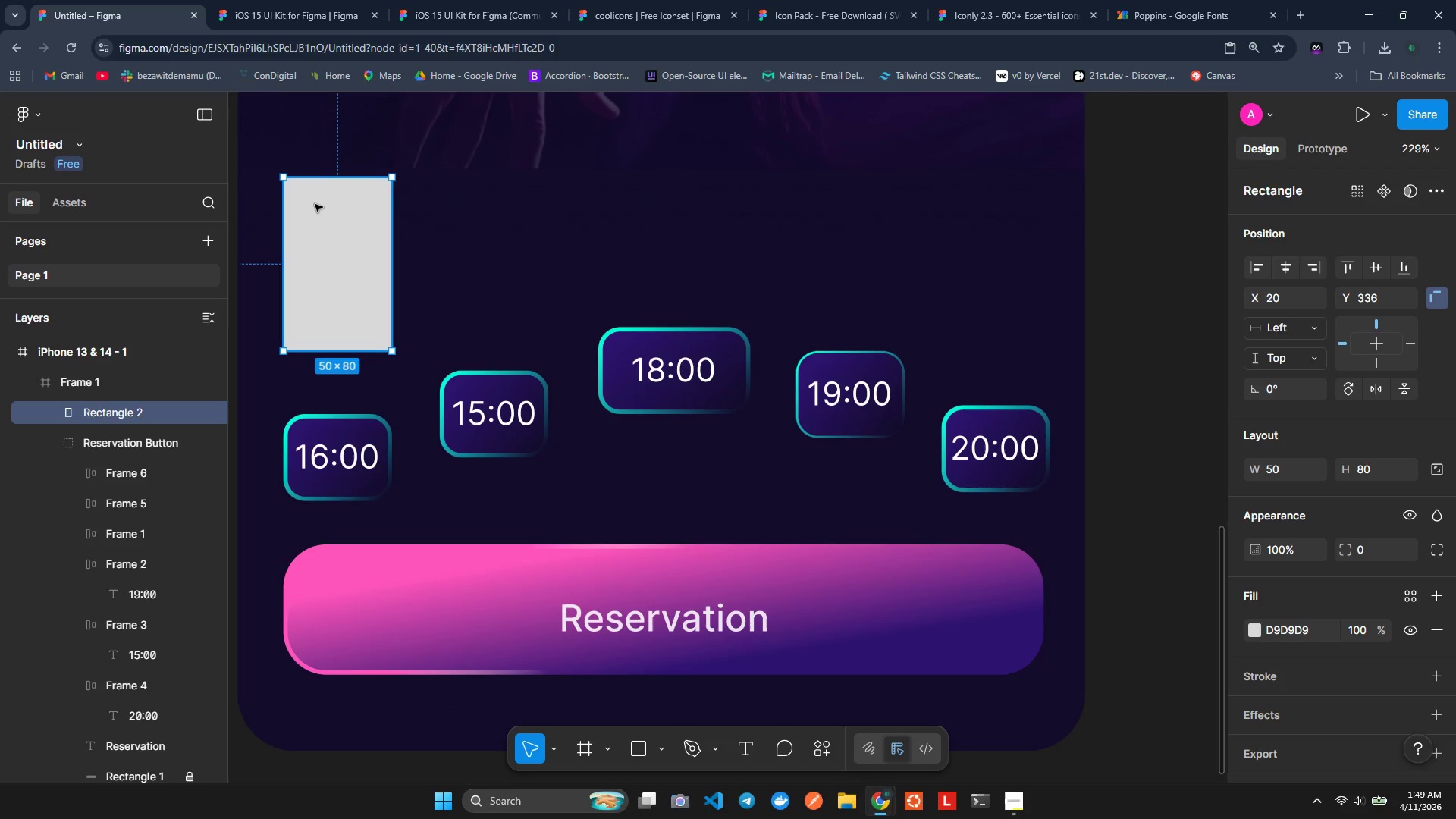 
double_click([315, 204])
 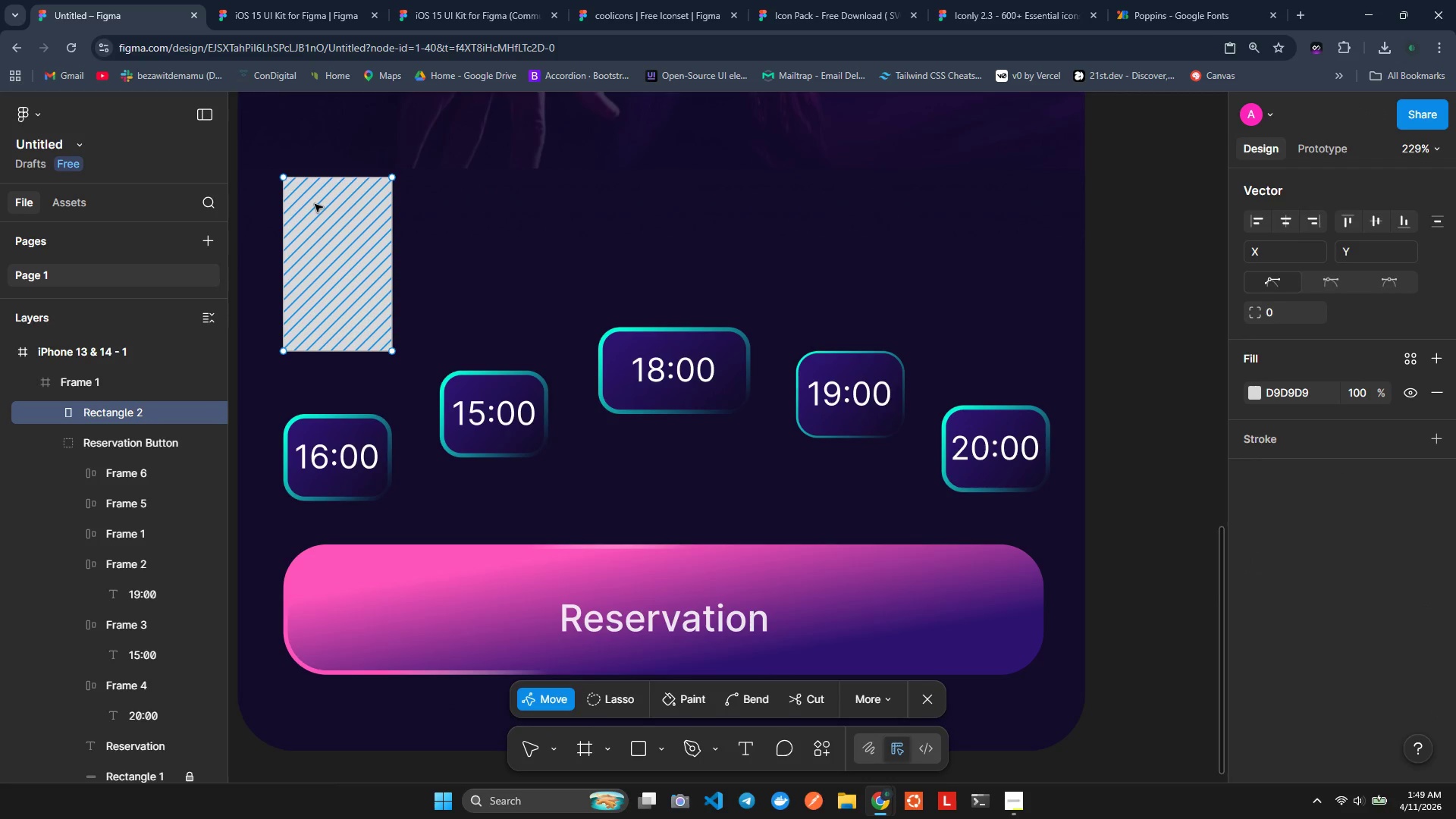 
right_click([315, 204])
 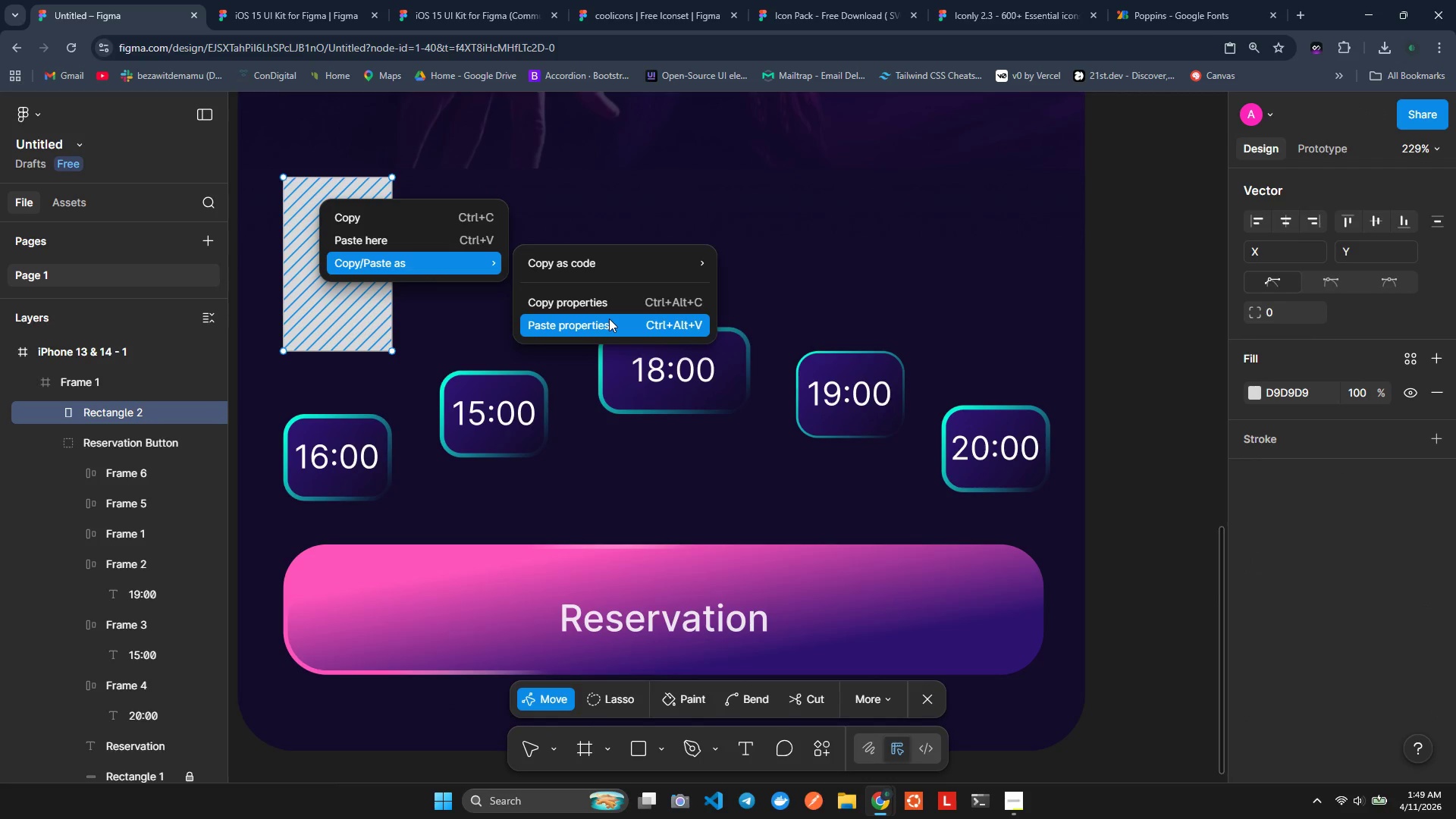 
left_click([609, 318])
 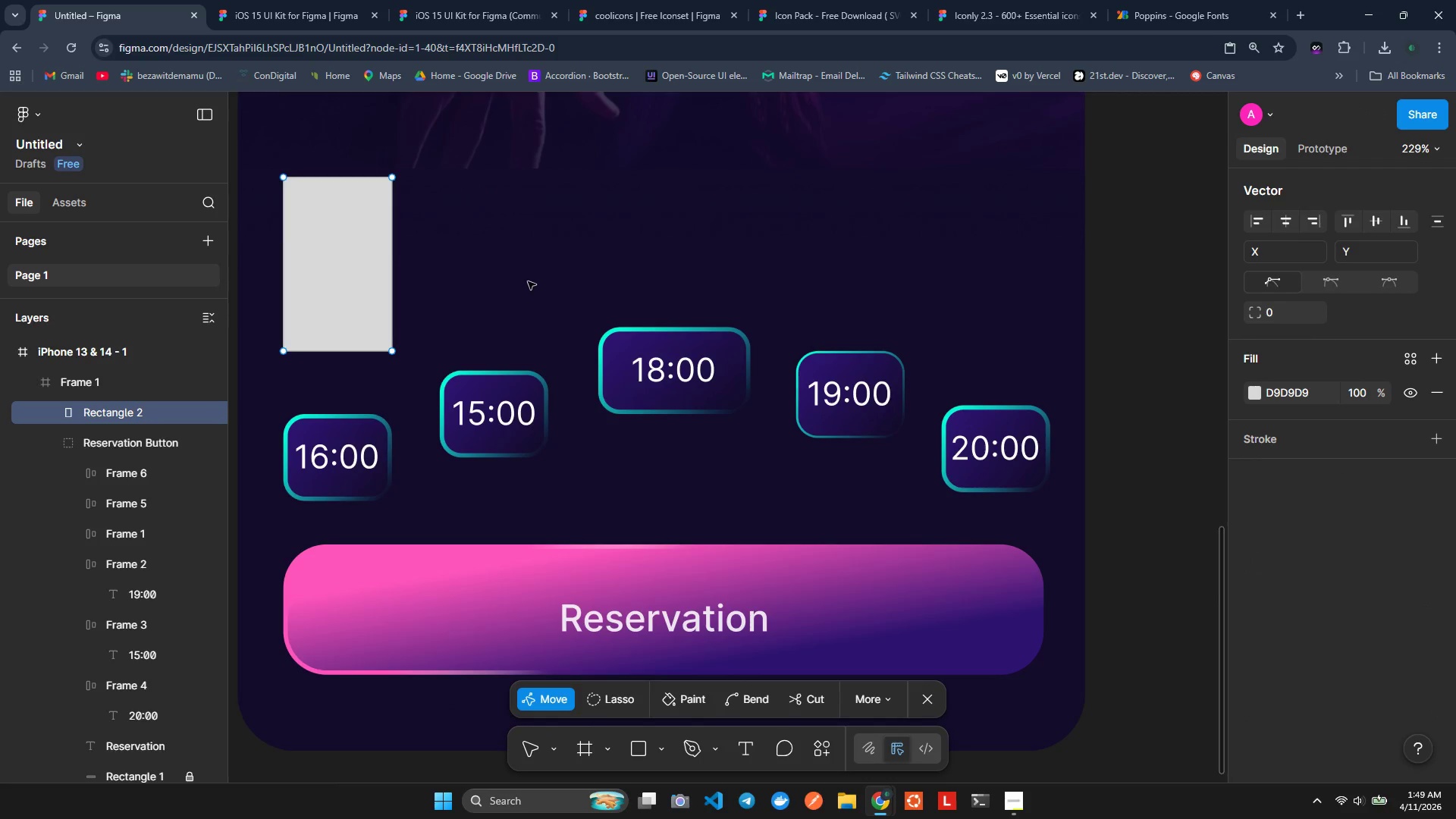 
left_click([526, 278])
 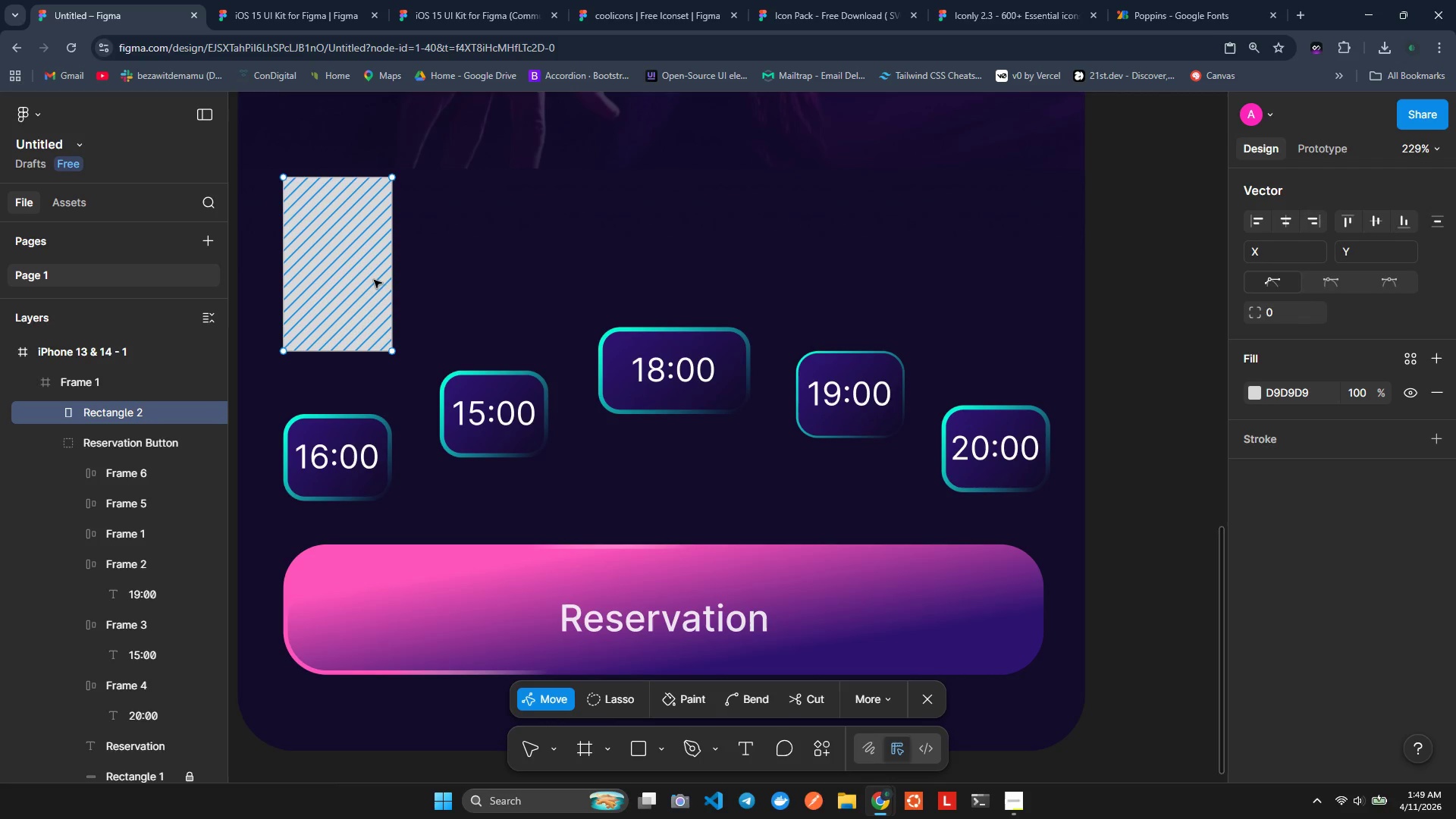 
left_click([372, 280])
 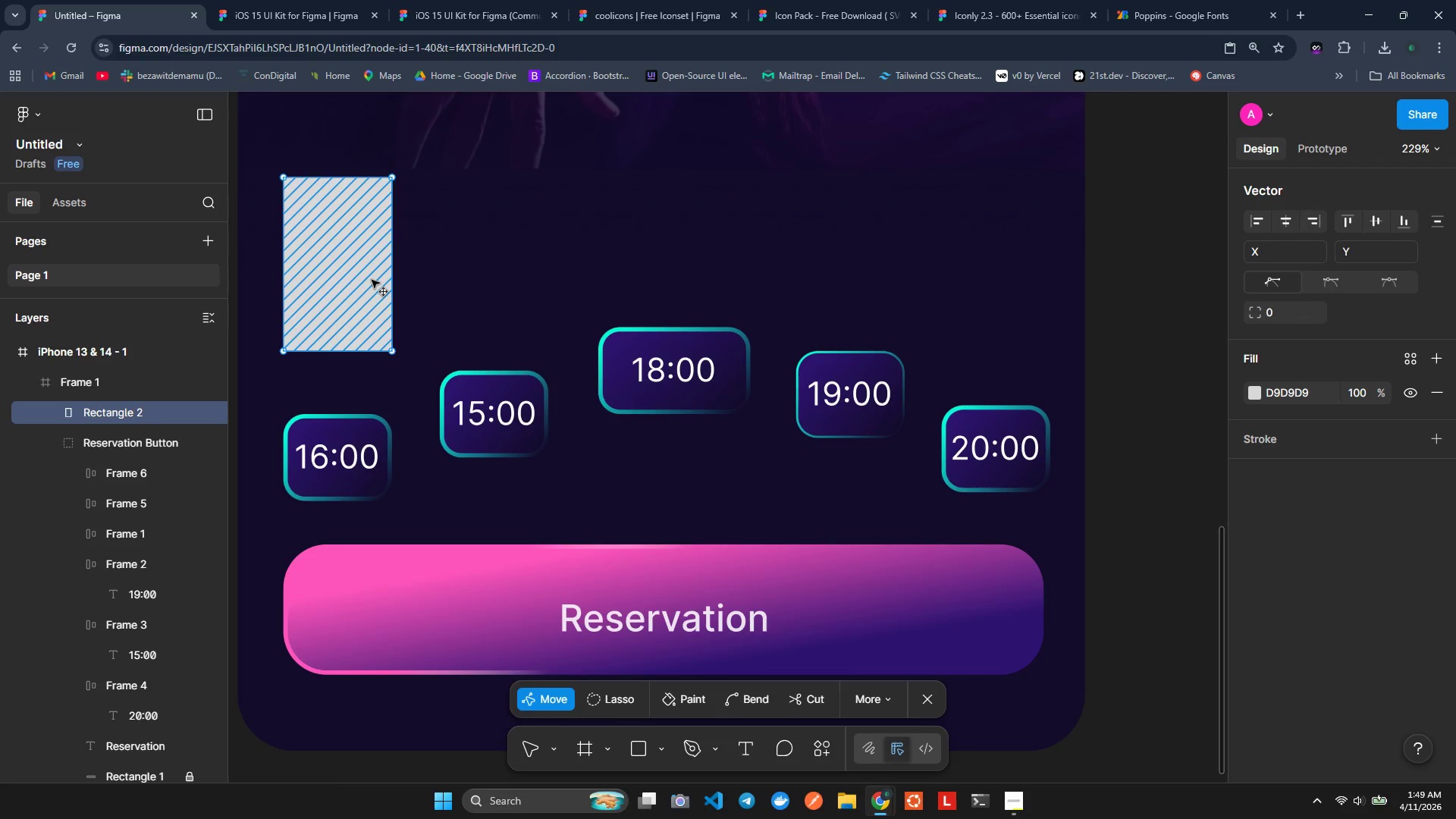 
double_click([372, 280])
 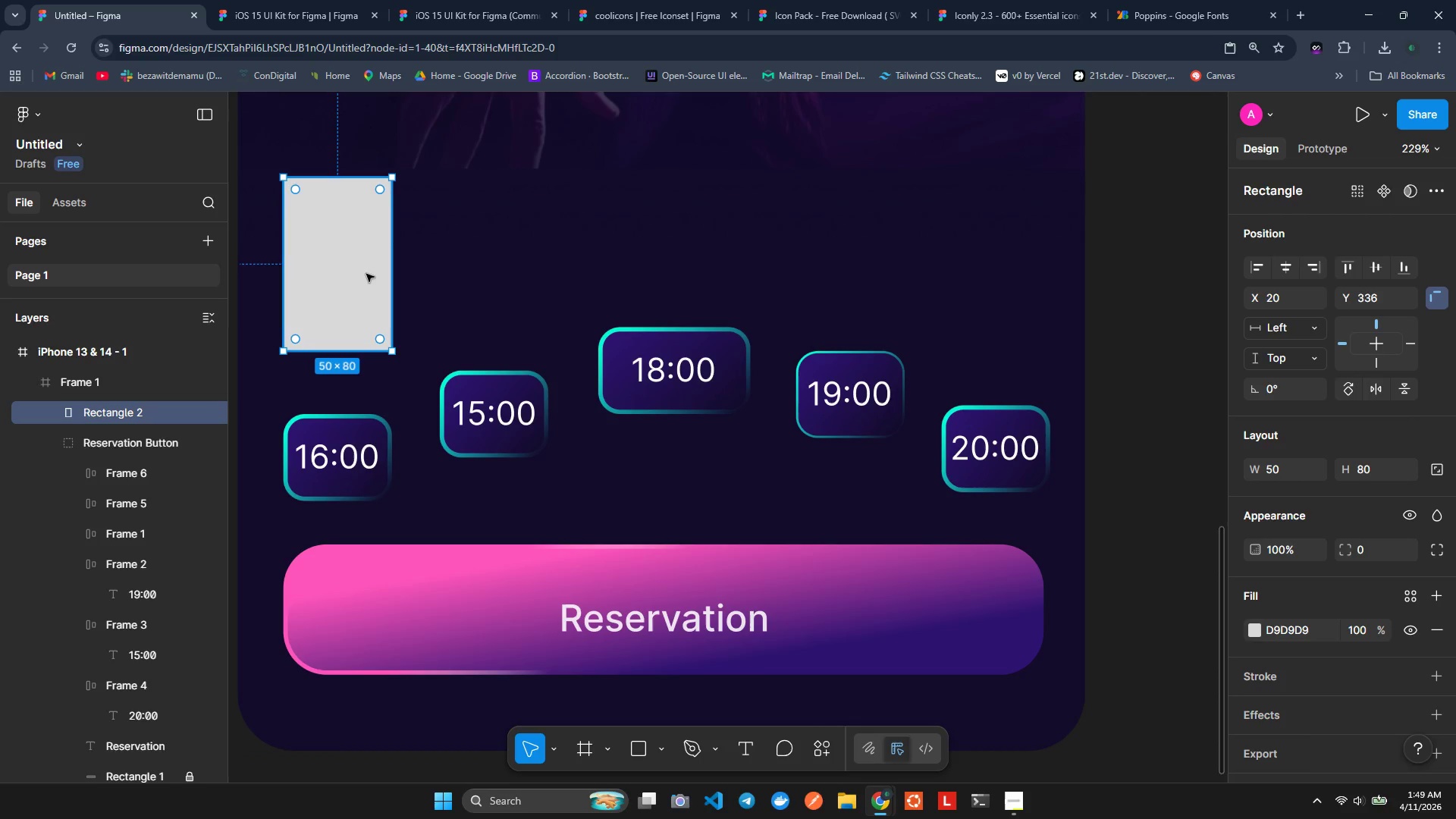 
left_click([366, 274])
 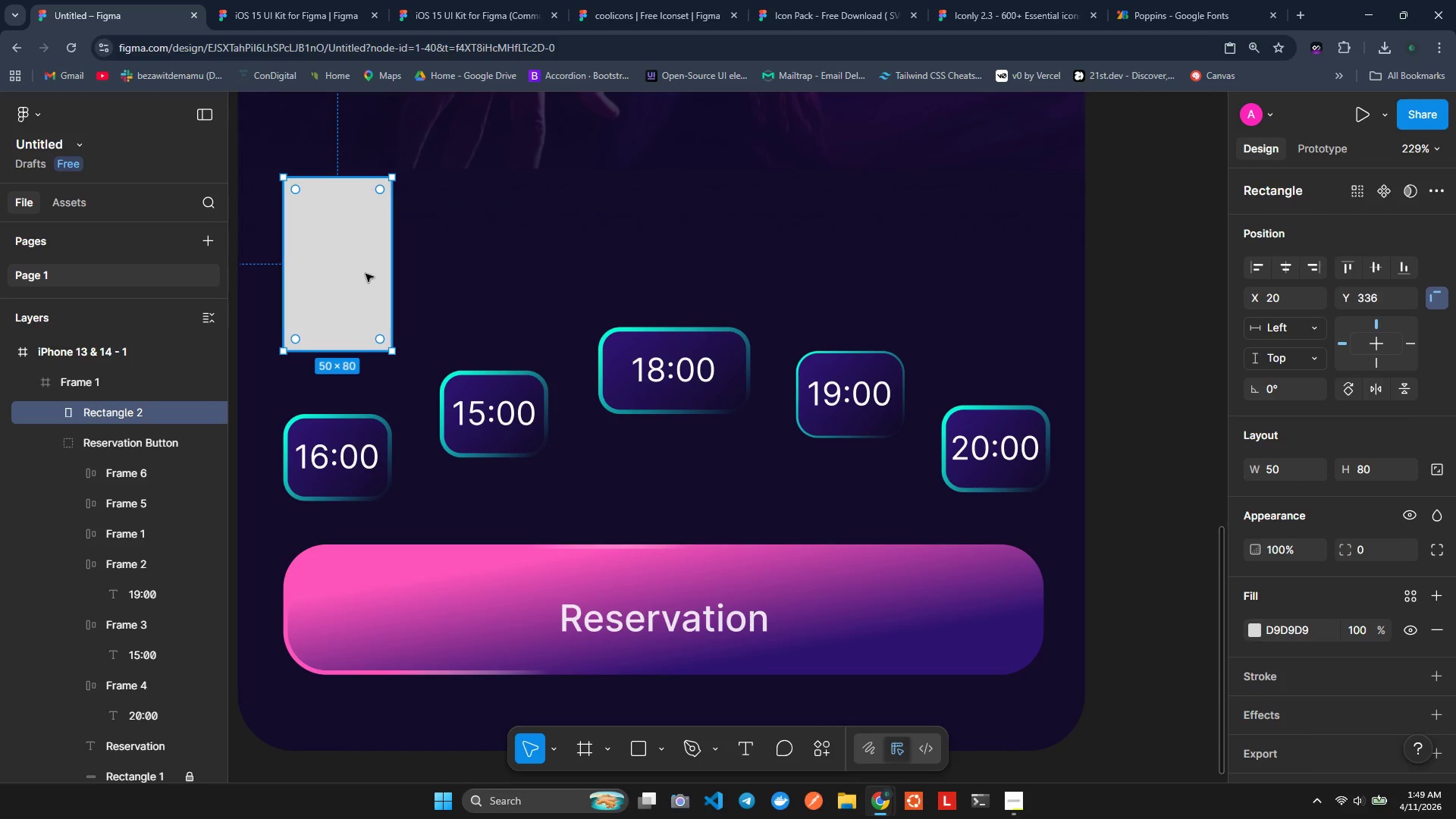 
right_click([366, 274])
 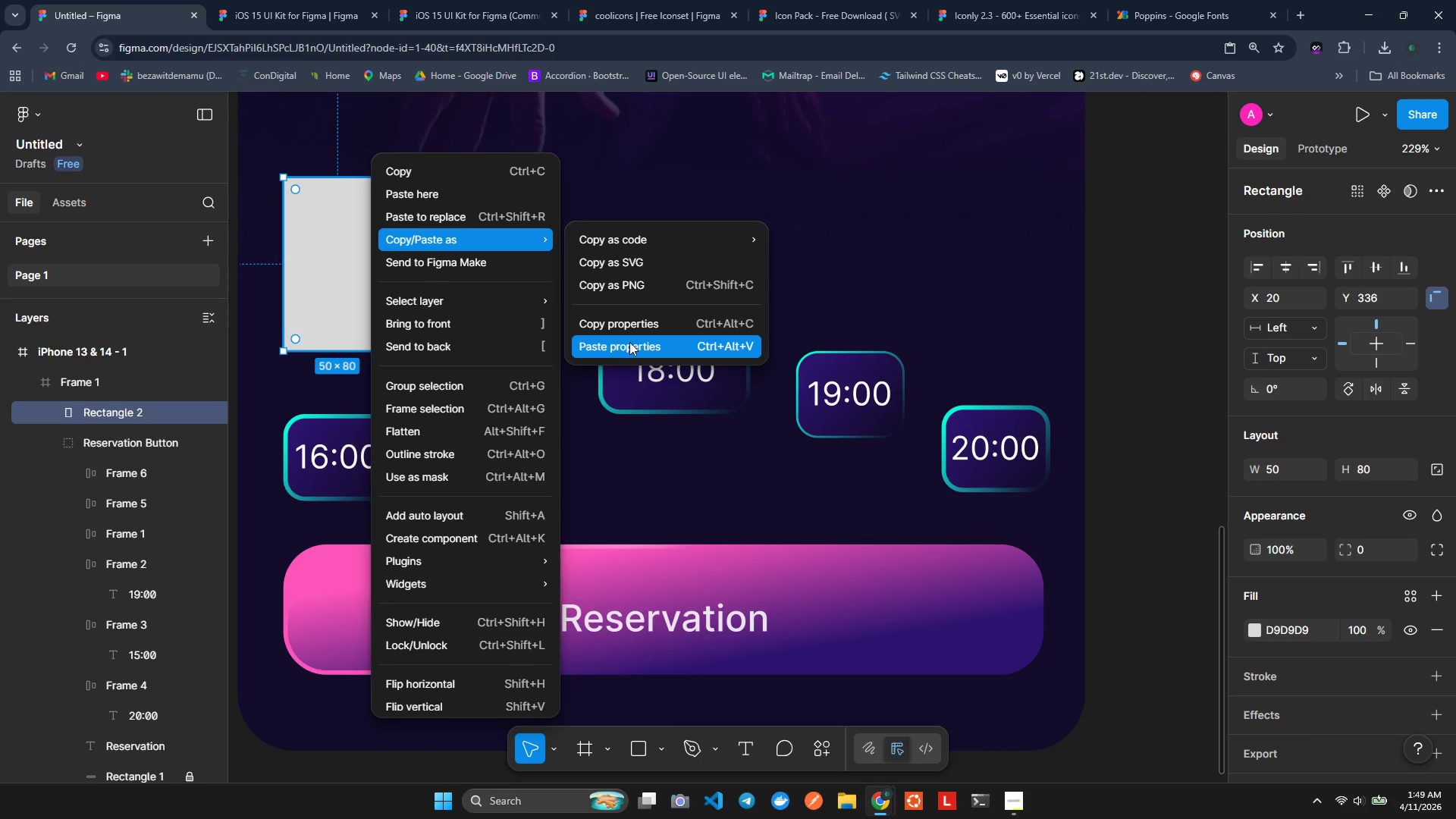 
wait(9.2)
 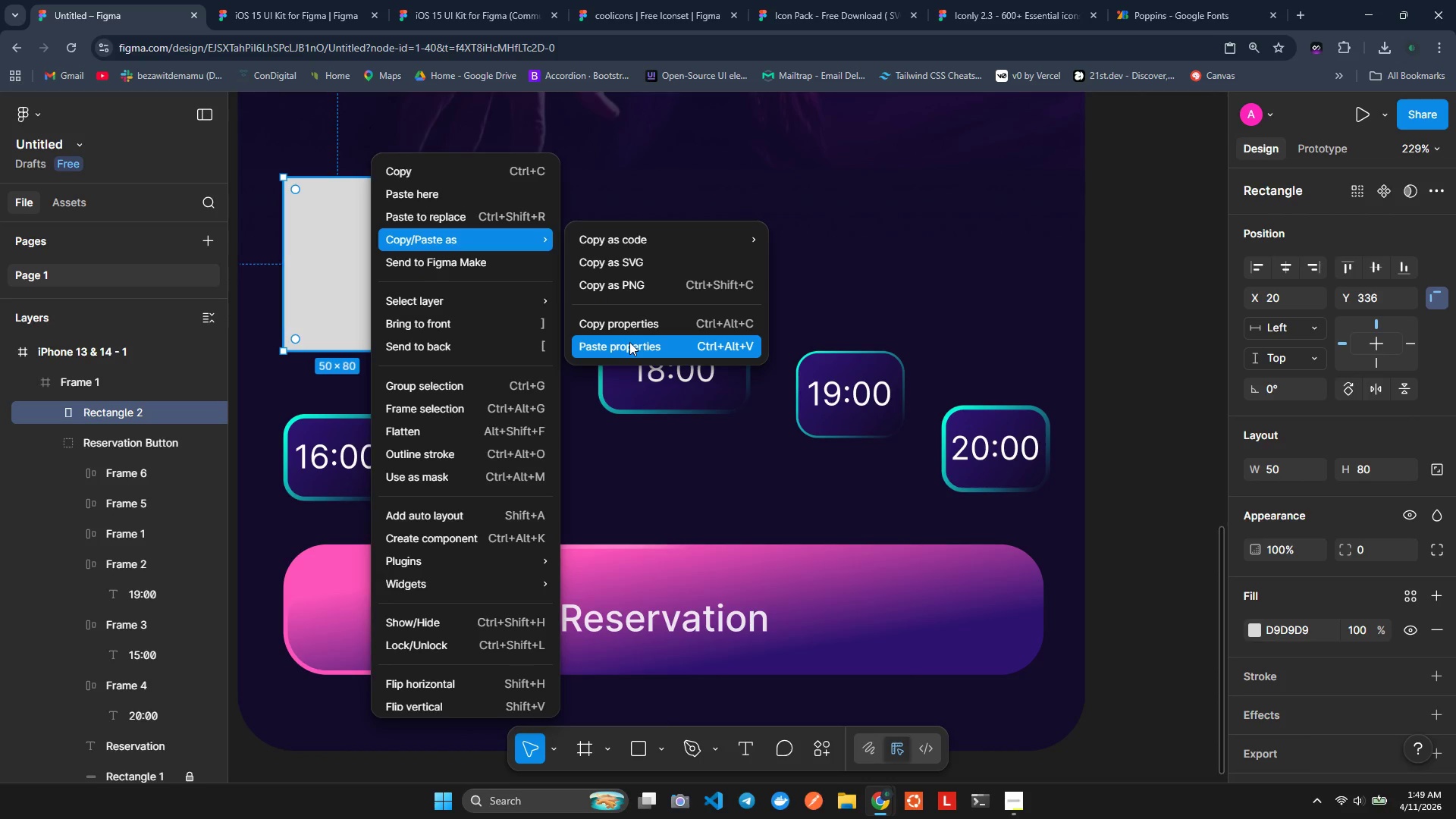 
left_click([295, 399])
 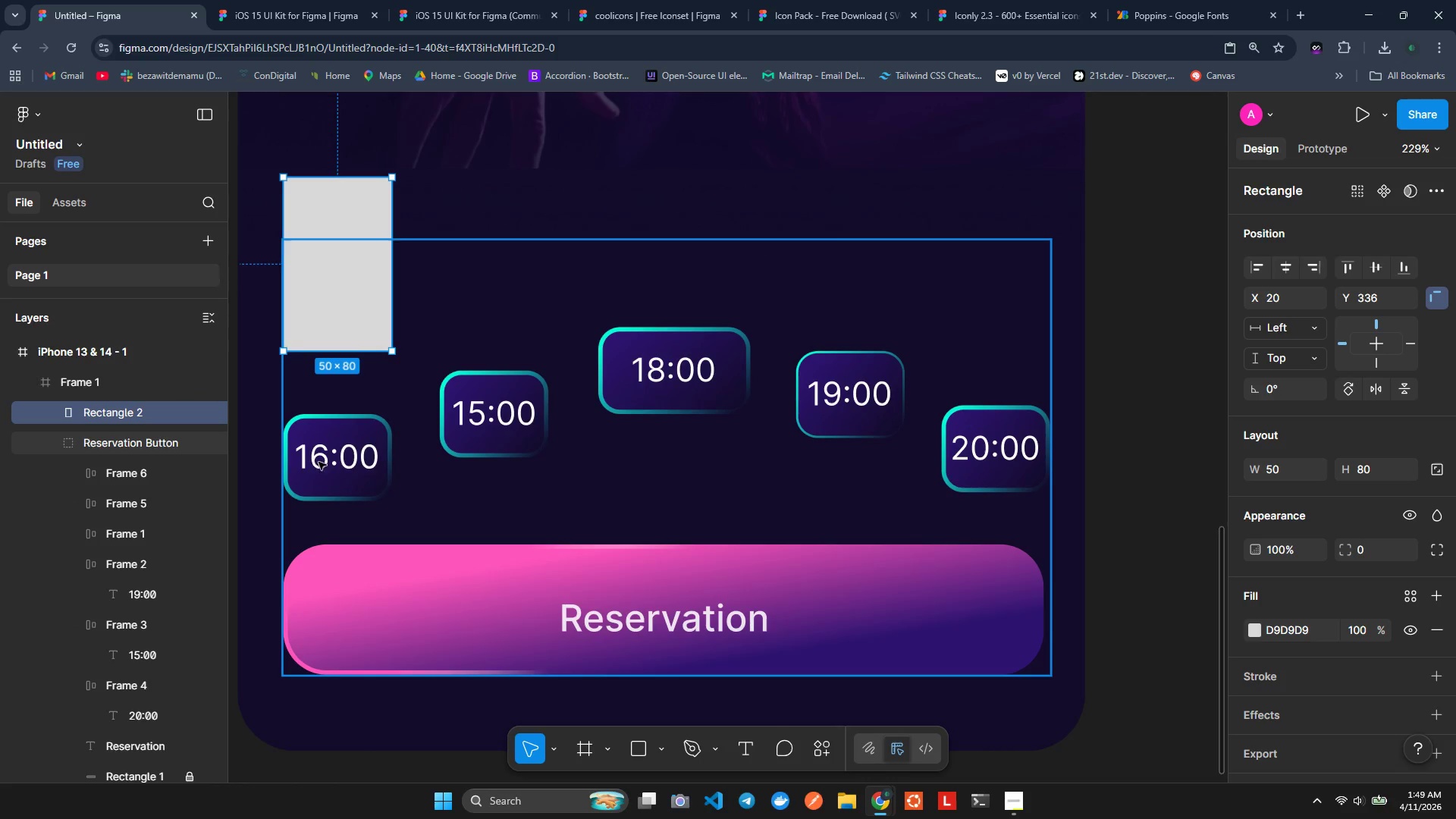 
left_click([471, 194])
 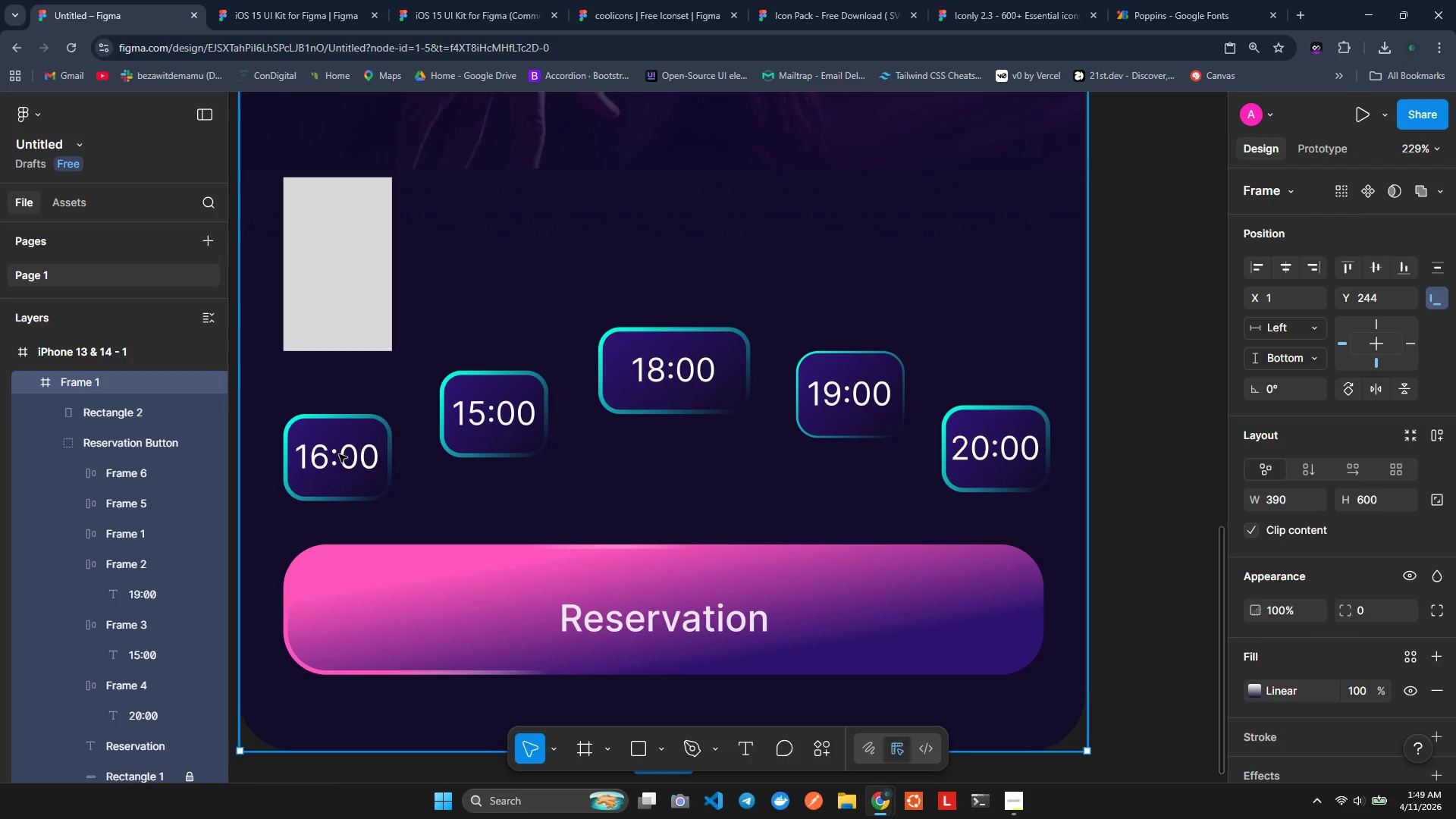 
left_click([339, 454])
 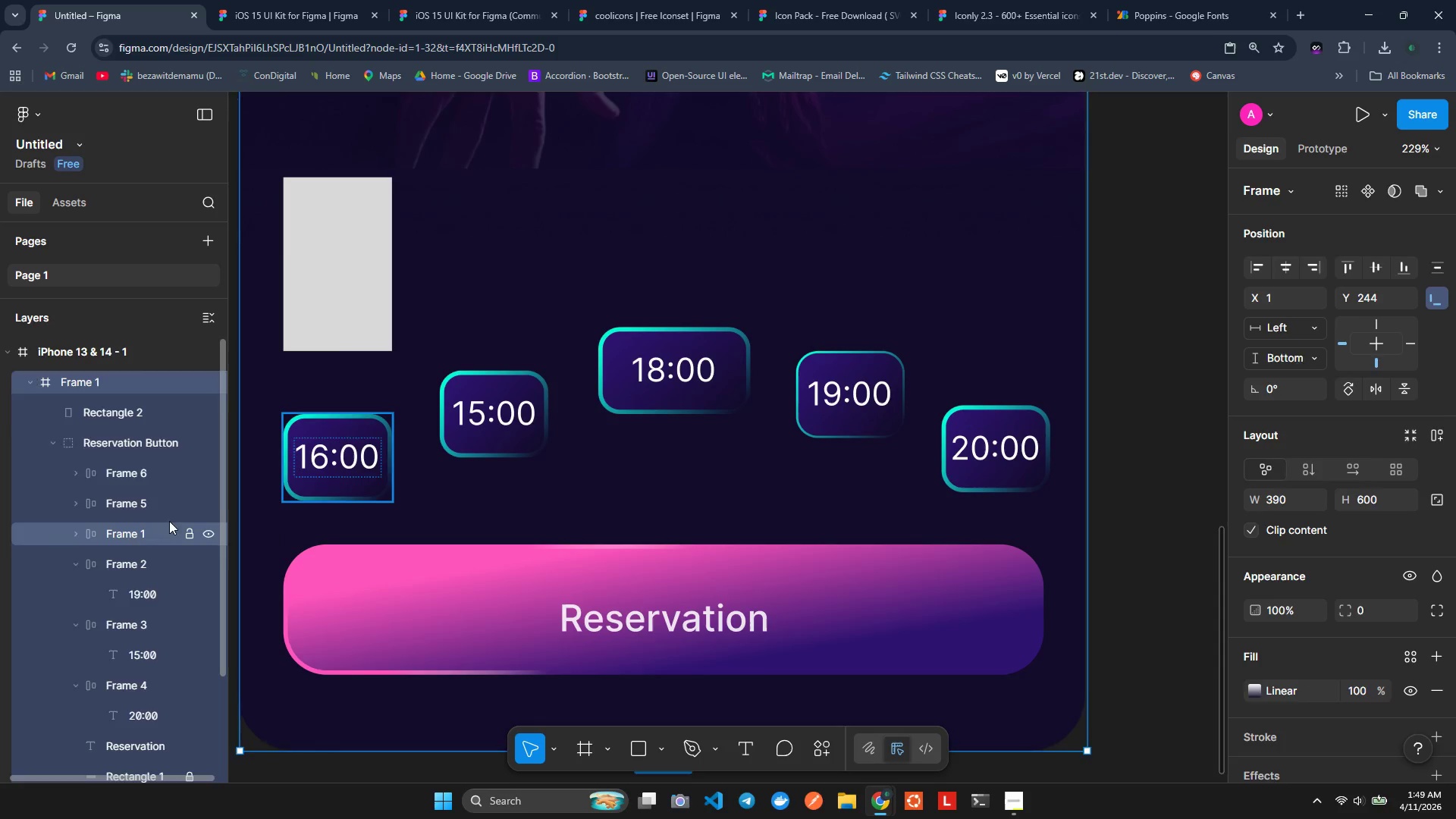 
key(Control+C)
 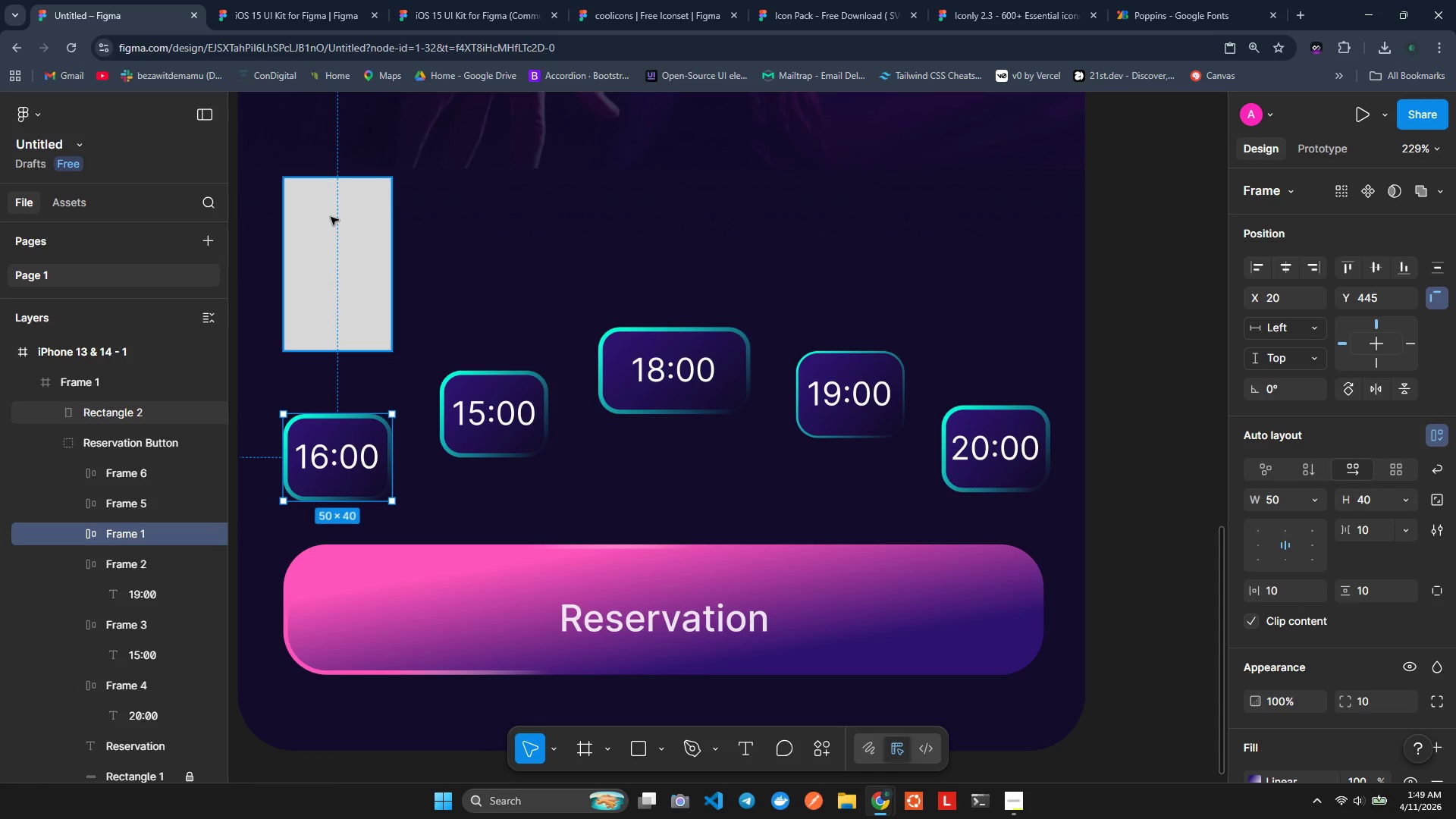 
left_click([331, 217])
 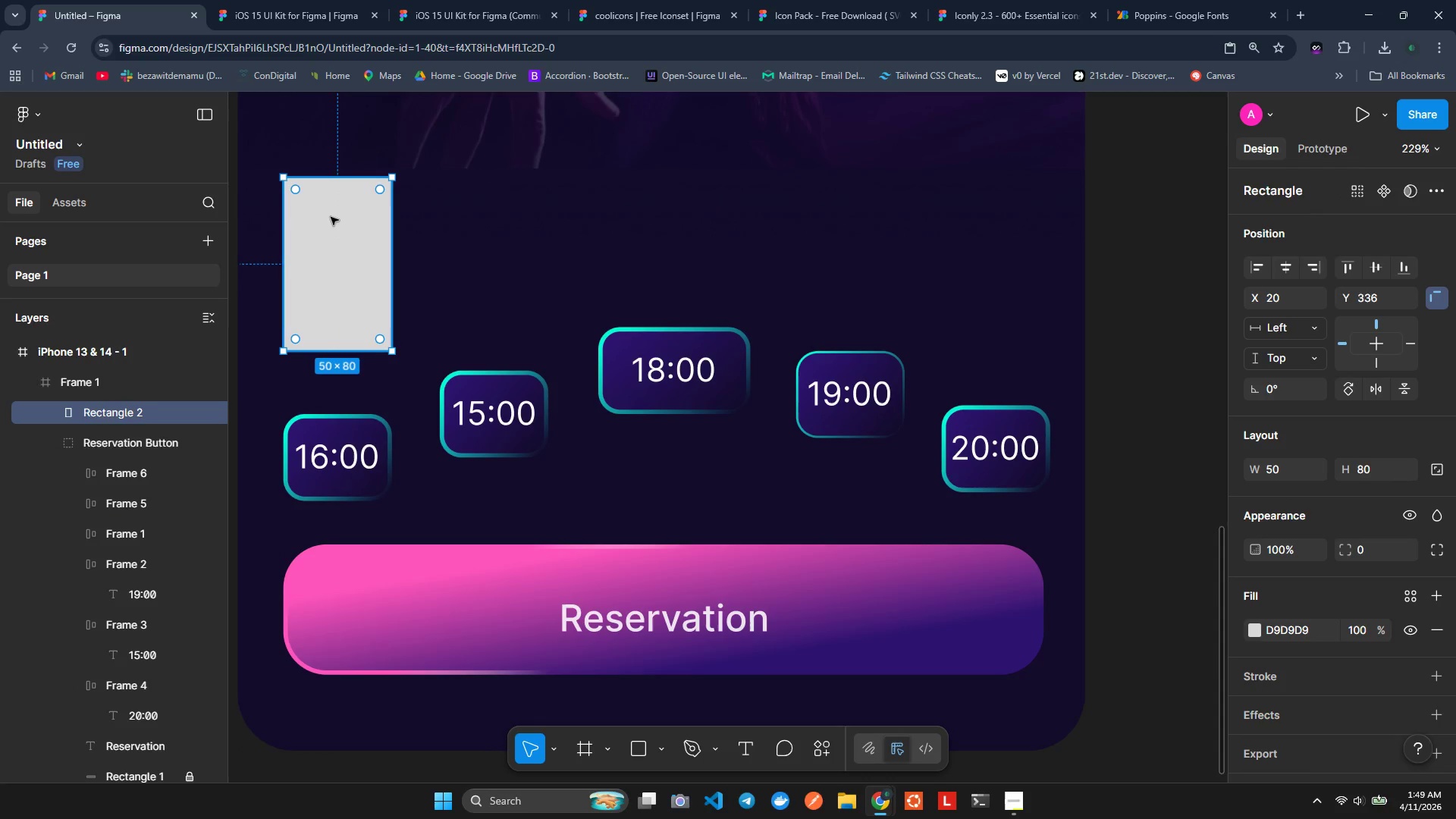 
hold_key(key=AltLeft, duration=1.52)
 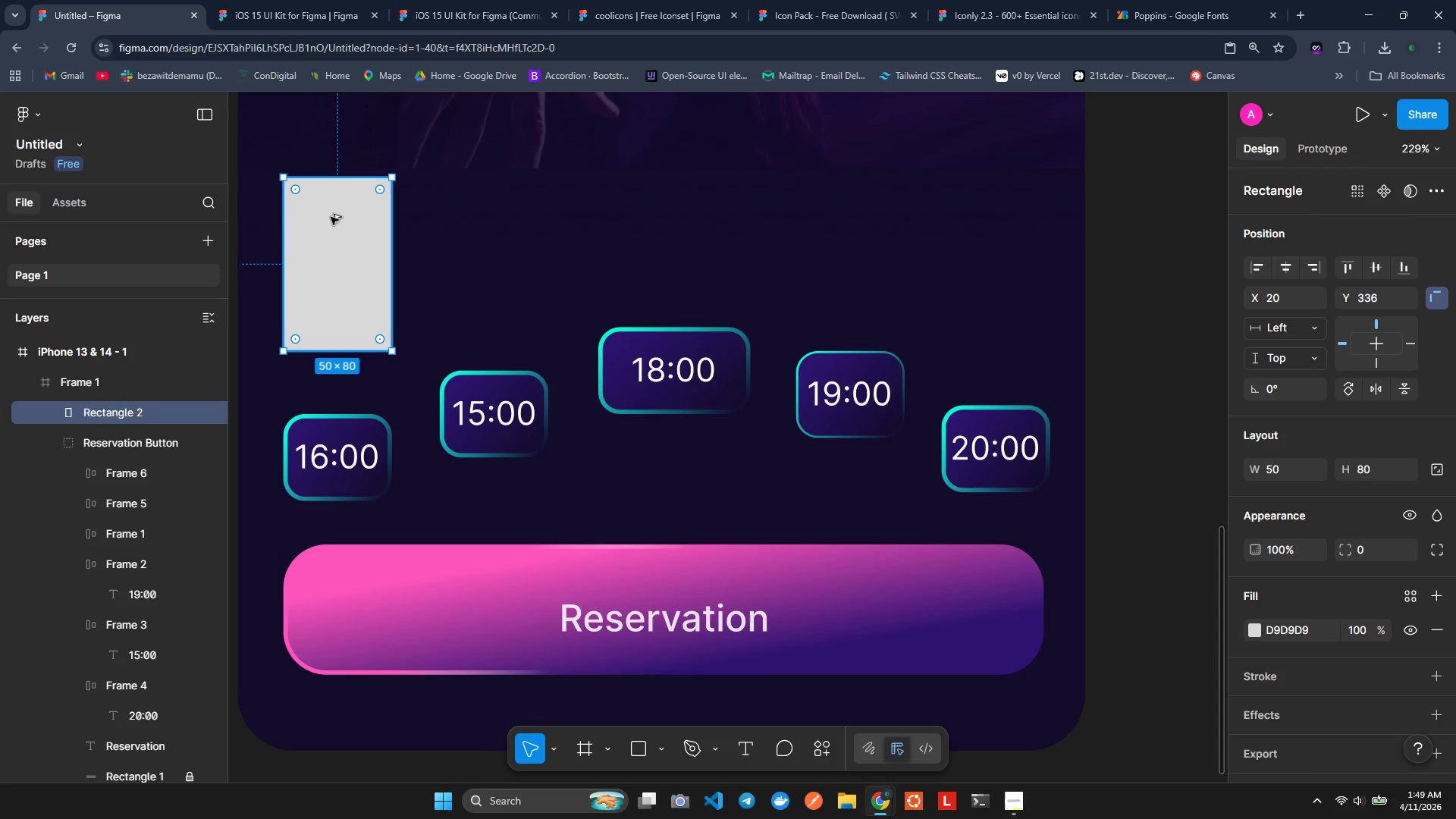 
key(Alt+Control+V)
 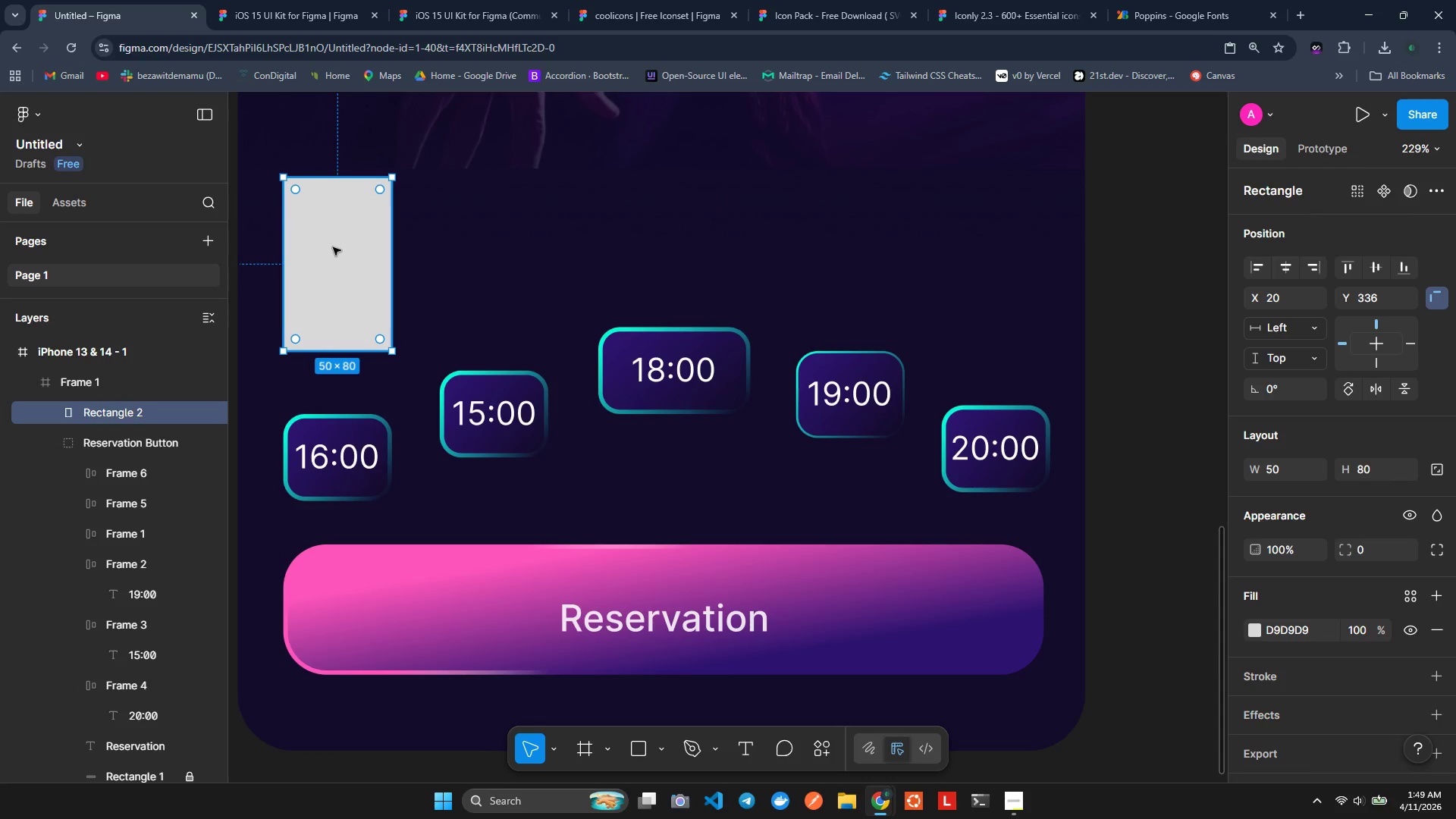 
left_click([333, 257])
 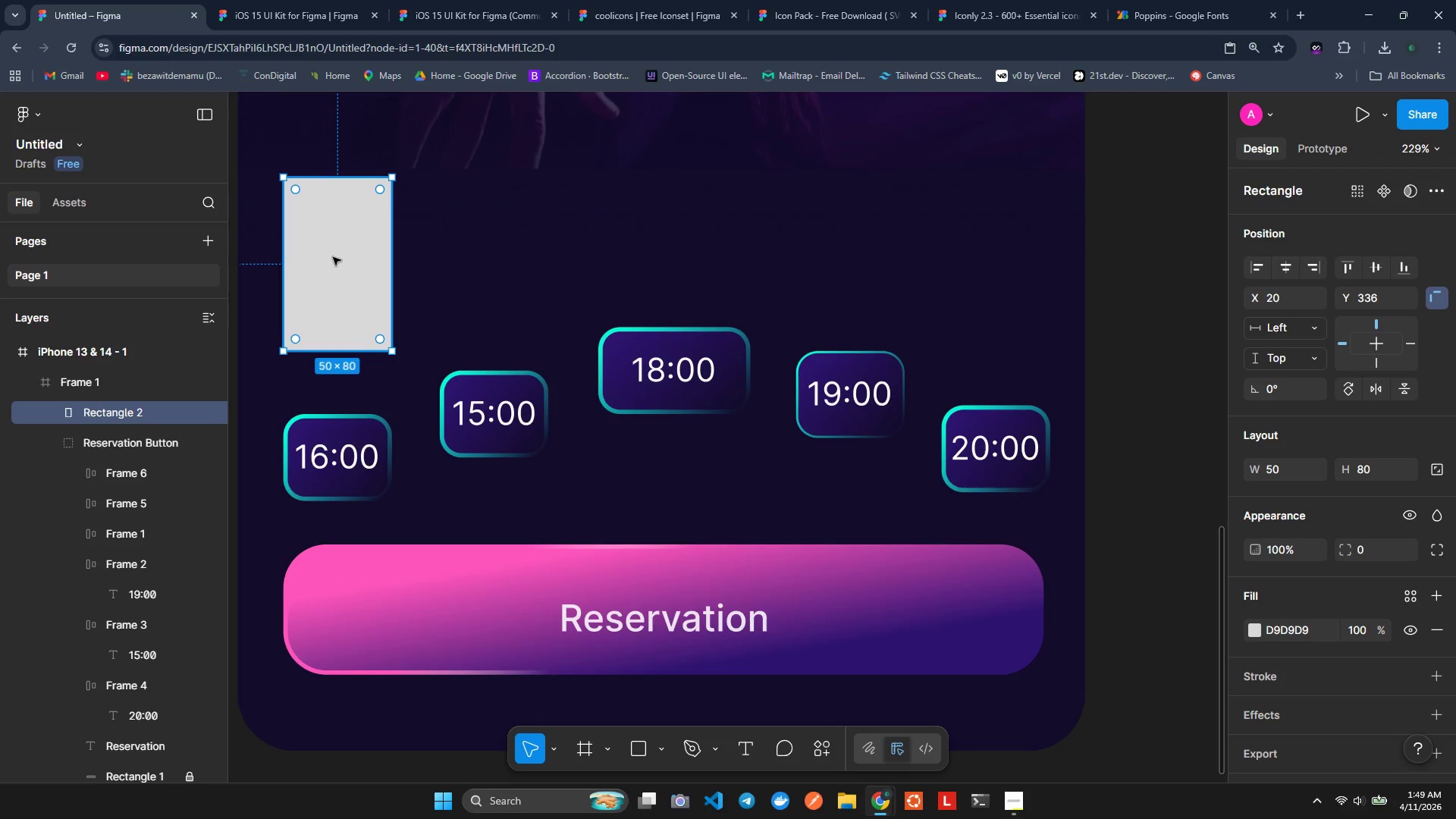 
key(Alt+Control+V)
 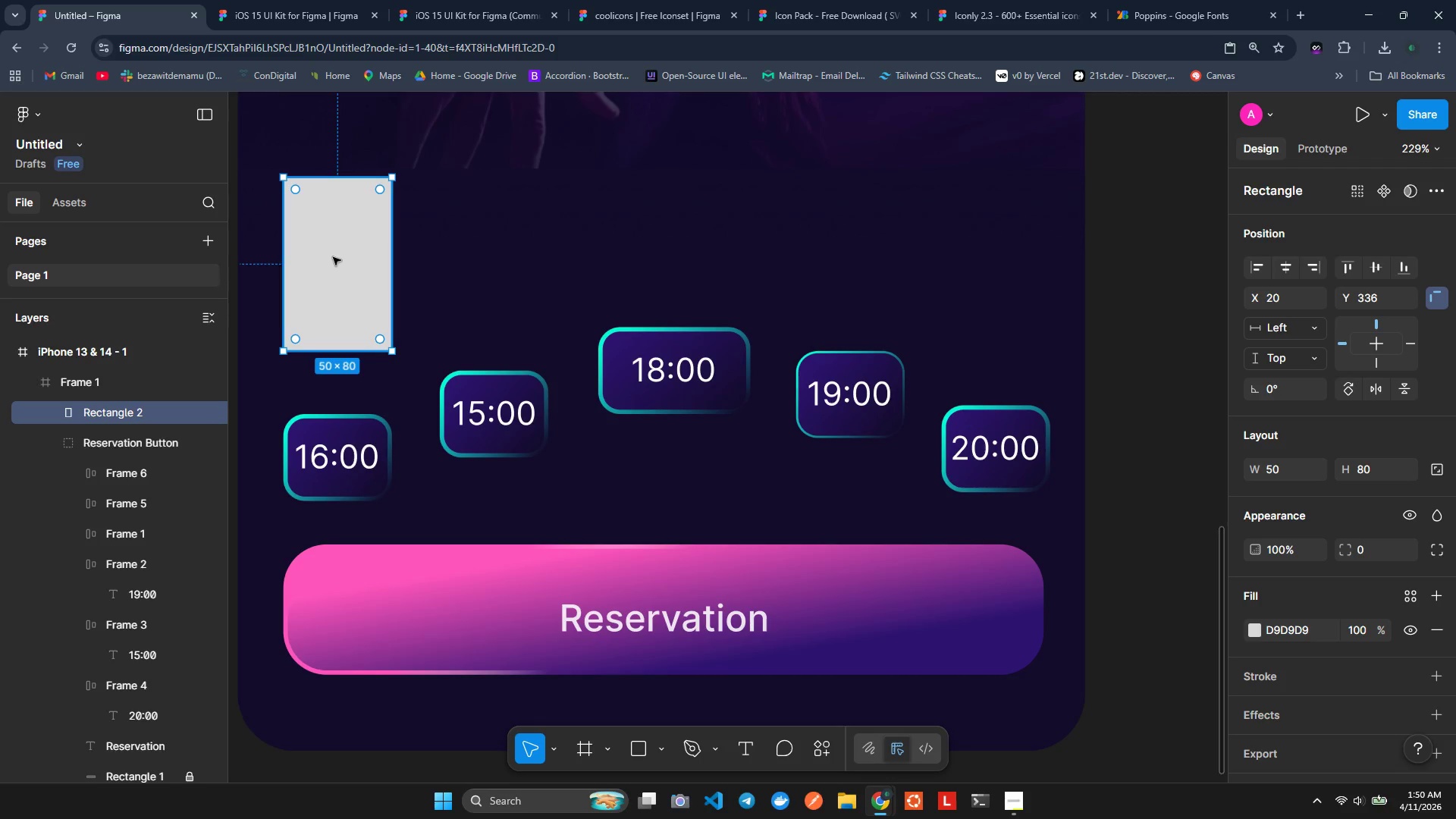 
right_click([333, 257])
 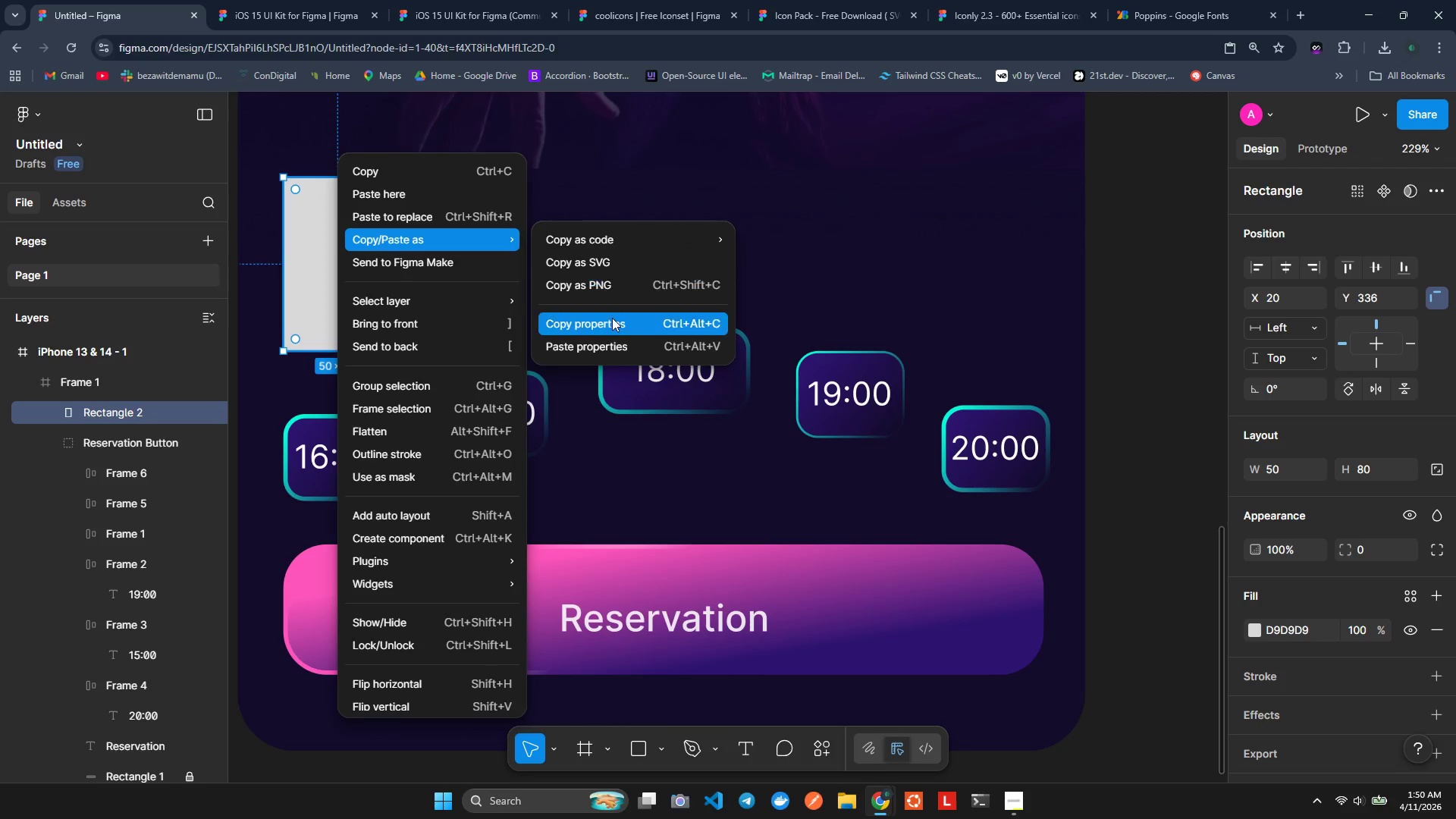 
wait(6.41)
 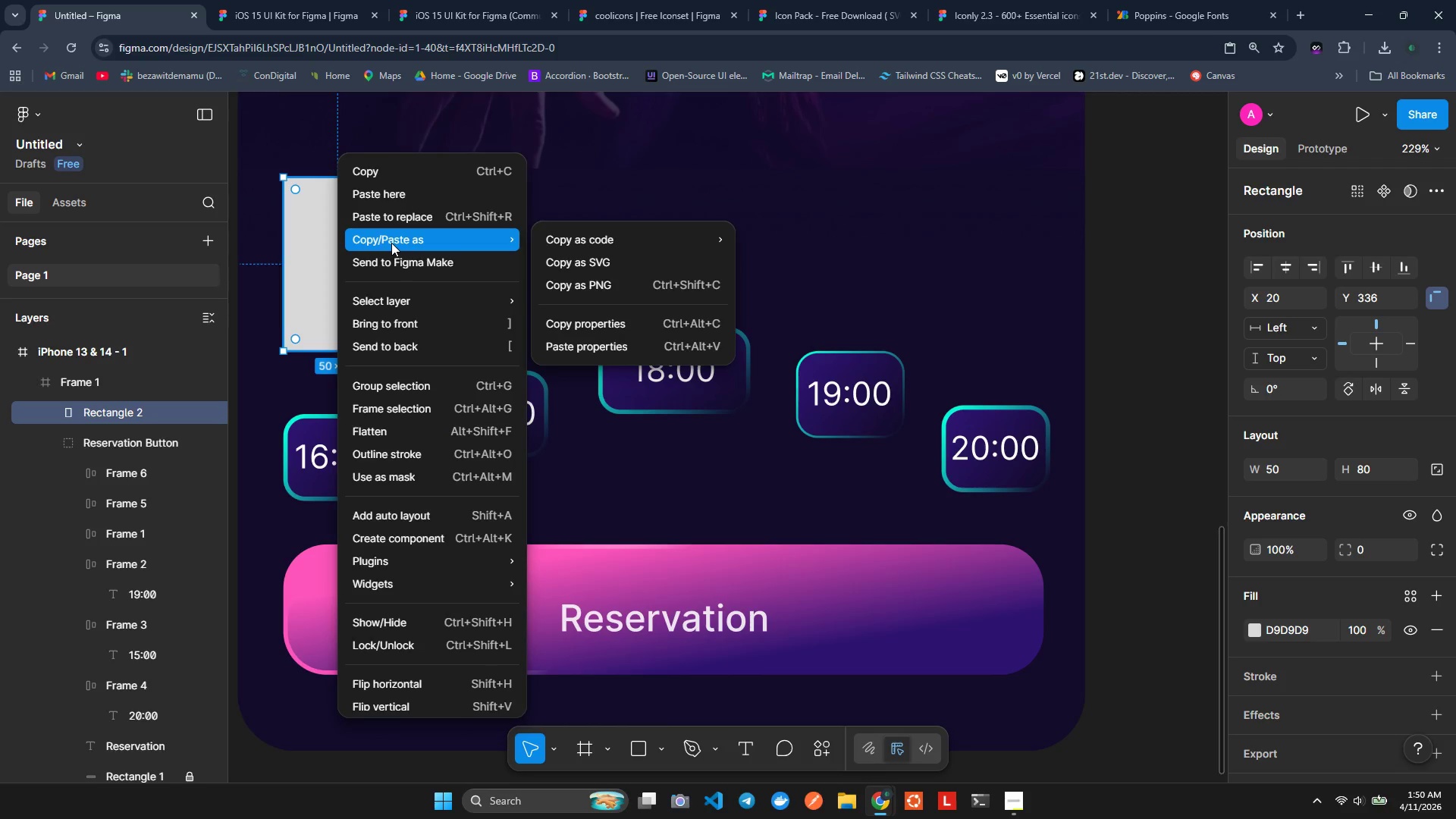 
left_click([607, 350])
 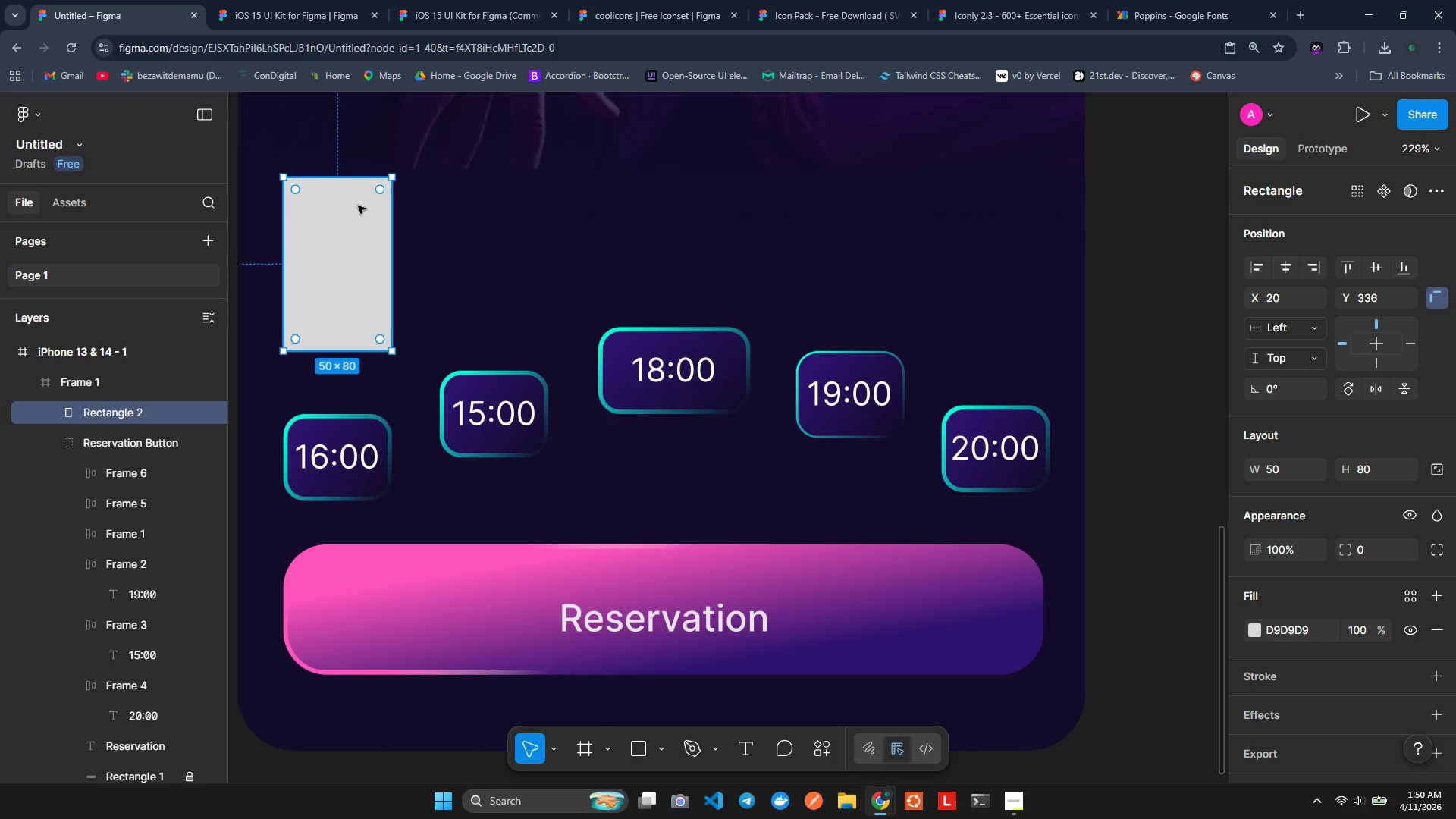 
double_click([358, 206])
 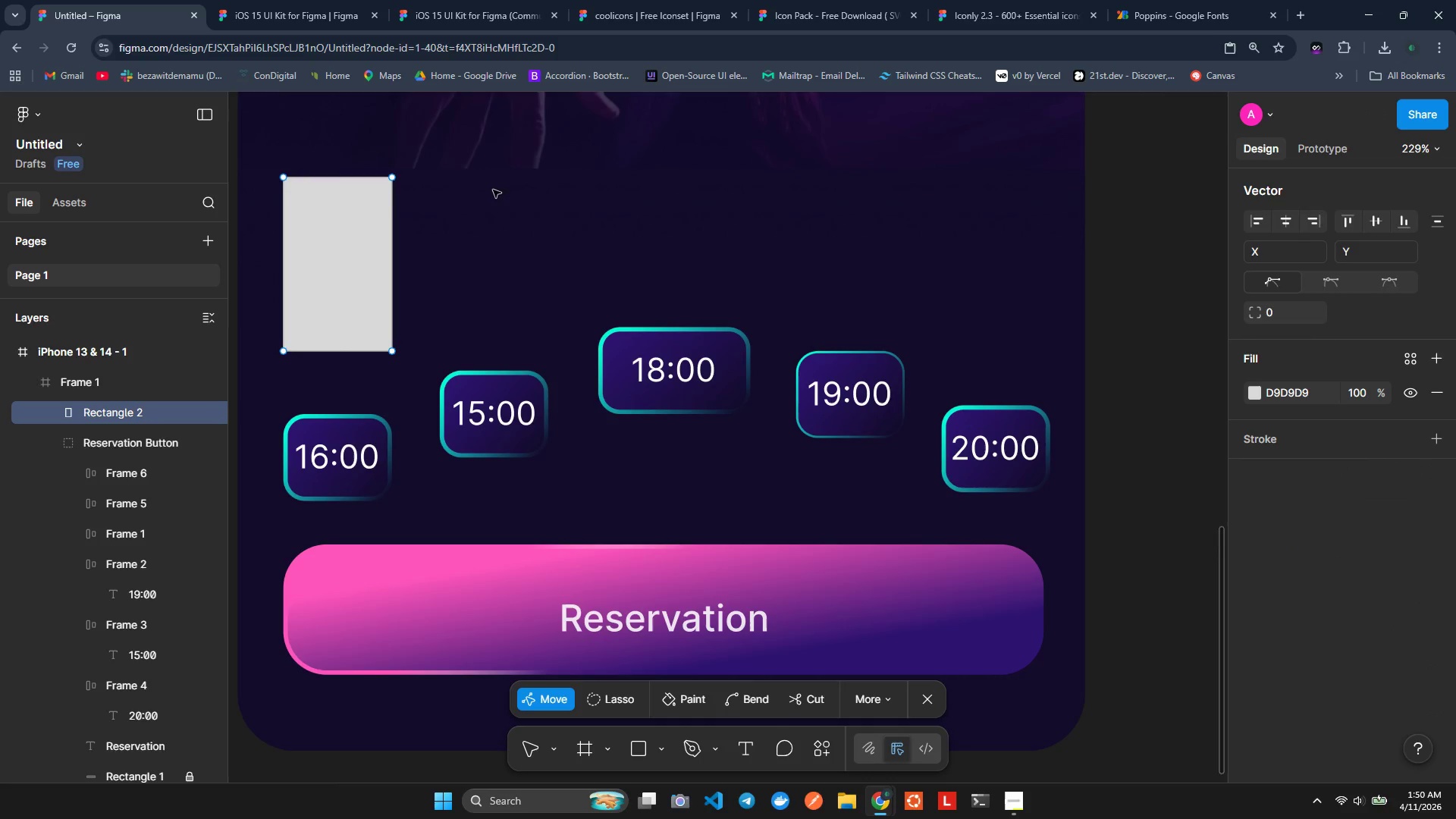 
left_click([377, 212])
 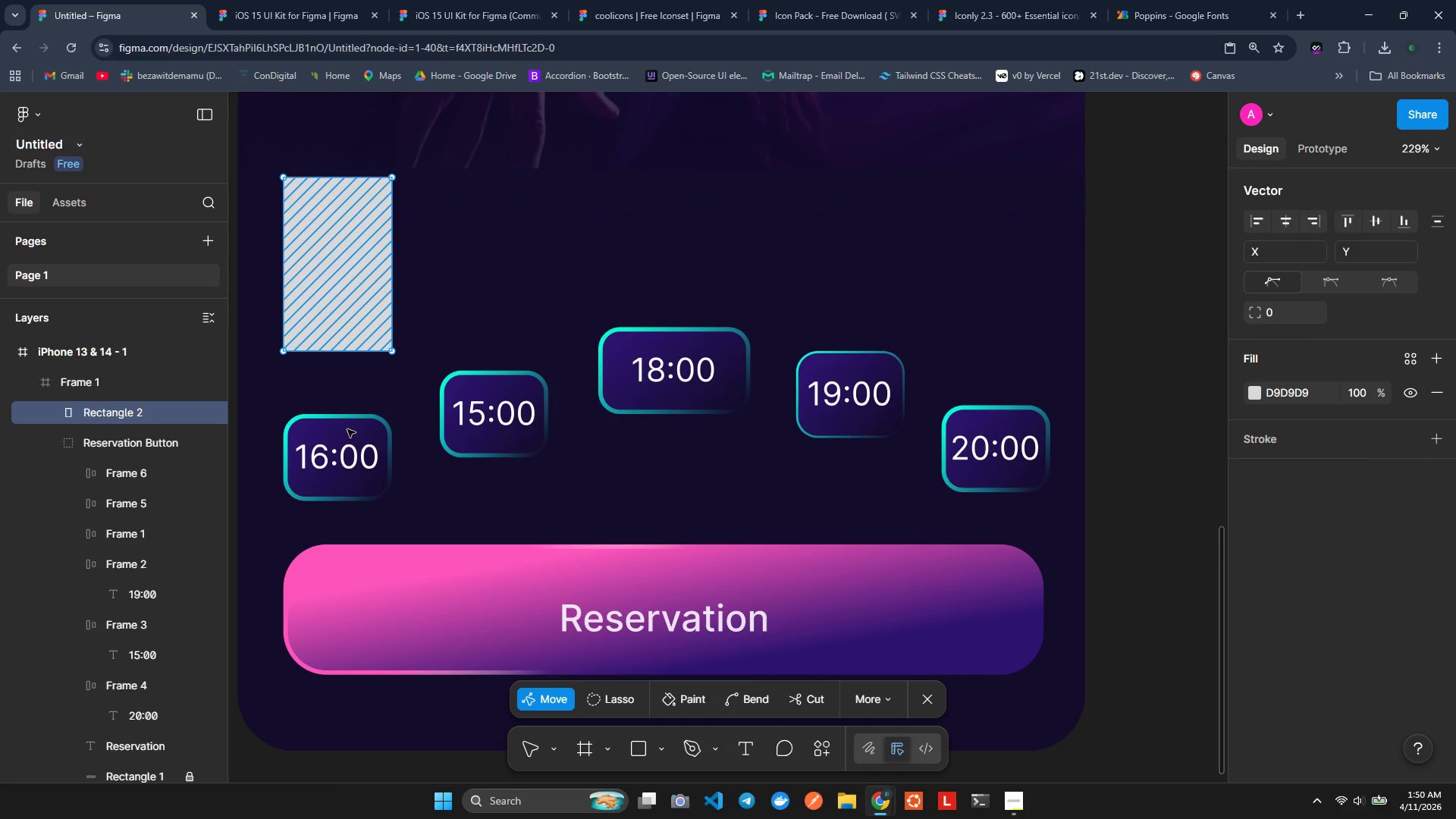 
left_click([347, 431])
 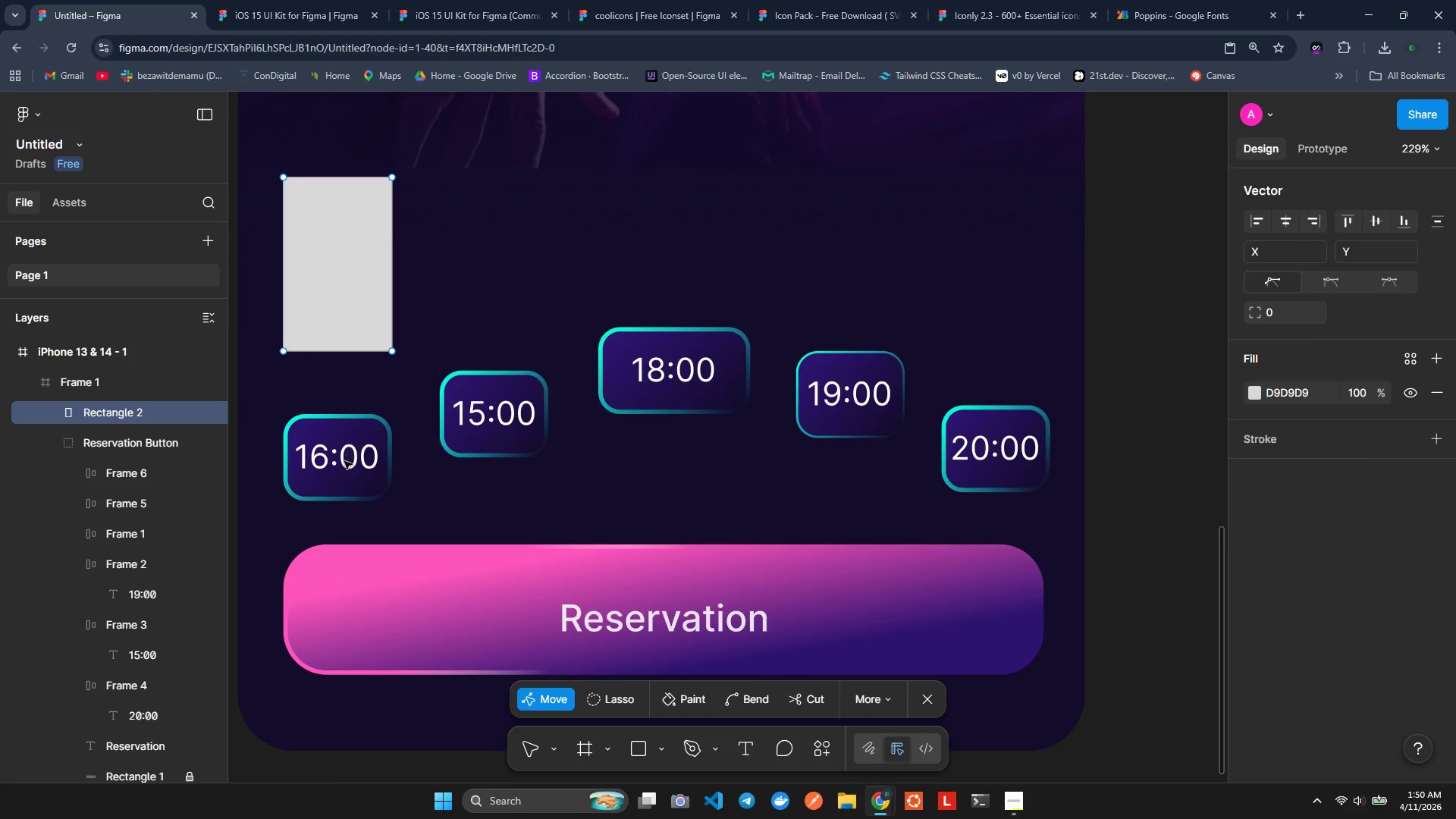 
left_click([344, 461])
 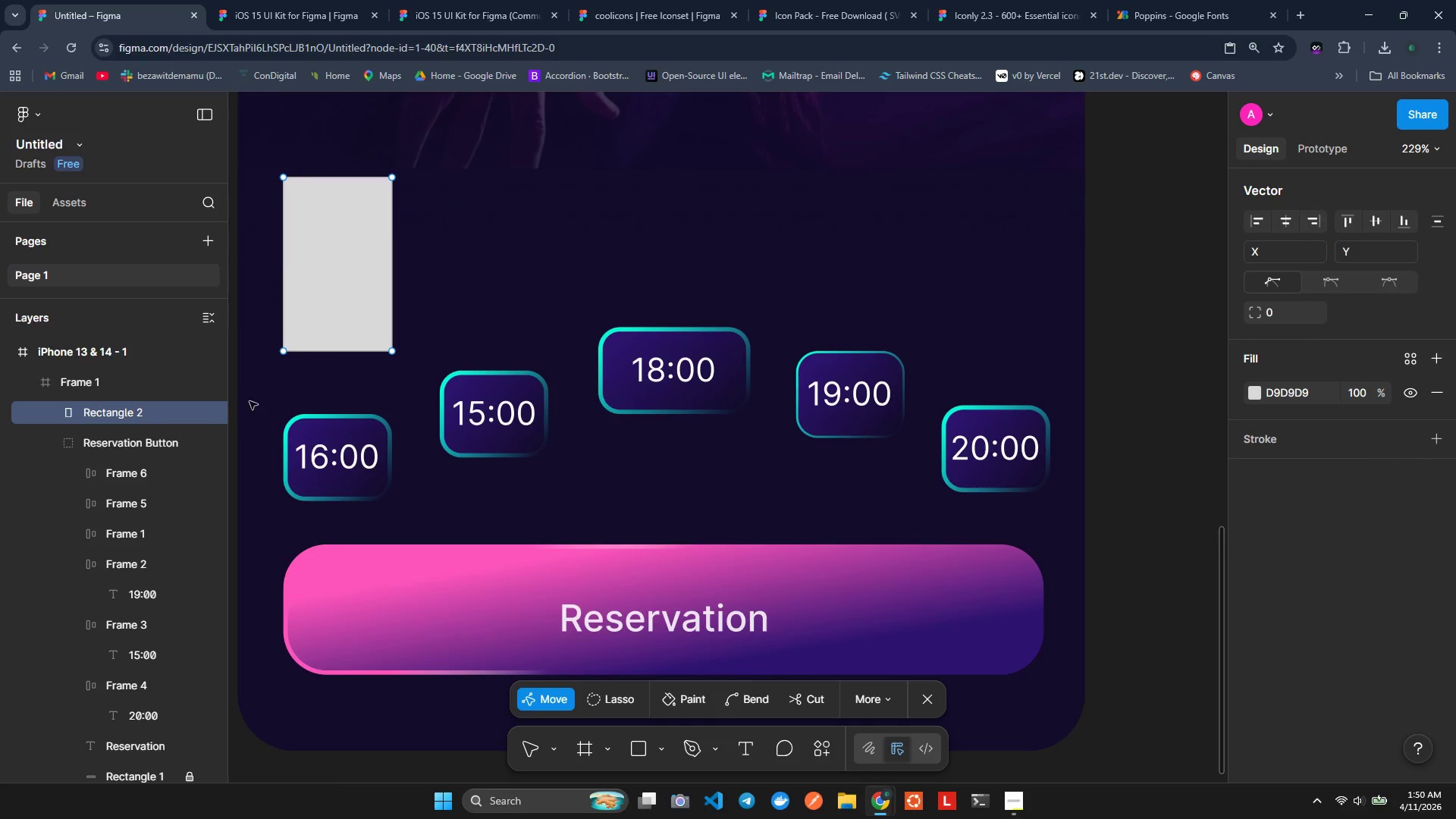 
left_click([313, 309])
 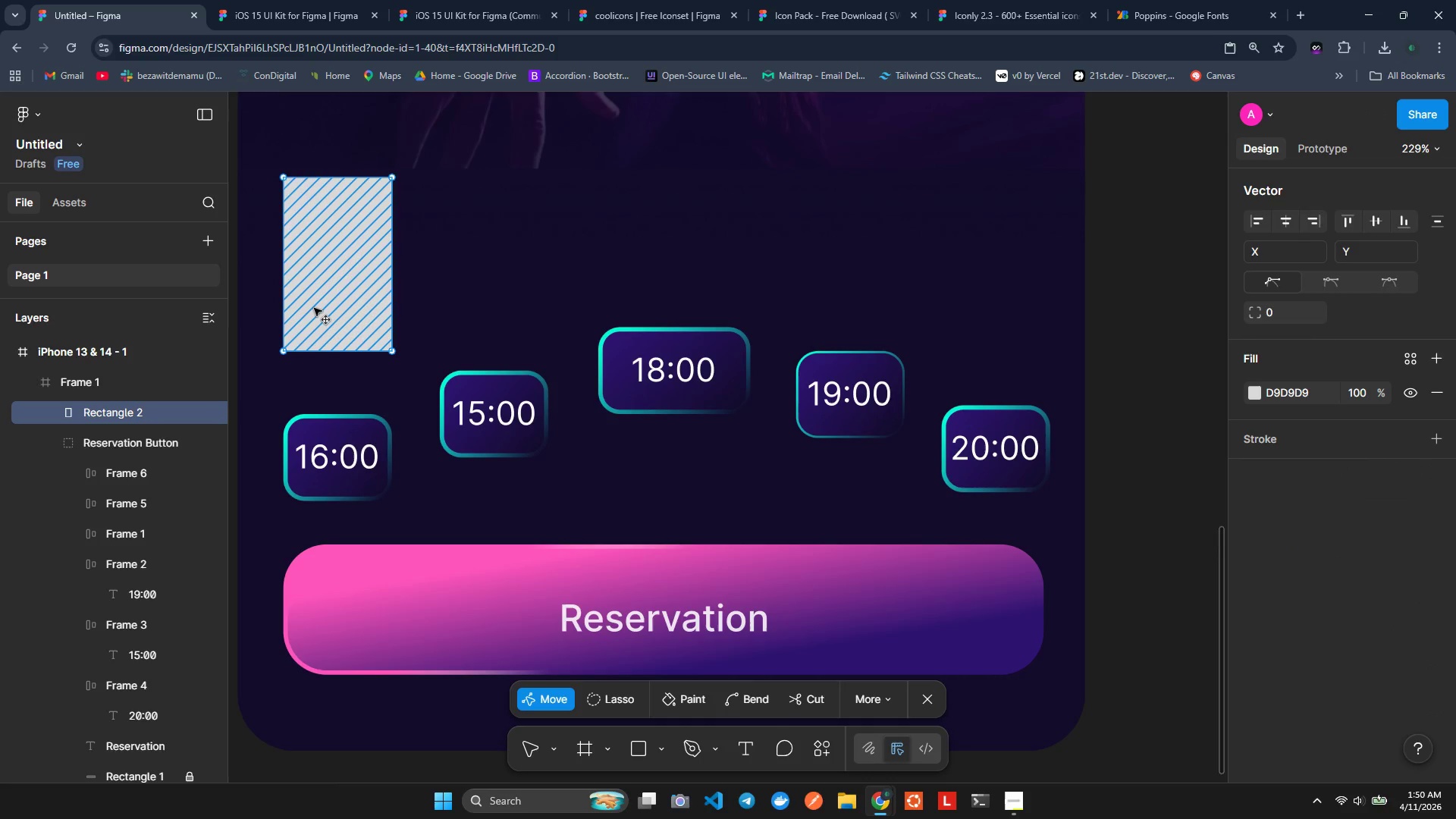 
double_click([314, 308])
 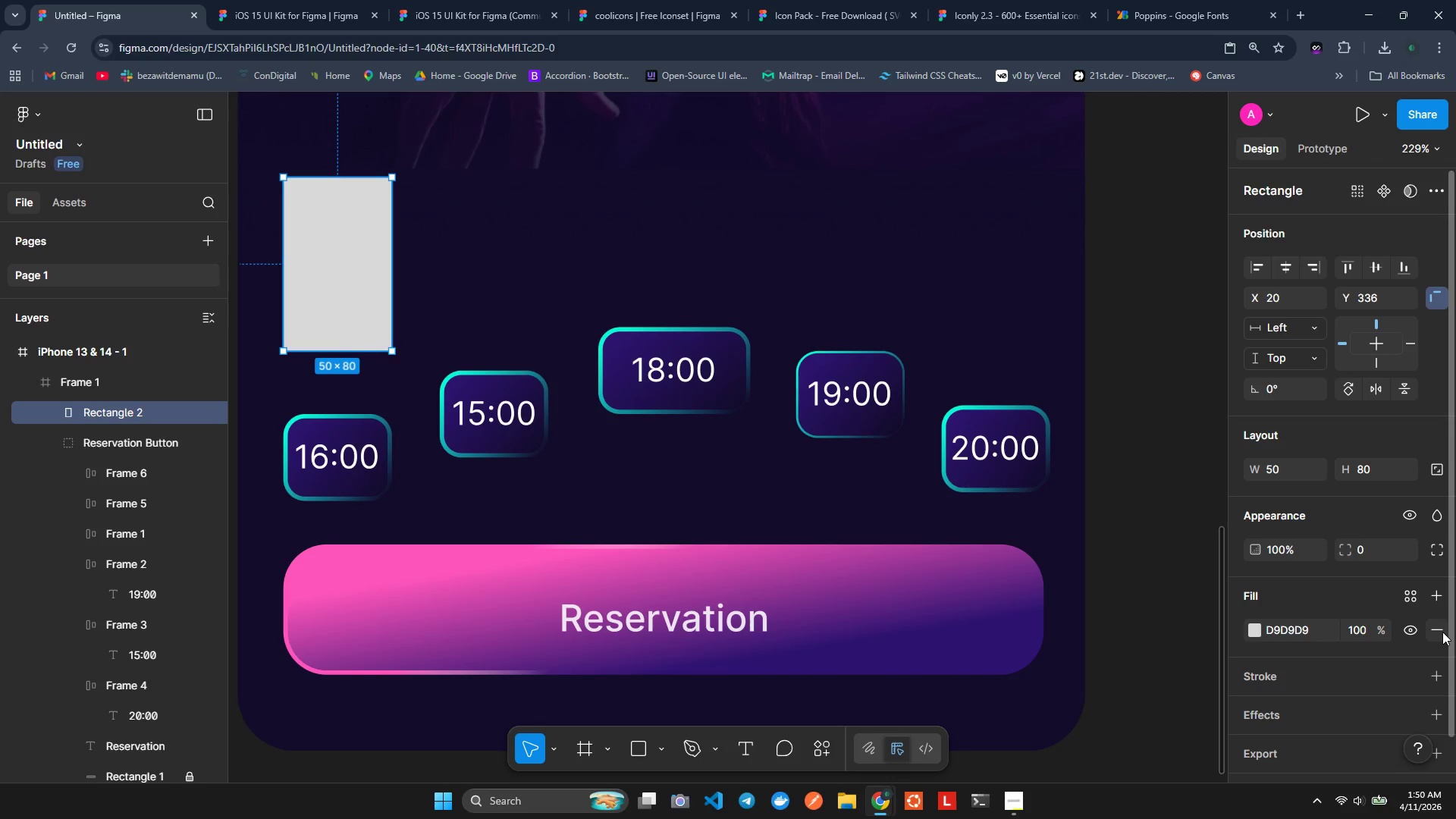 
left_click([1442, 632])
 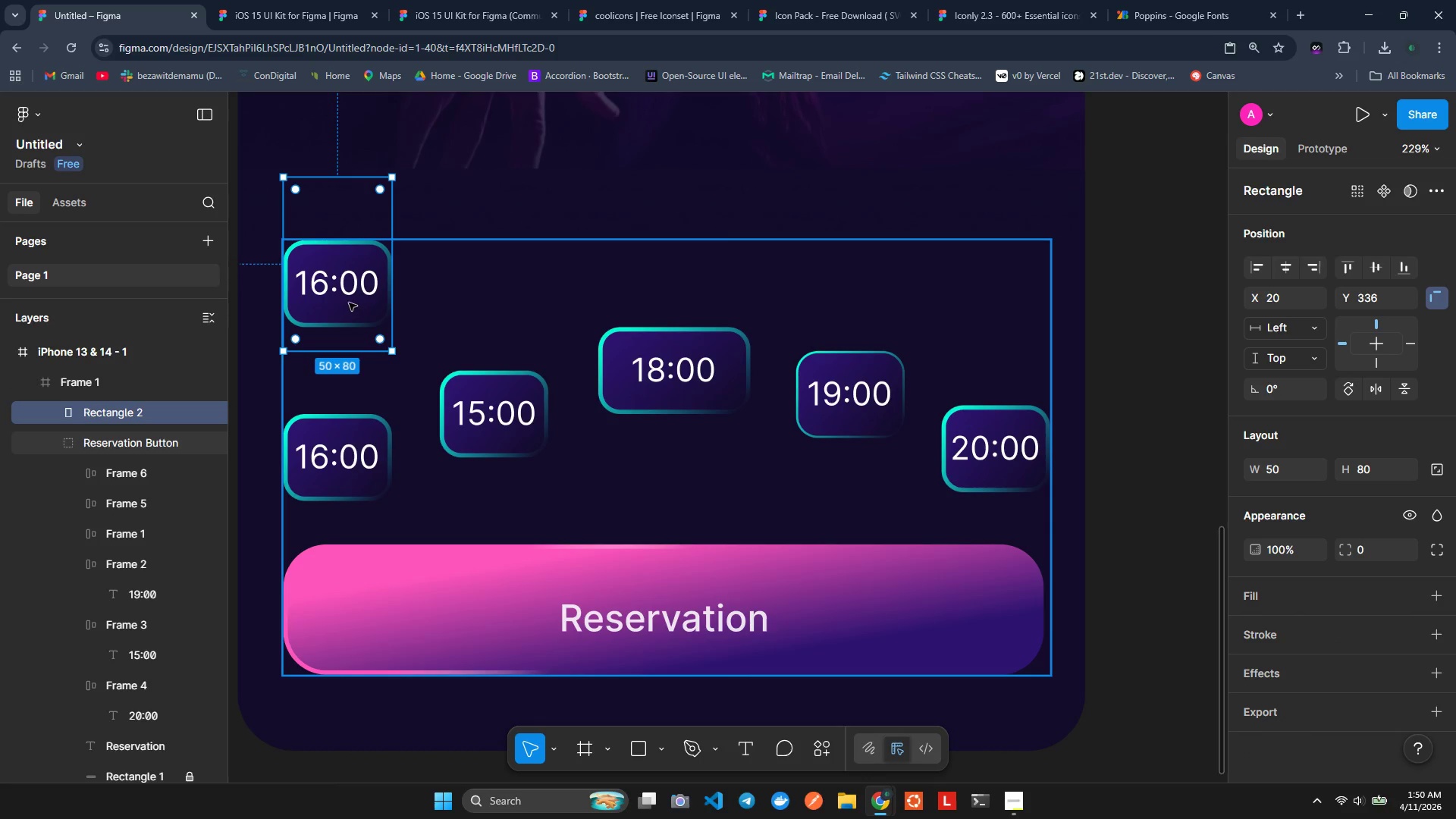 
wait(5.36)
 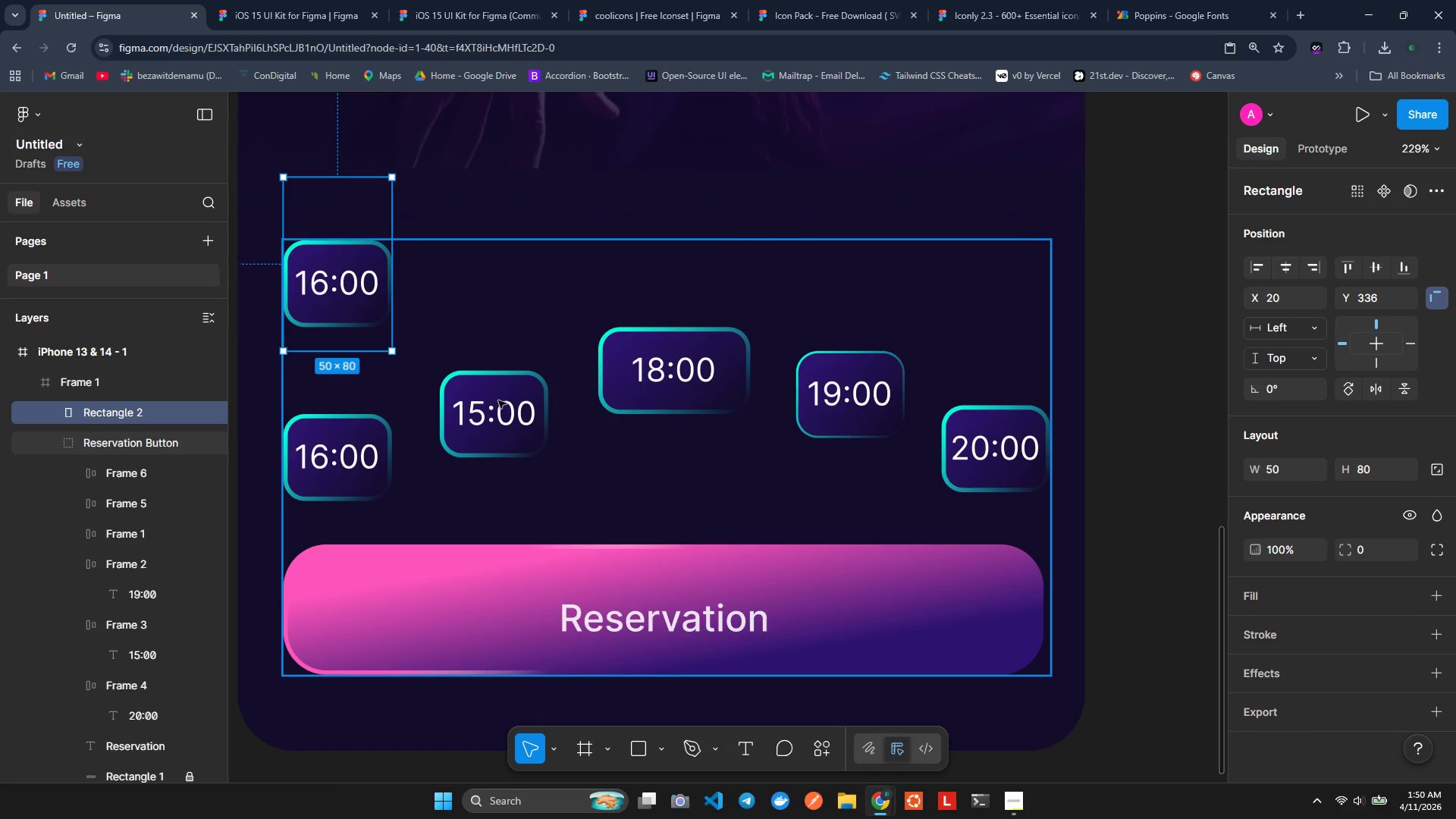 
hold_key(key=ControlLeft, duration=1.09)
 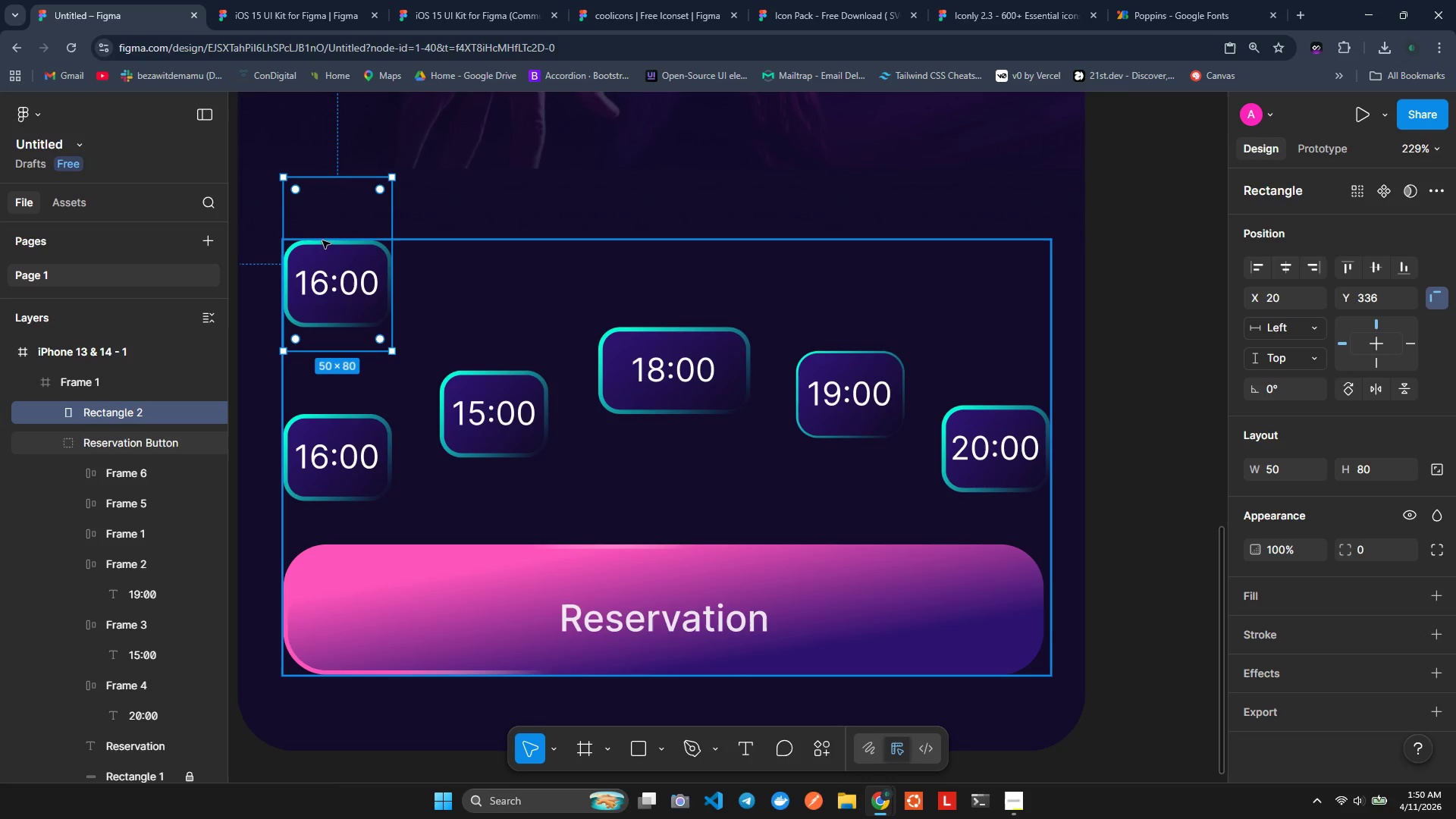 
wait(5.59)
 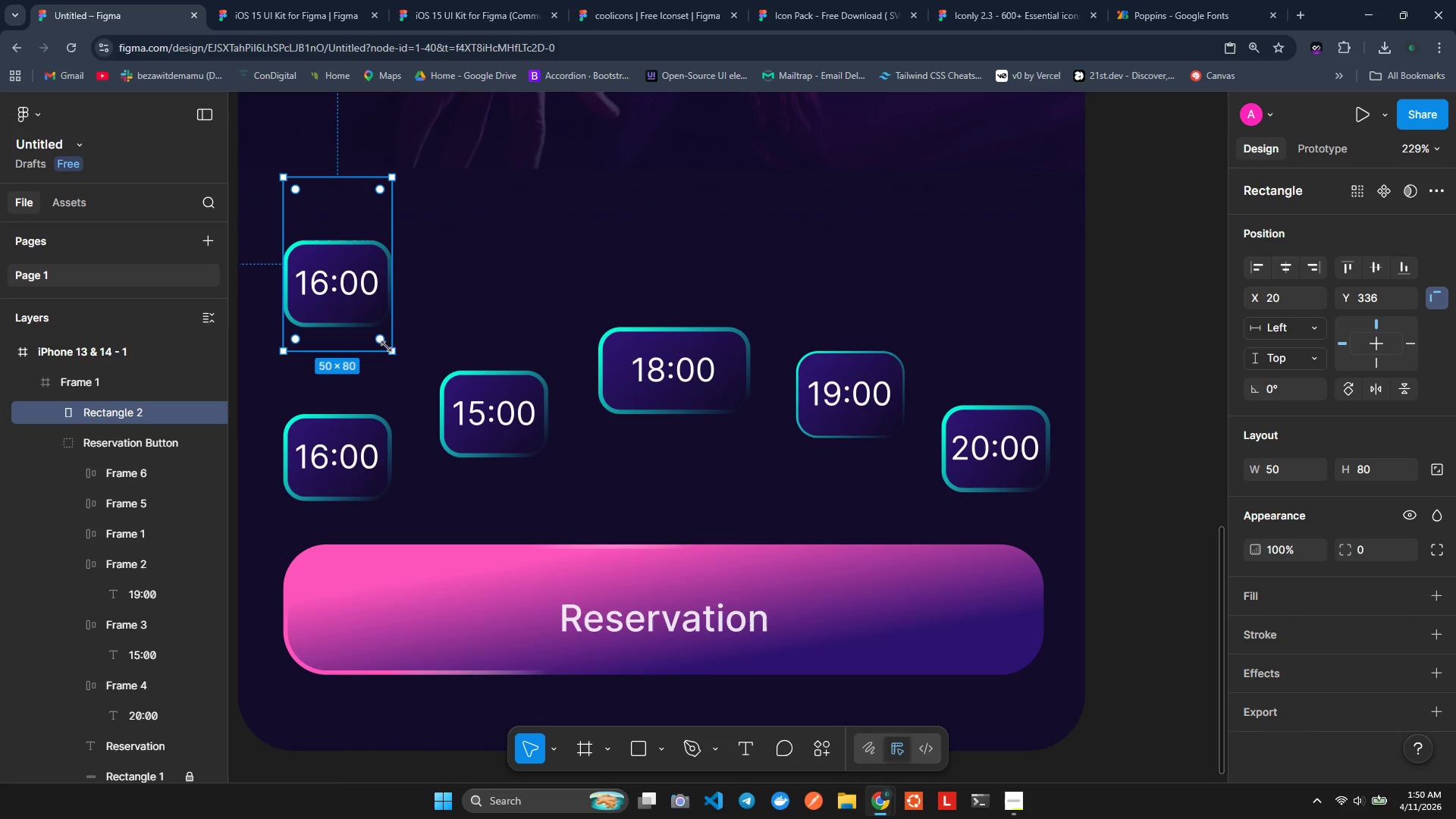 
left_click([460, 214])
 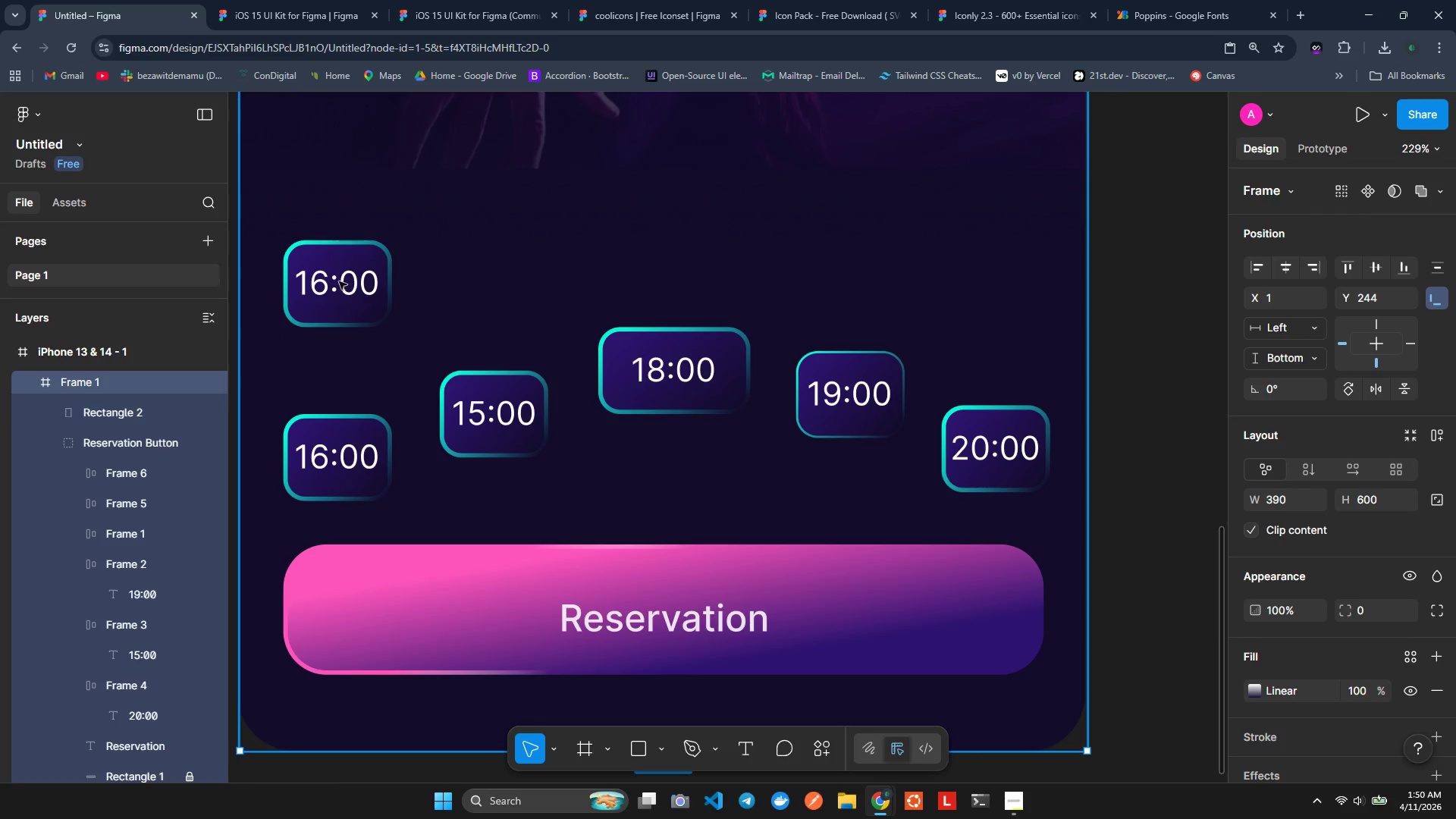 
left_click([338, 282])
 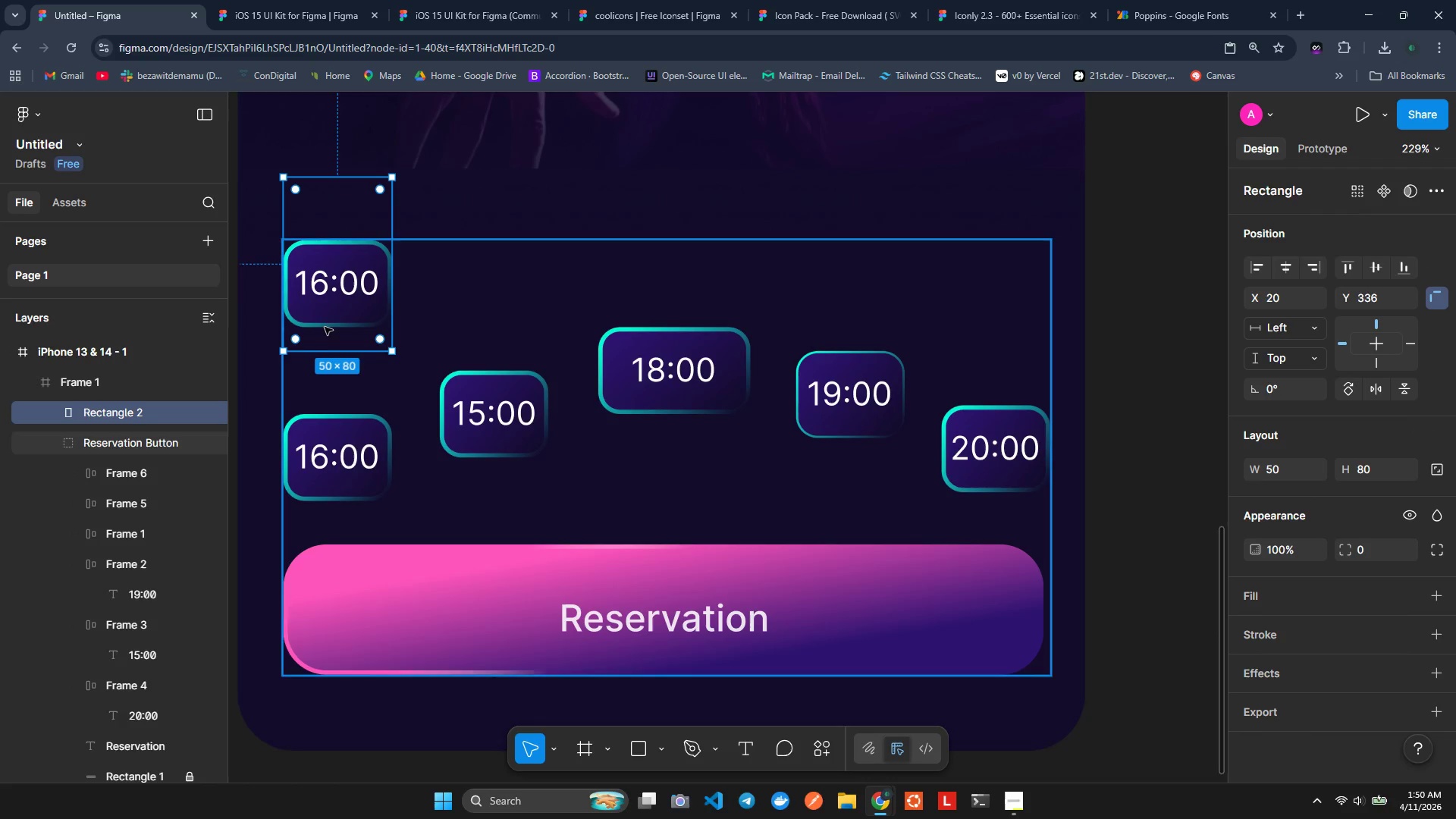 
wait(5.41)
 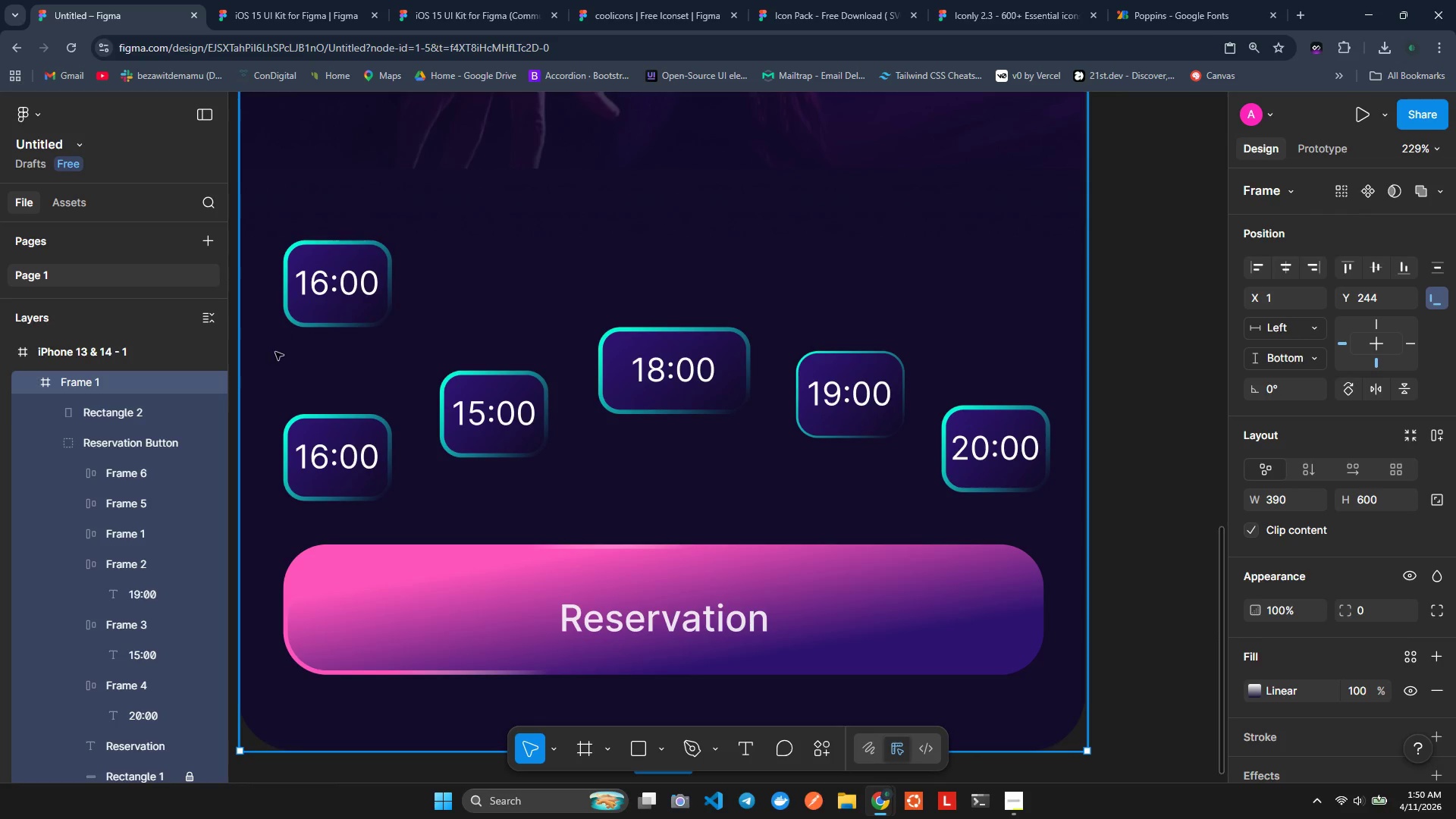 
left_click([344, 465])
 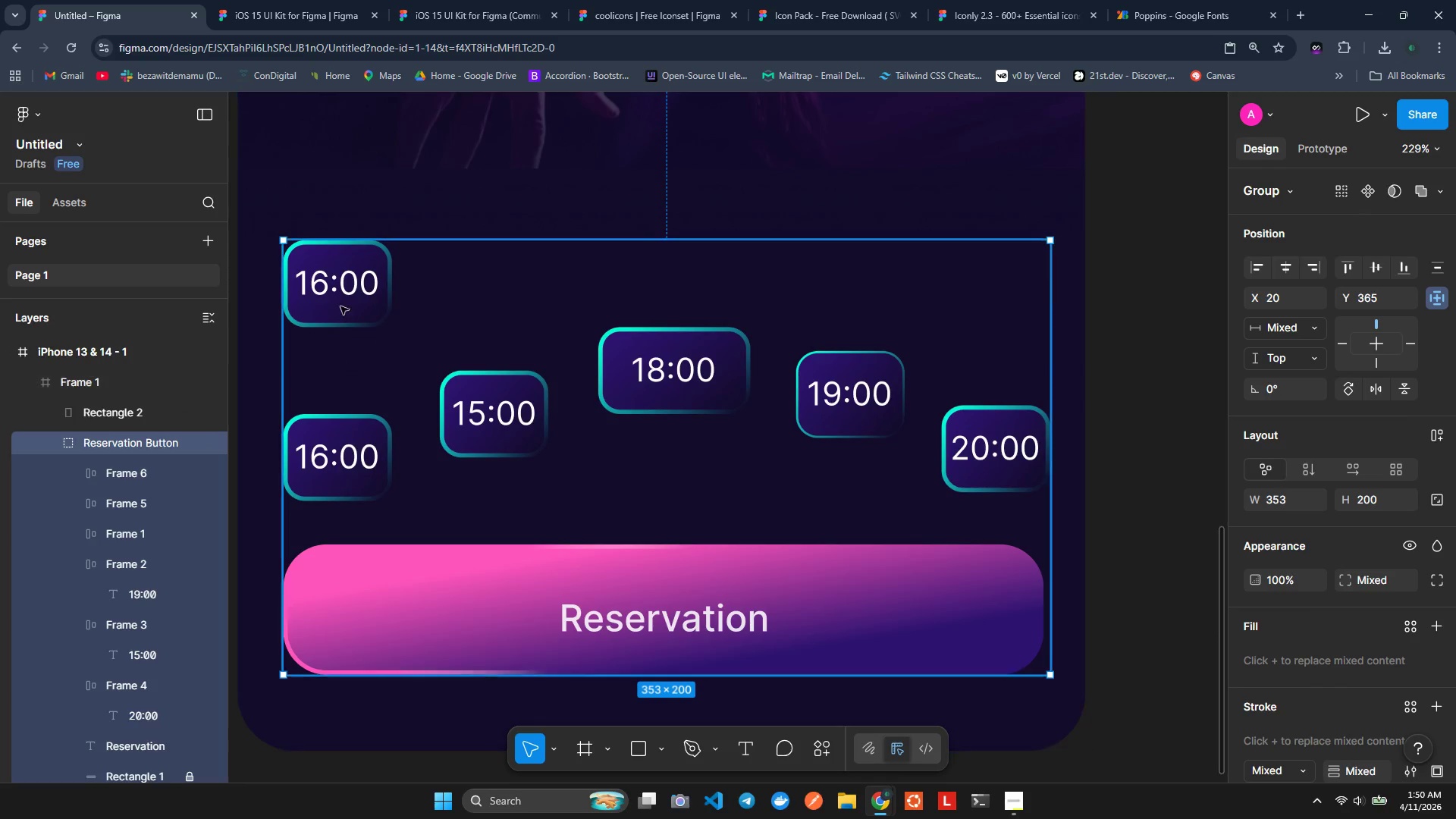 
left_click([341, 285])
 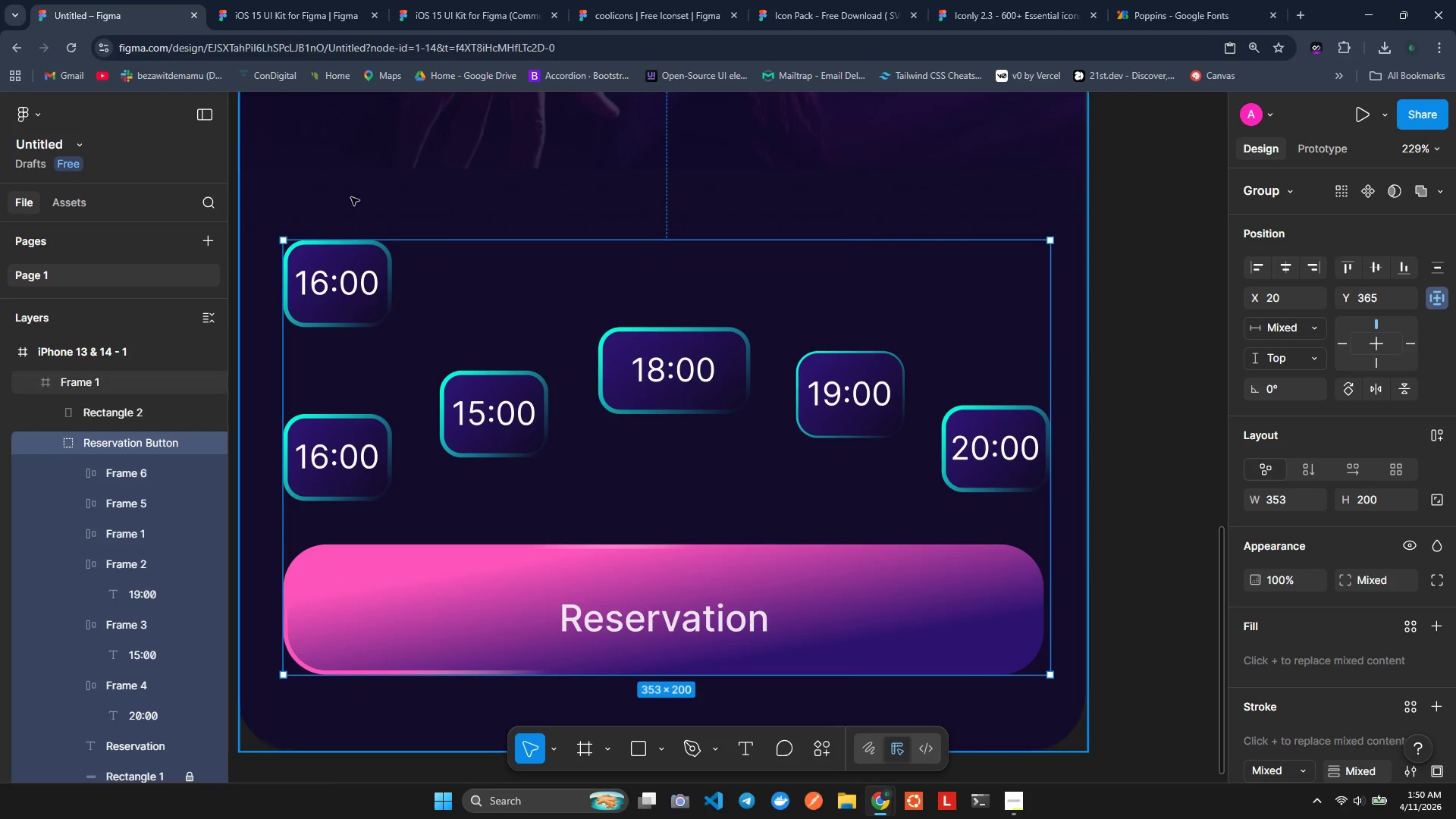 
left_click([353, 197])
 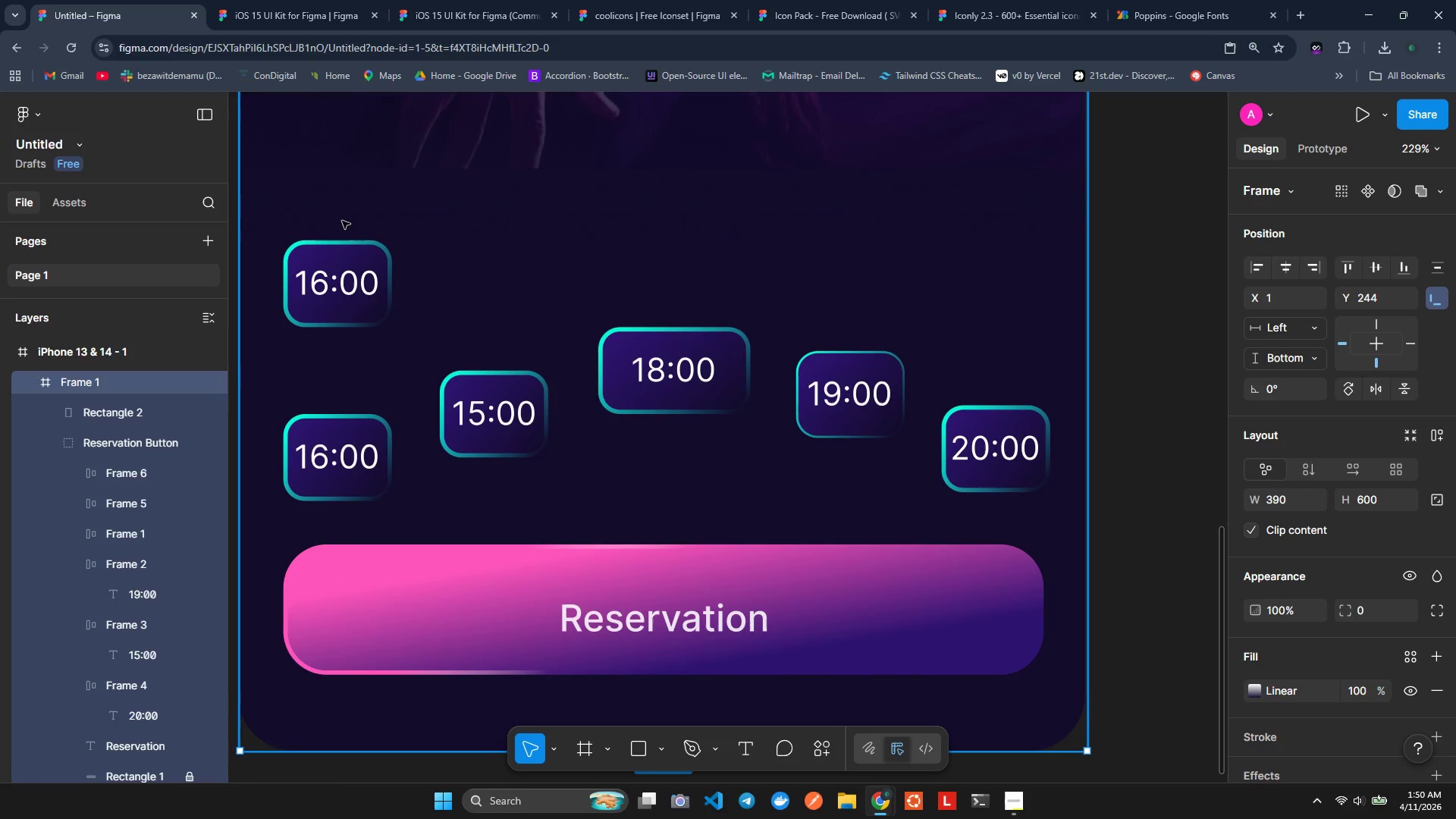 
left_click([333, 246])
 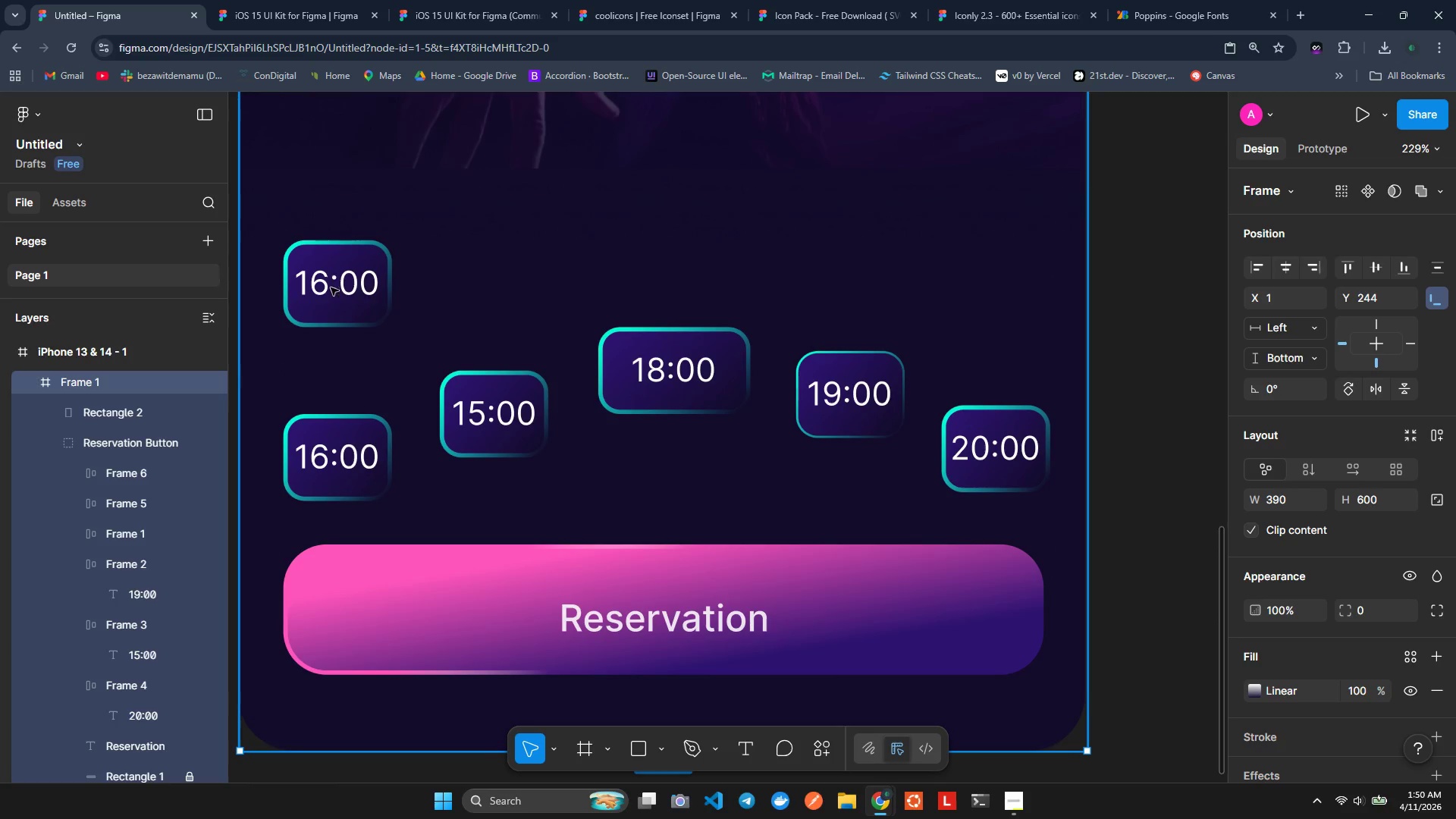 
key(Control+Z)
 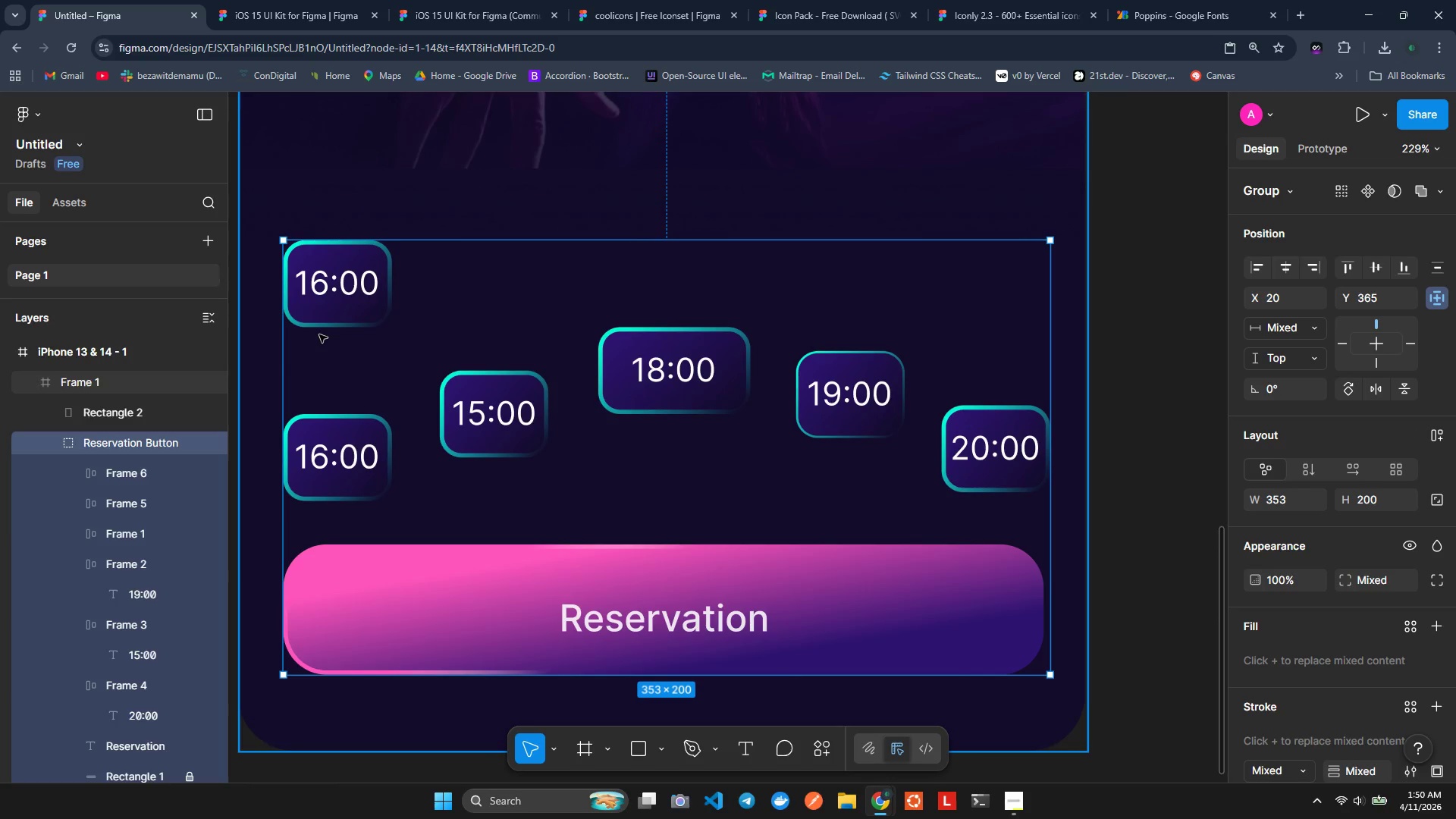 
key(Control+Z)
 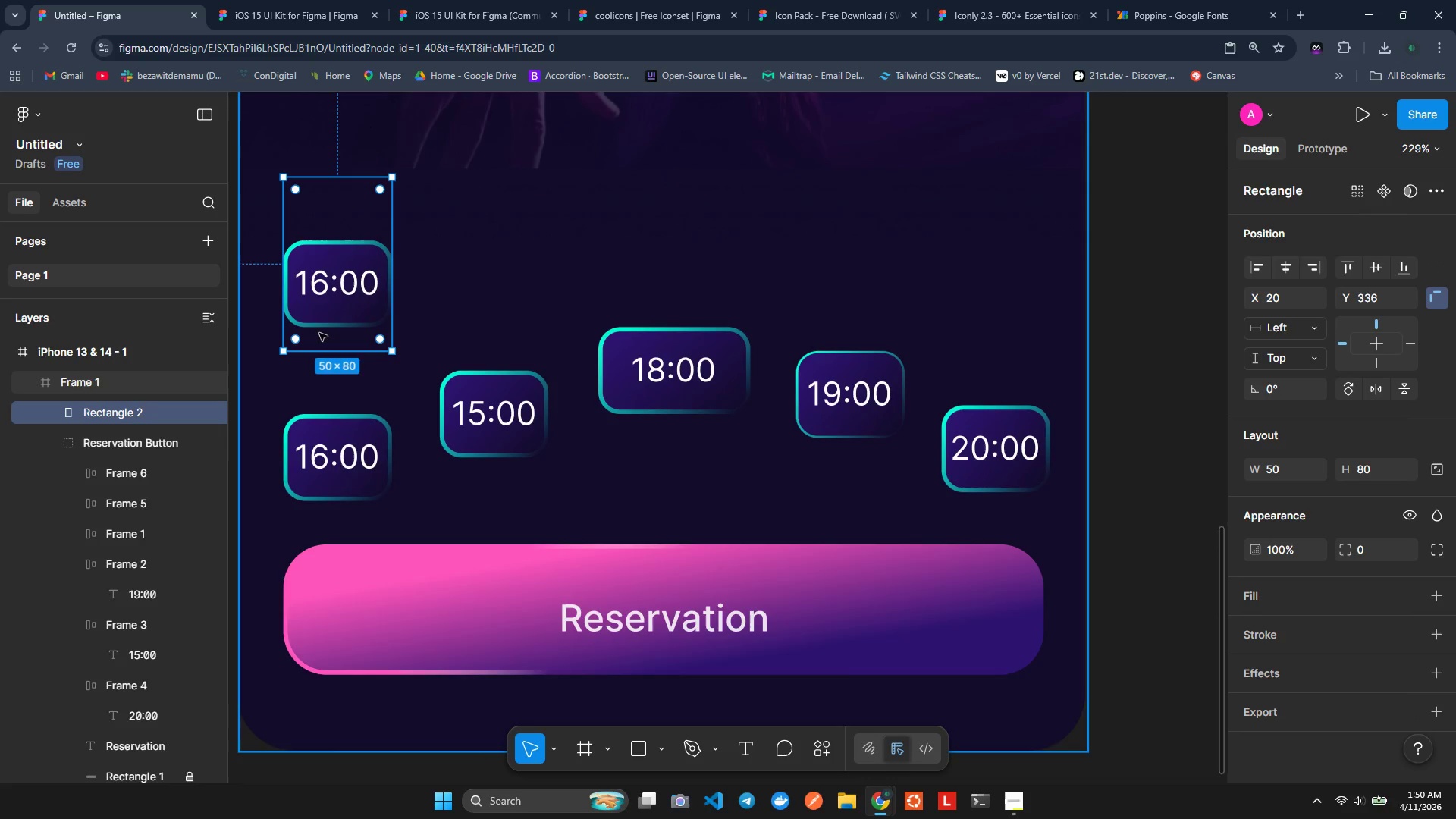 
key(Control+ControlLeft)
 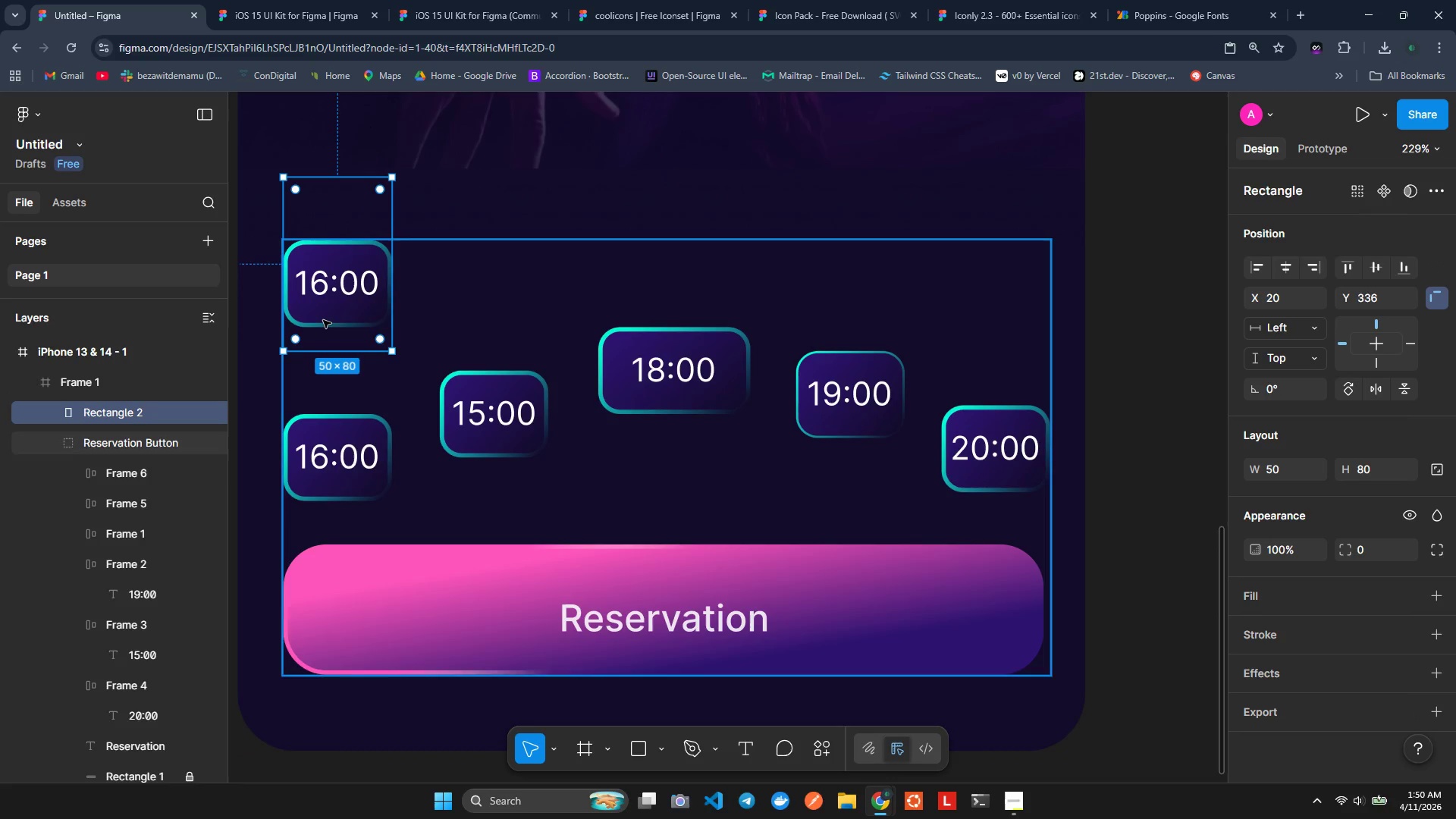 
key(Control+Z)
 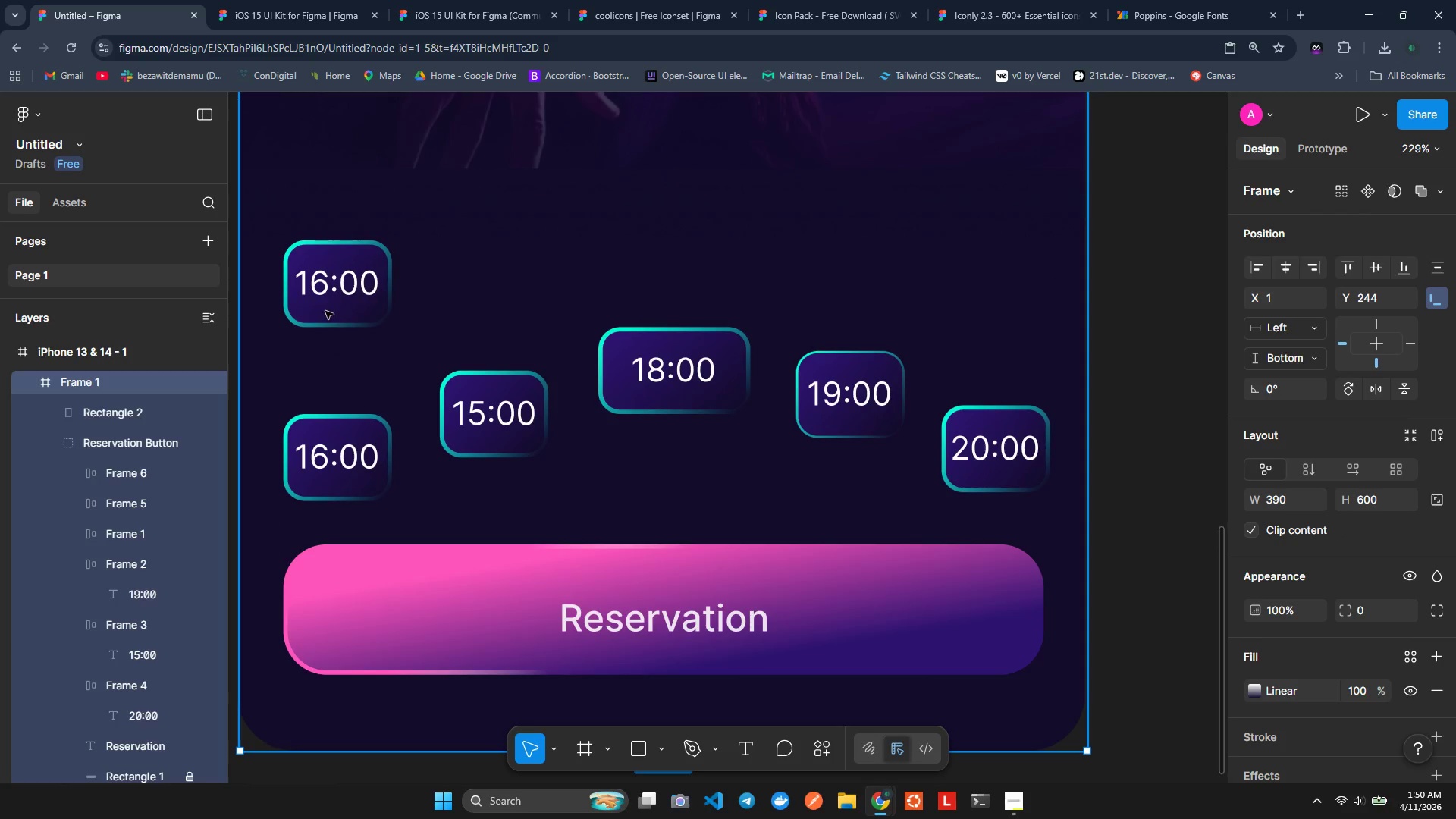 
key(Control+Z)
 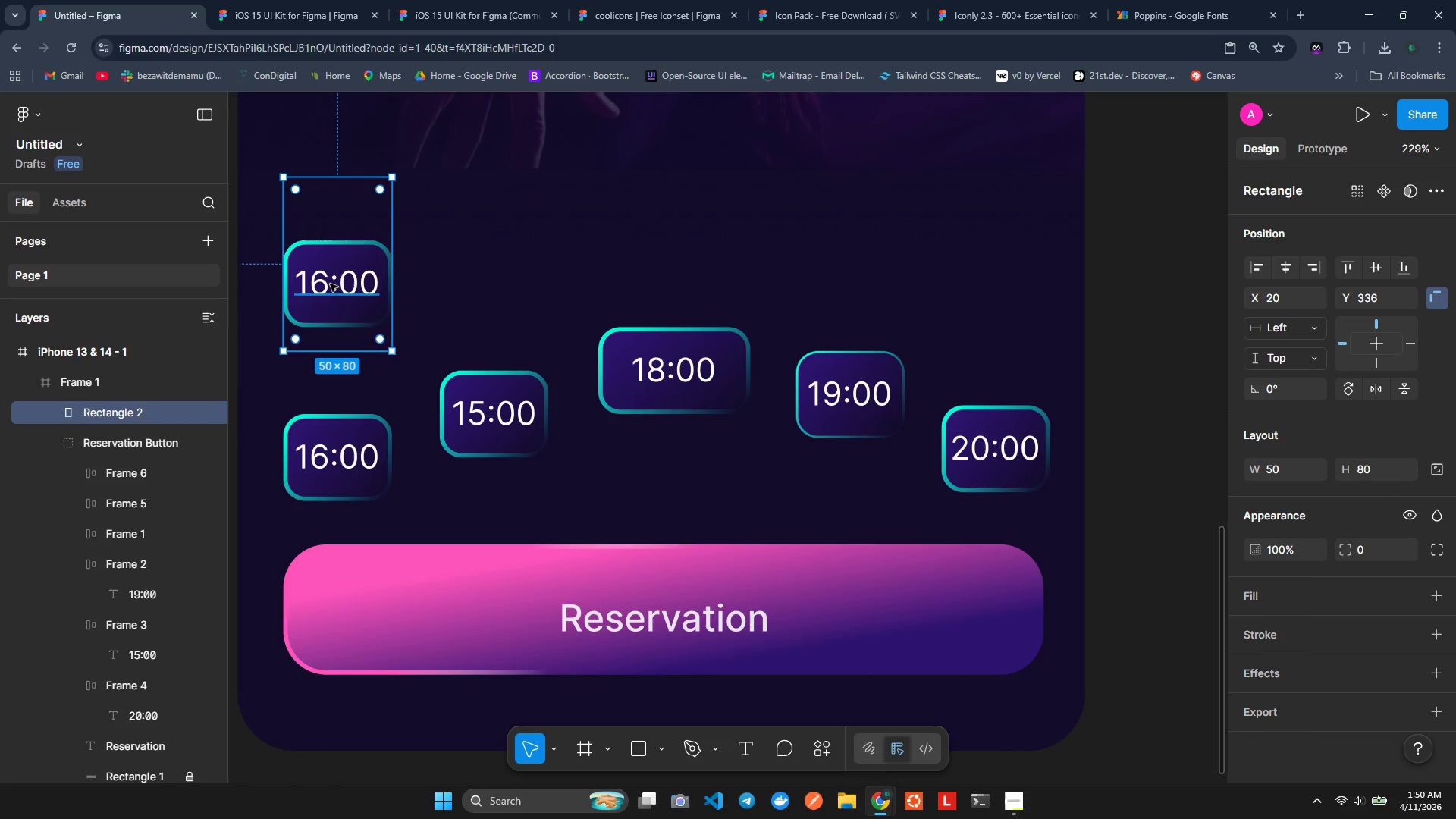 
key(Control+Z)
 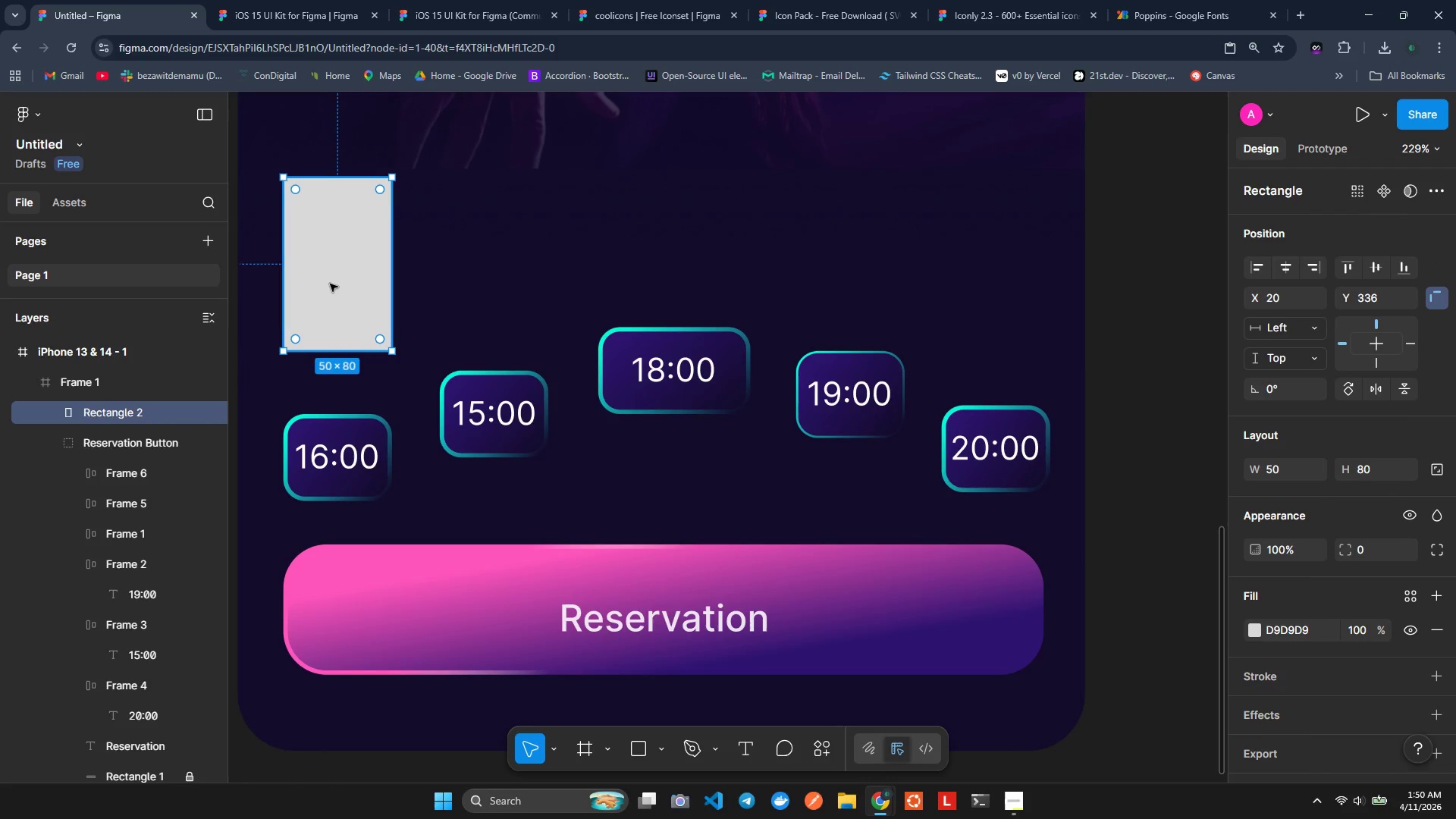 
right_click([330, 284])
 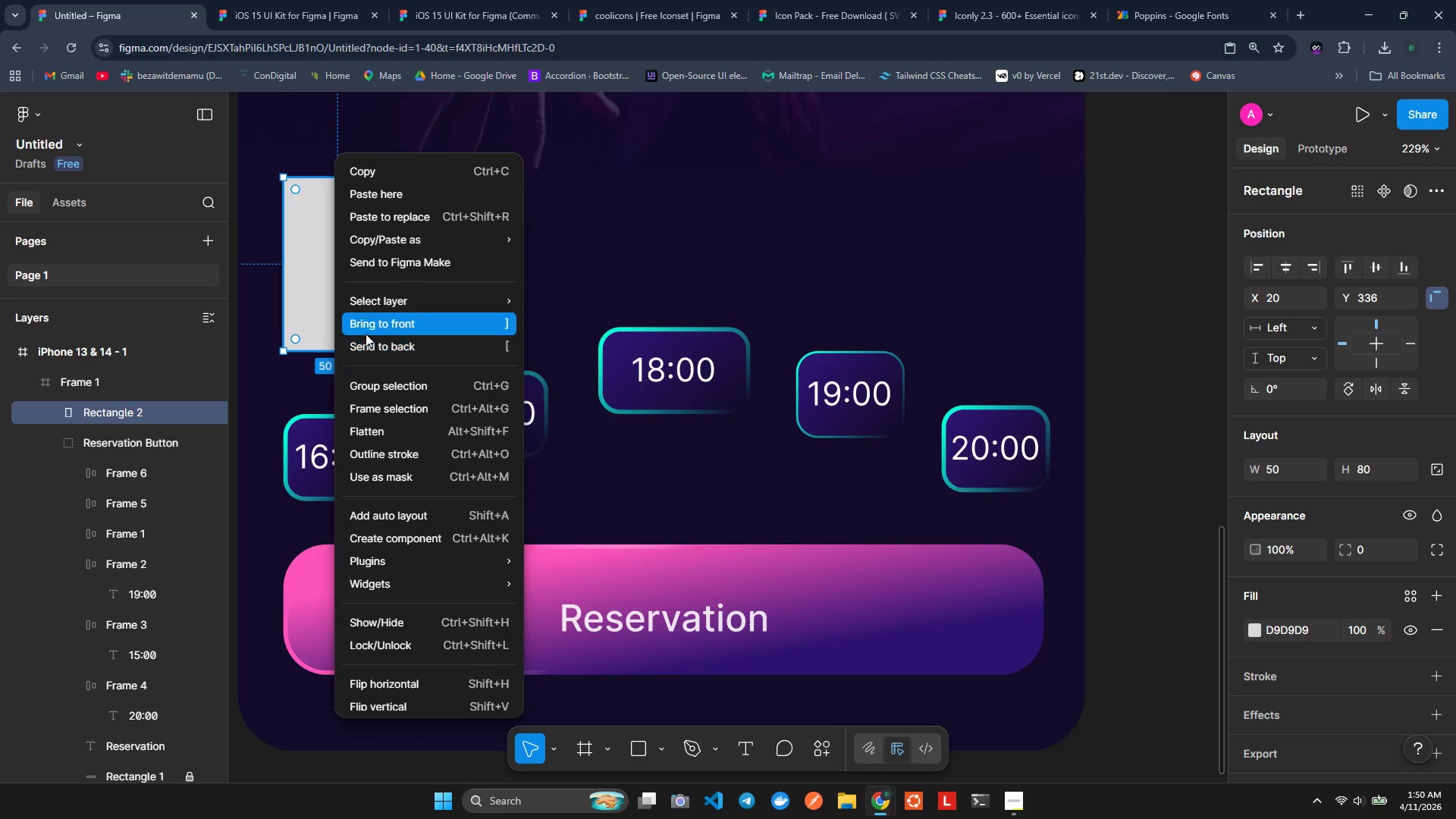 
wait(5.09)
 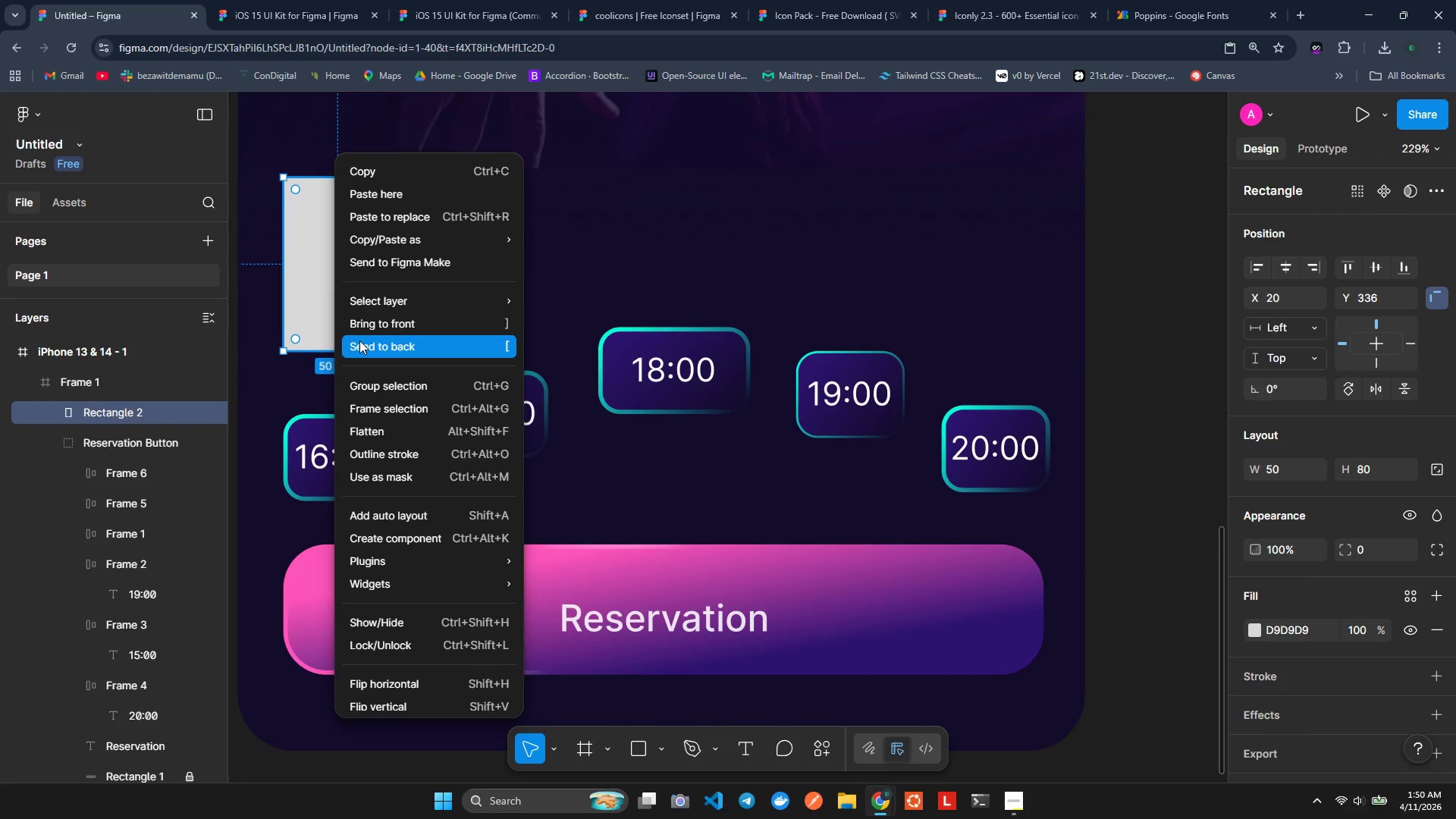 
left_click([374, 343])
 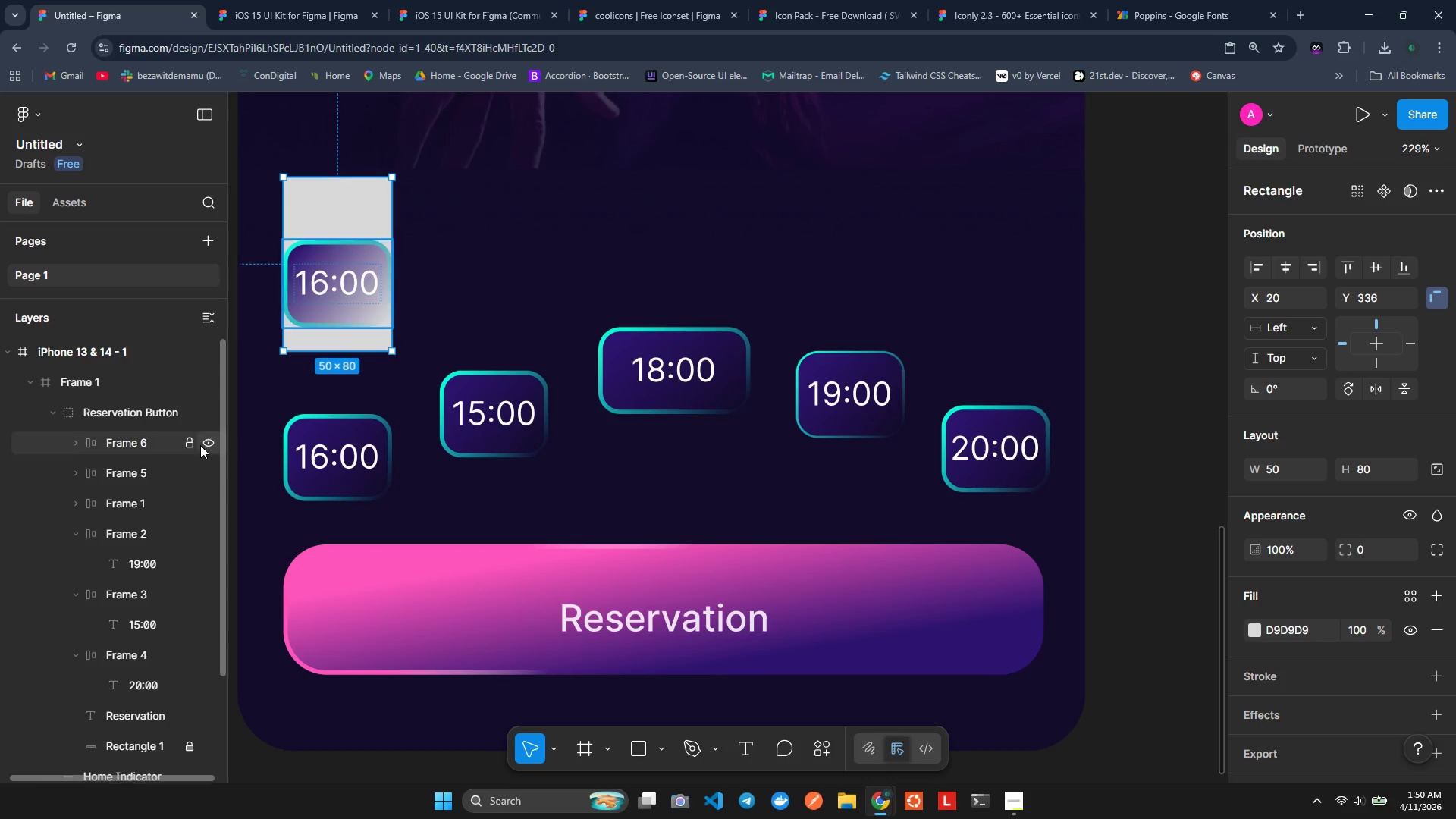 
left_click([151, 448])
 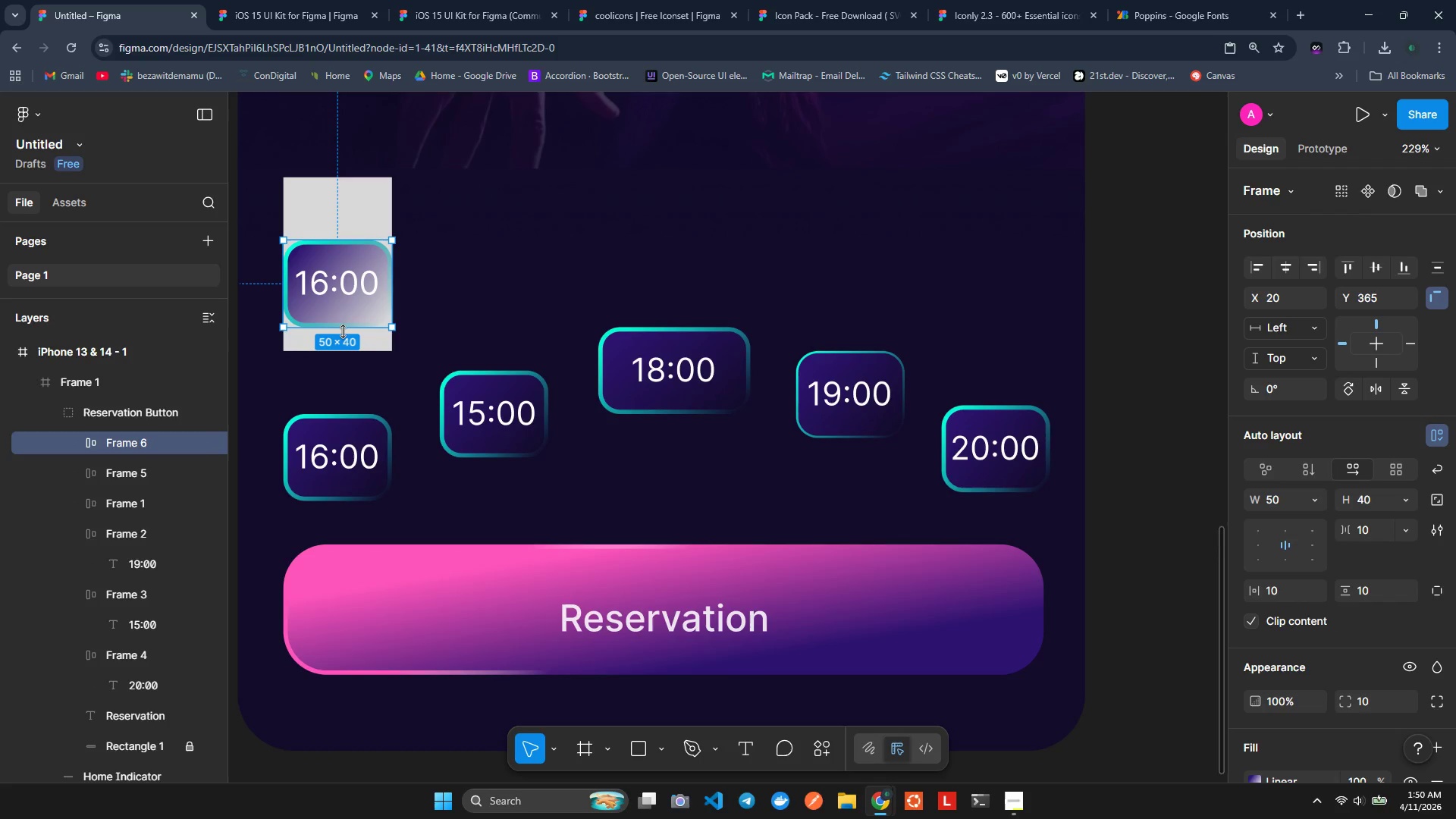 
key(Backspace)
 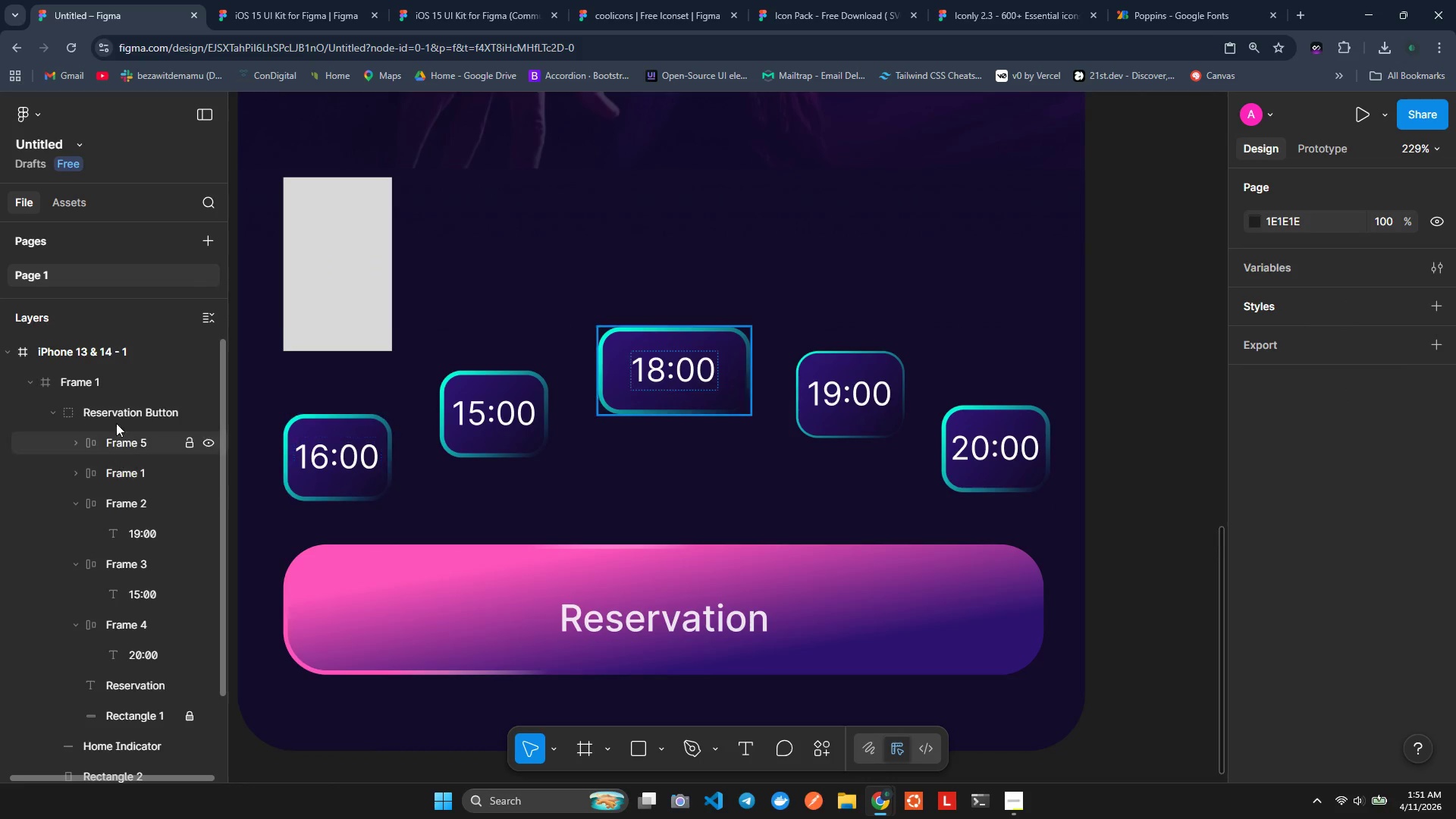 
wait(5.91)
 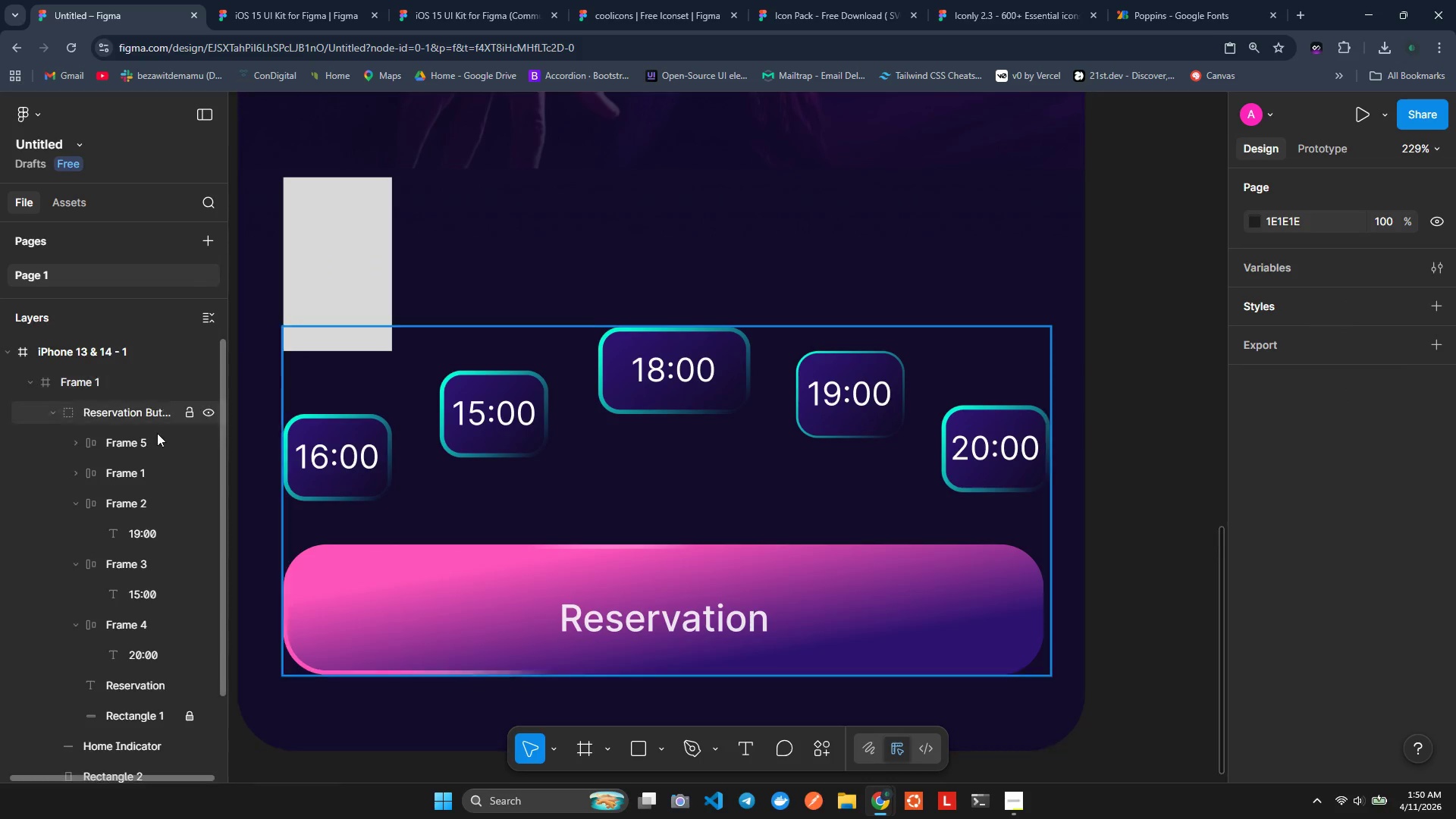 
left_click([303, 229])
 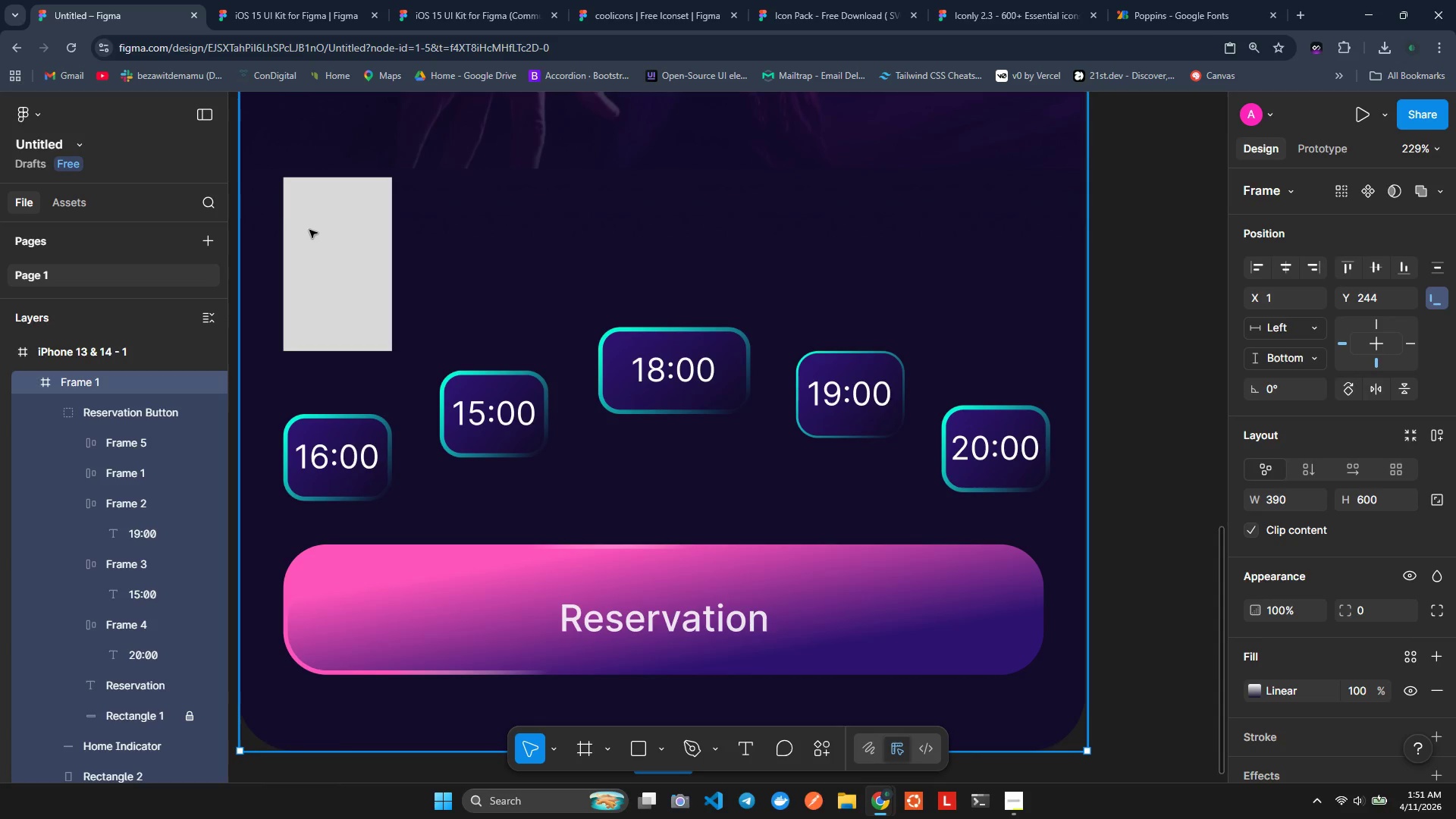 
left_click([312, 230])
 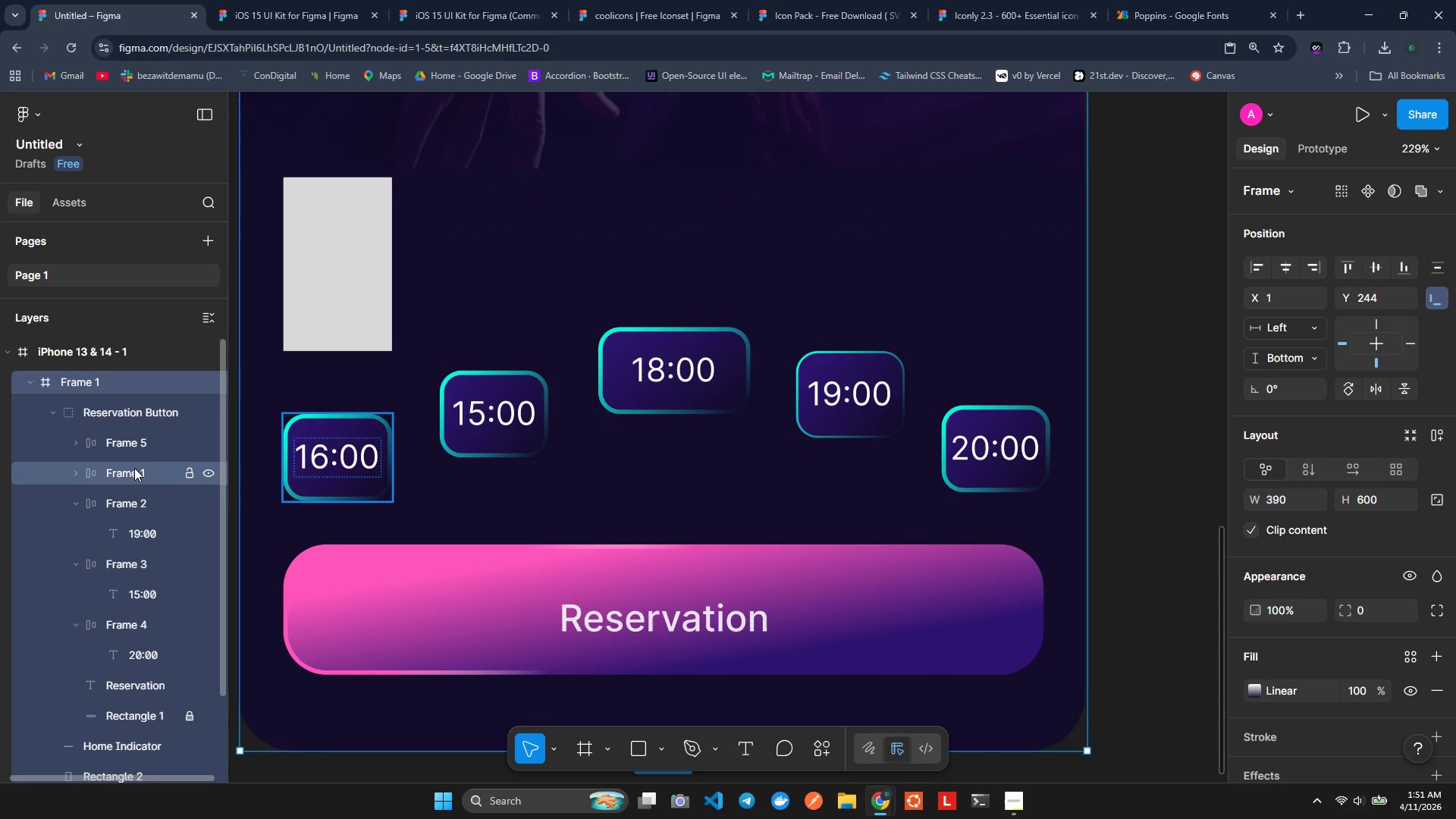 
scroll: coordinate [107, 417], scroll_direction: down, amount: 3.0
 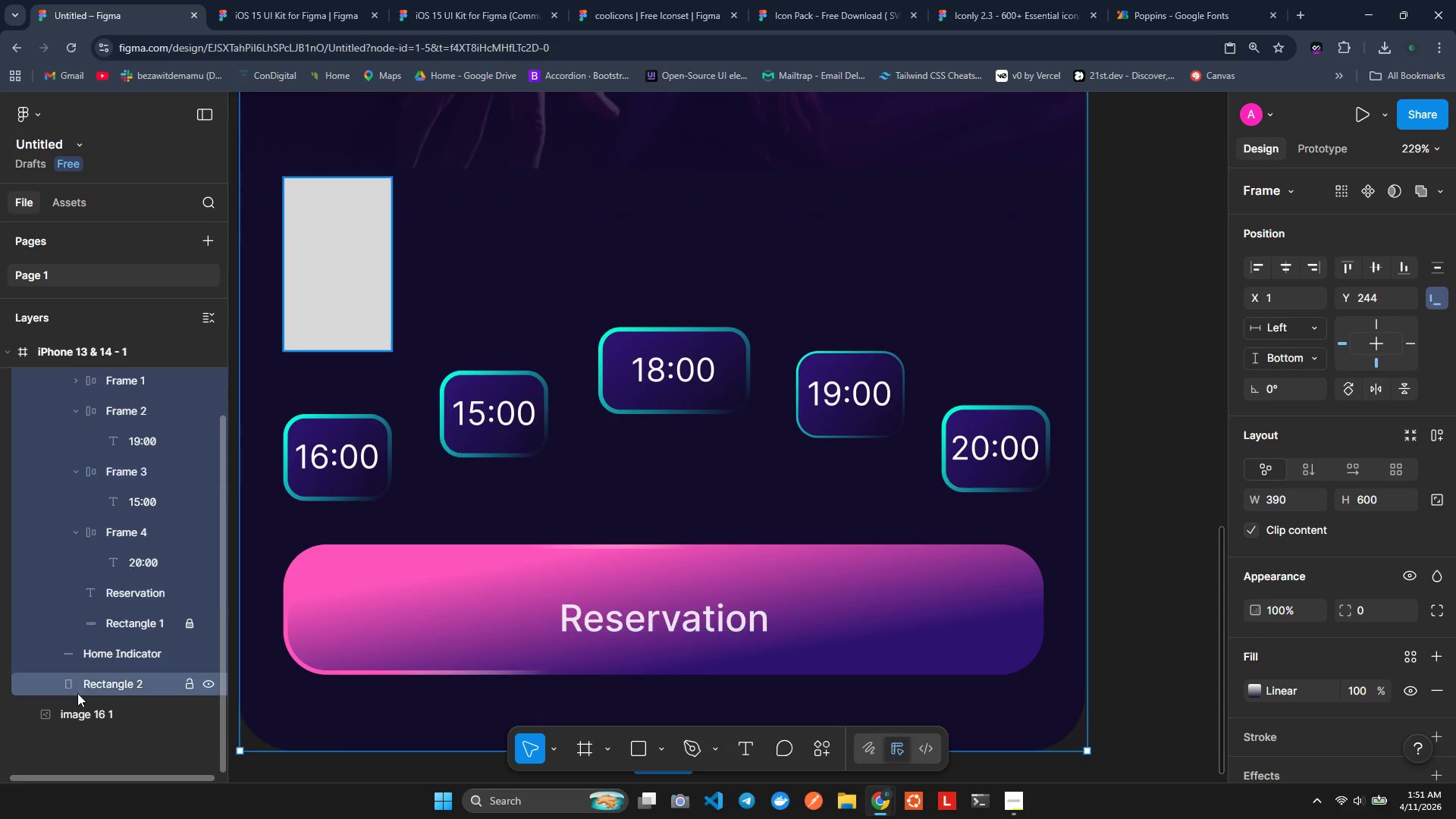 
left_click([92, 689])
 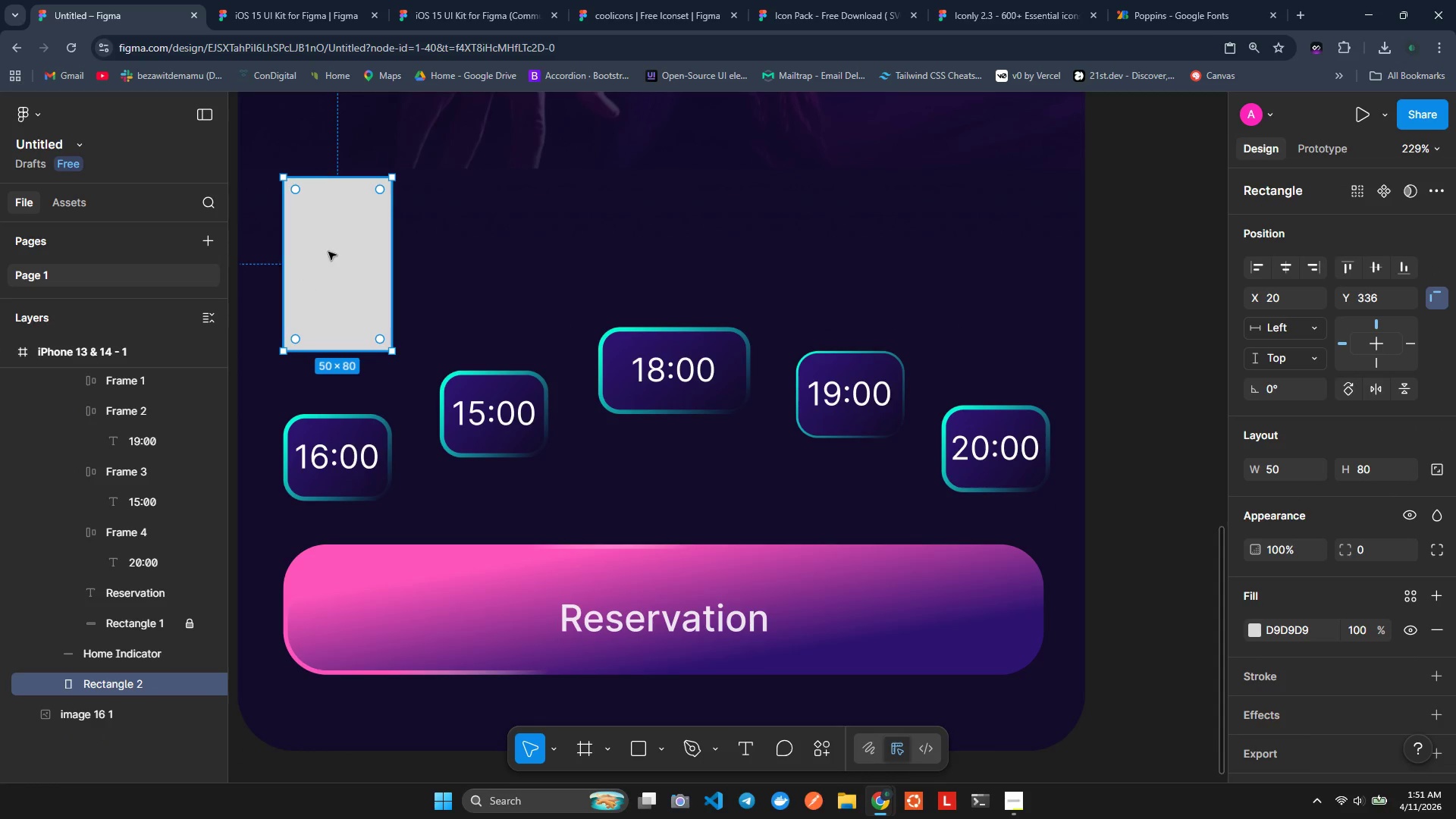 
left_click_drag(start_coordinate=[330, 252], to_coordinate=[586, 339])
 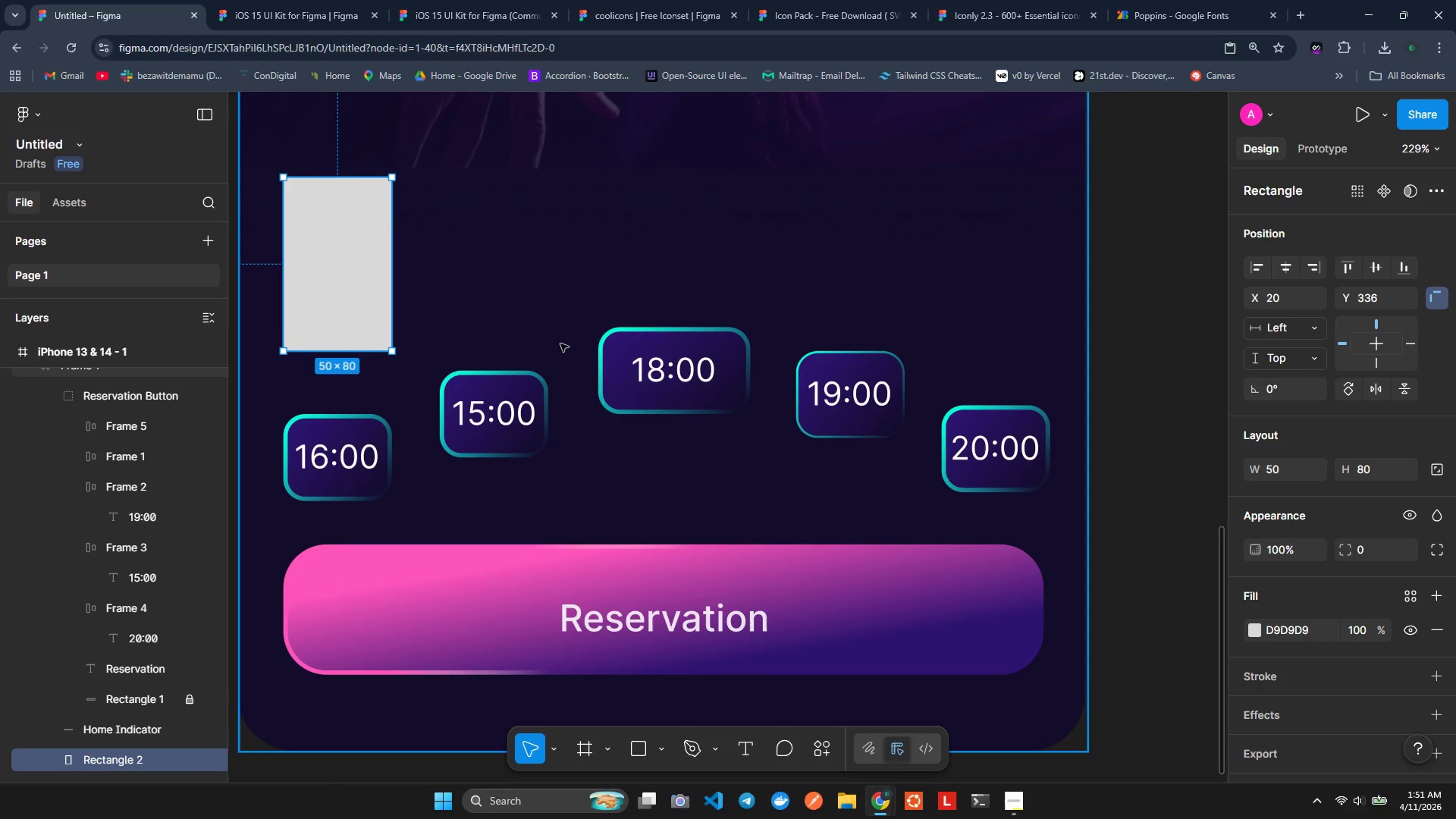 
scroll: coordinate [76, 467], scroll_direction: up, amount: 1.0
 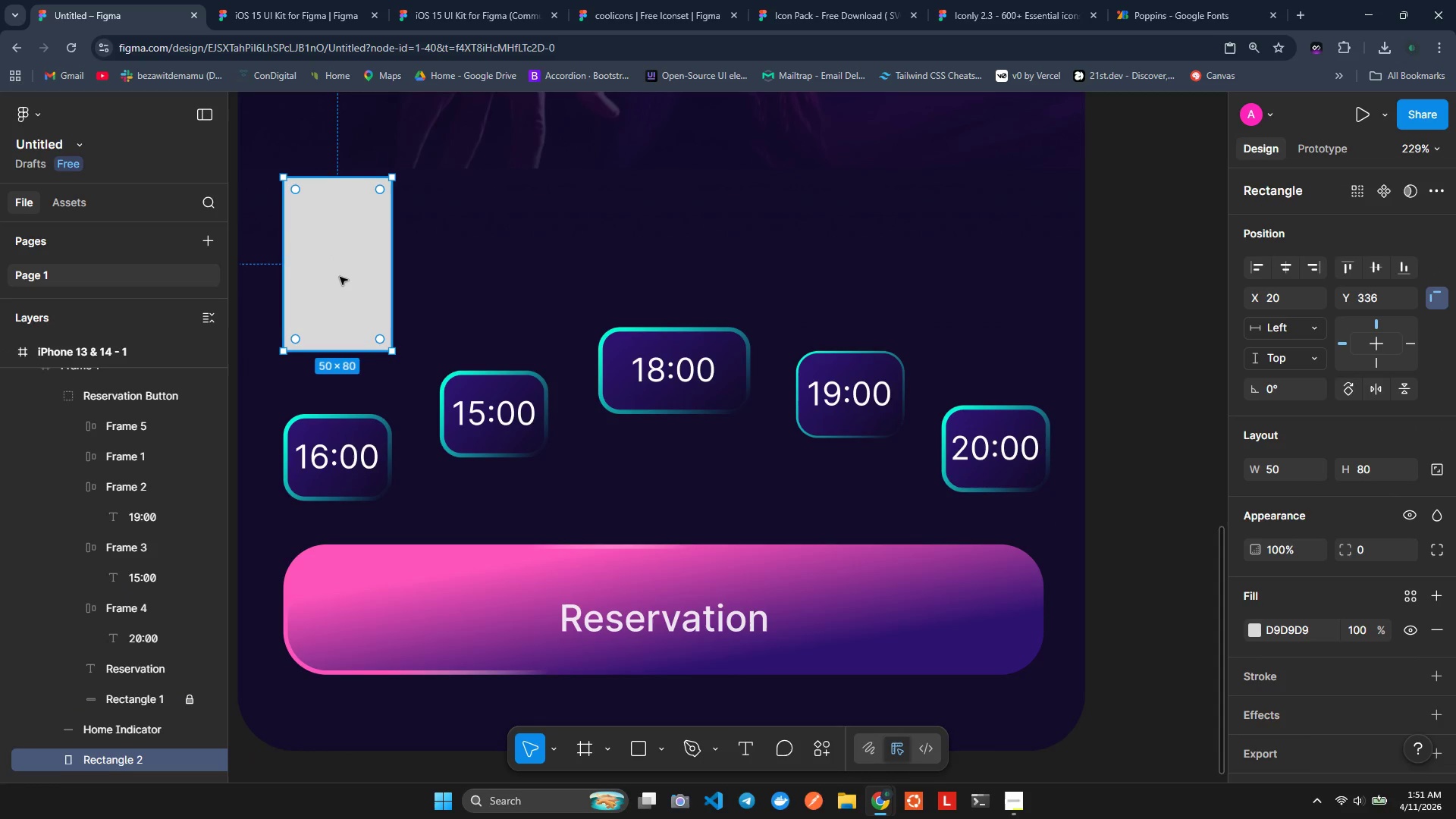 
right_click([340, 277])
 